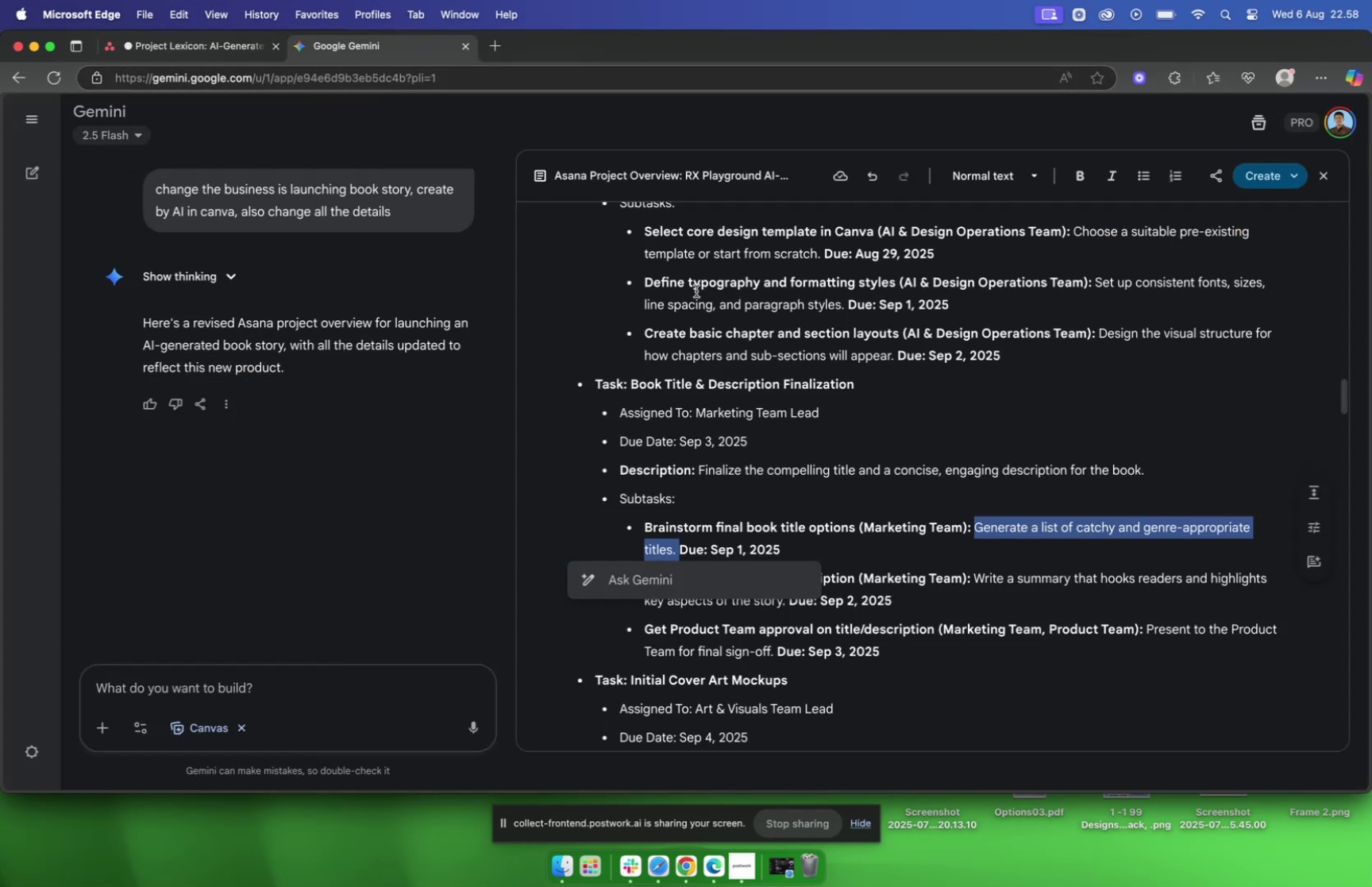 
scroll: coordinate [864, 421], scroll_direction: down, amount: 4.0
 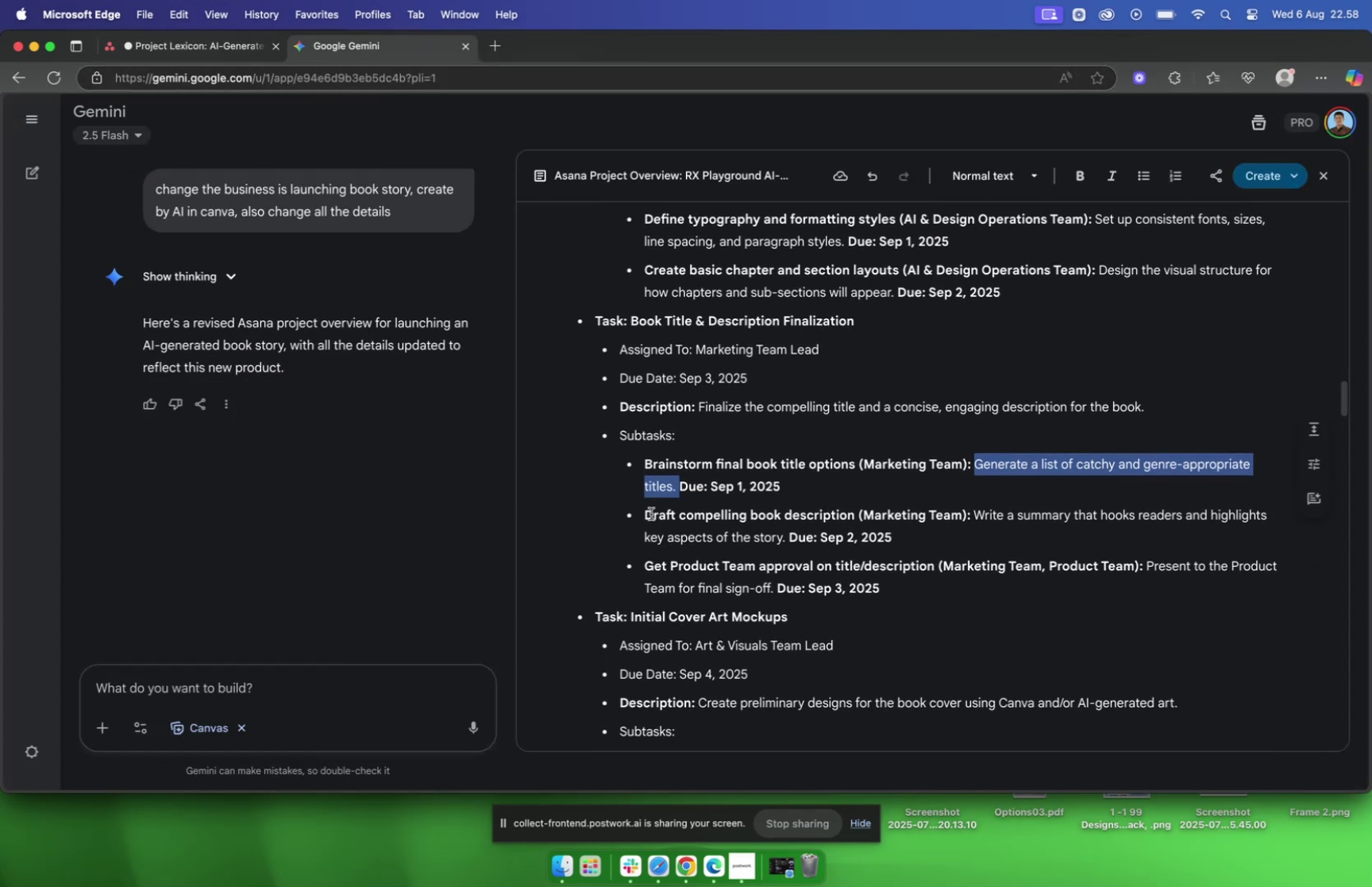 
left_click_drag(start_coordinate=[647, 514], to_coordinate=[854, 514])
 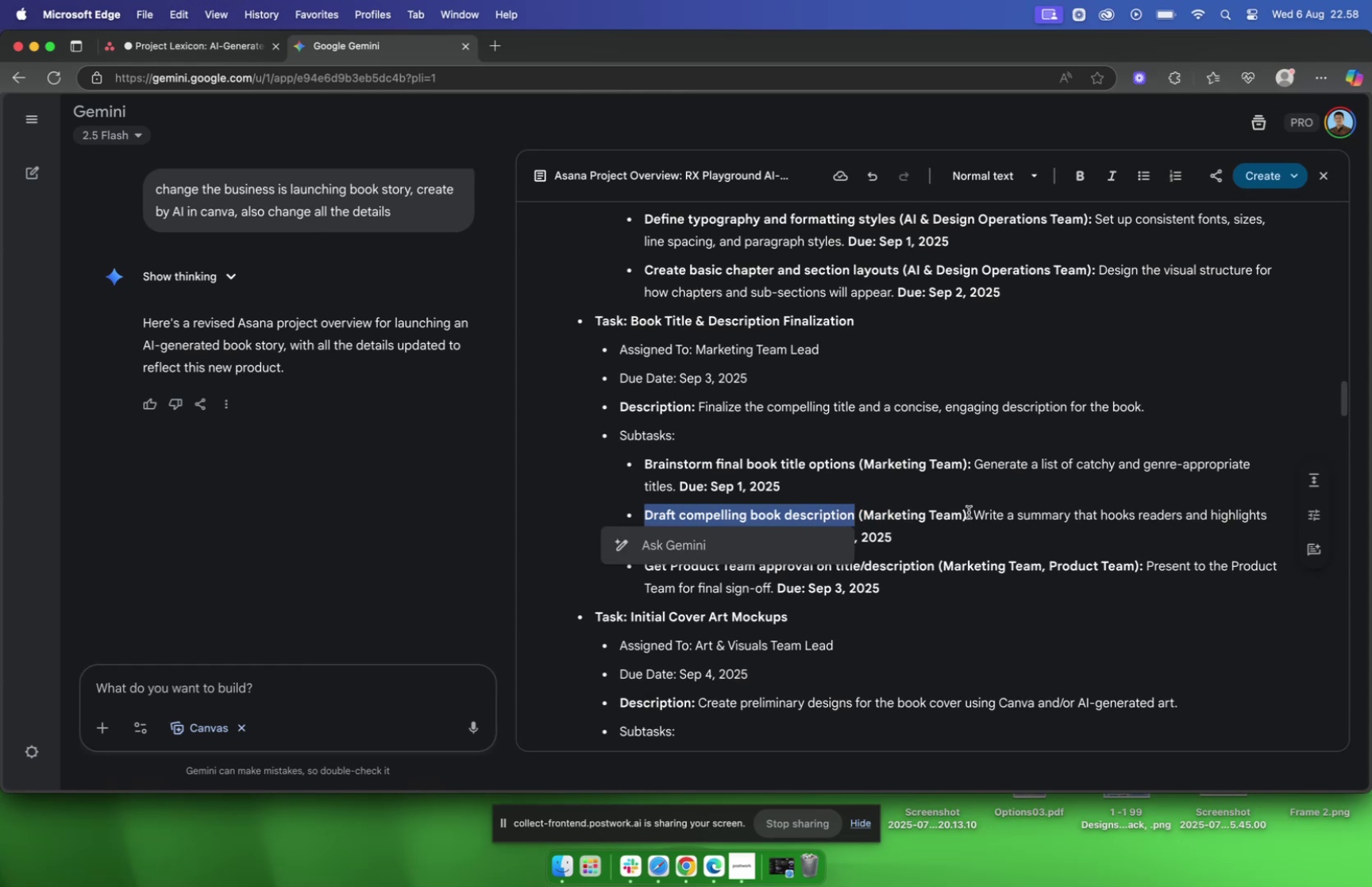 
key(Meta+C)
 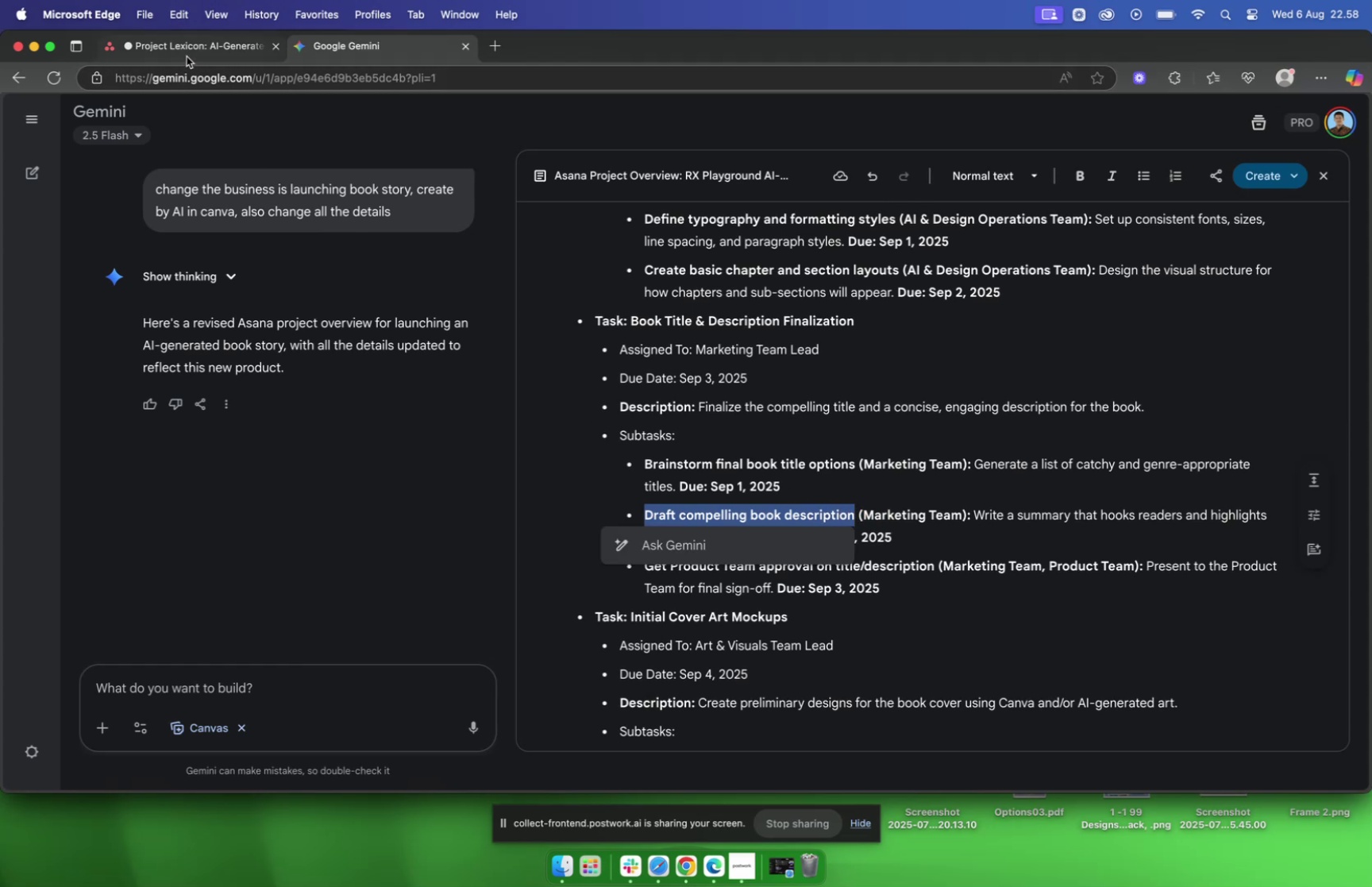 
left_click([183, 46])
 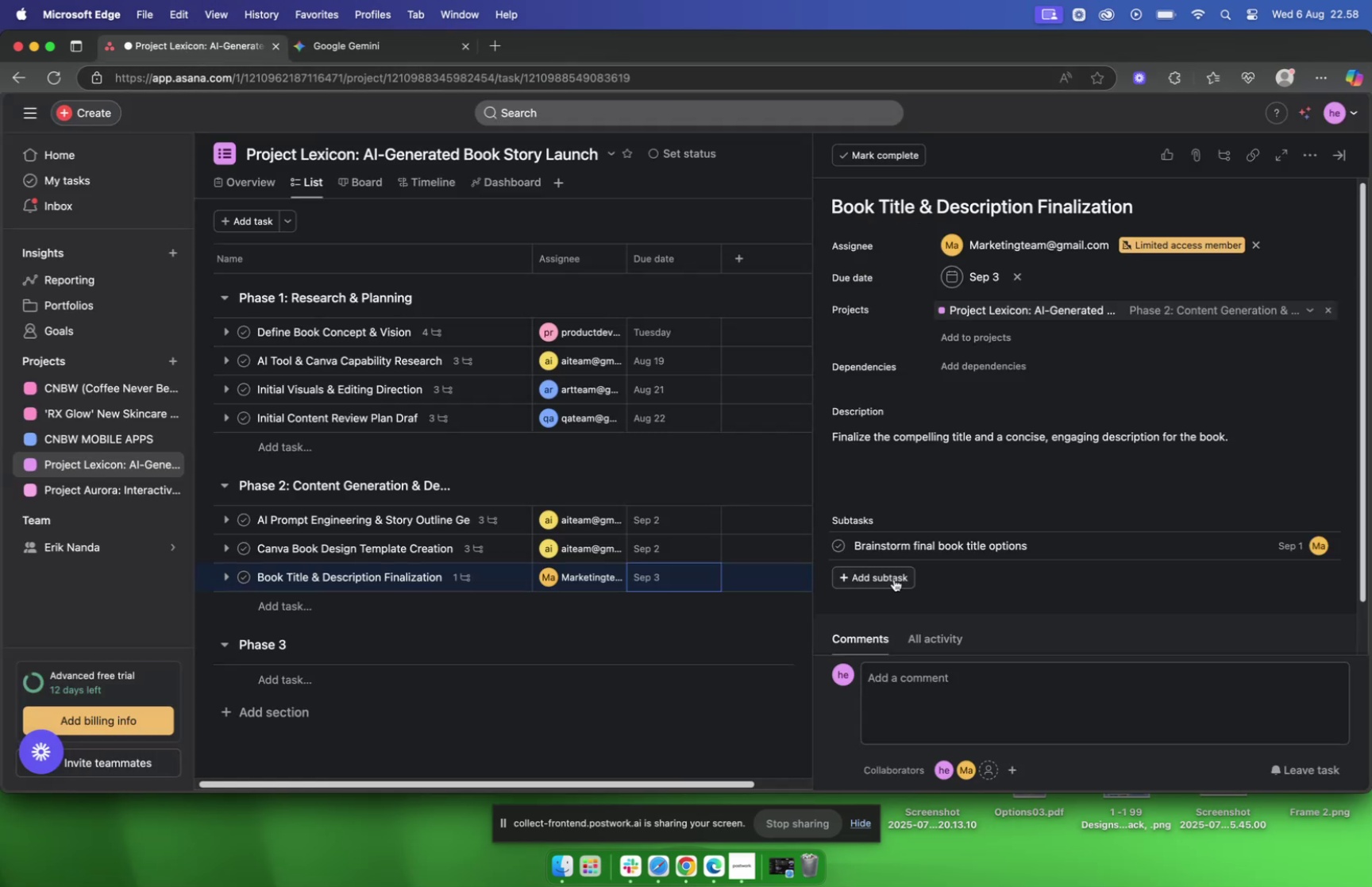 
left_click([888, 577])
 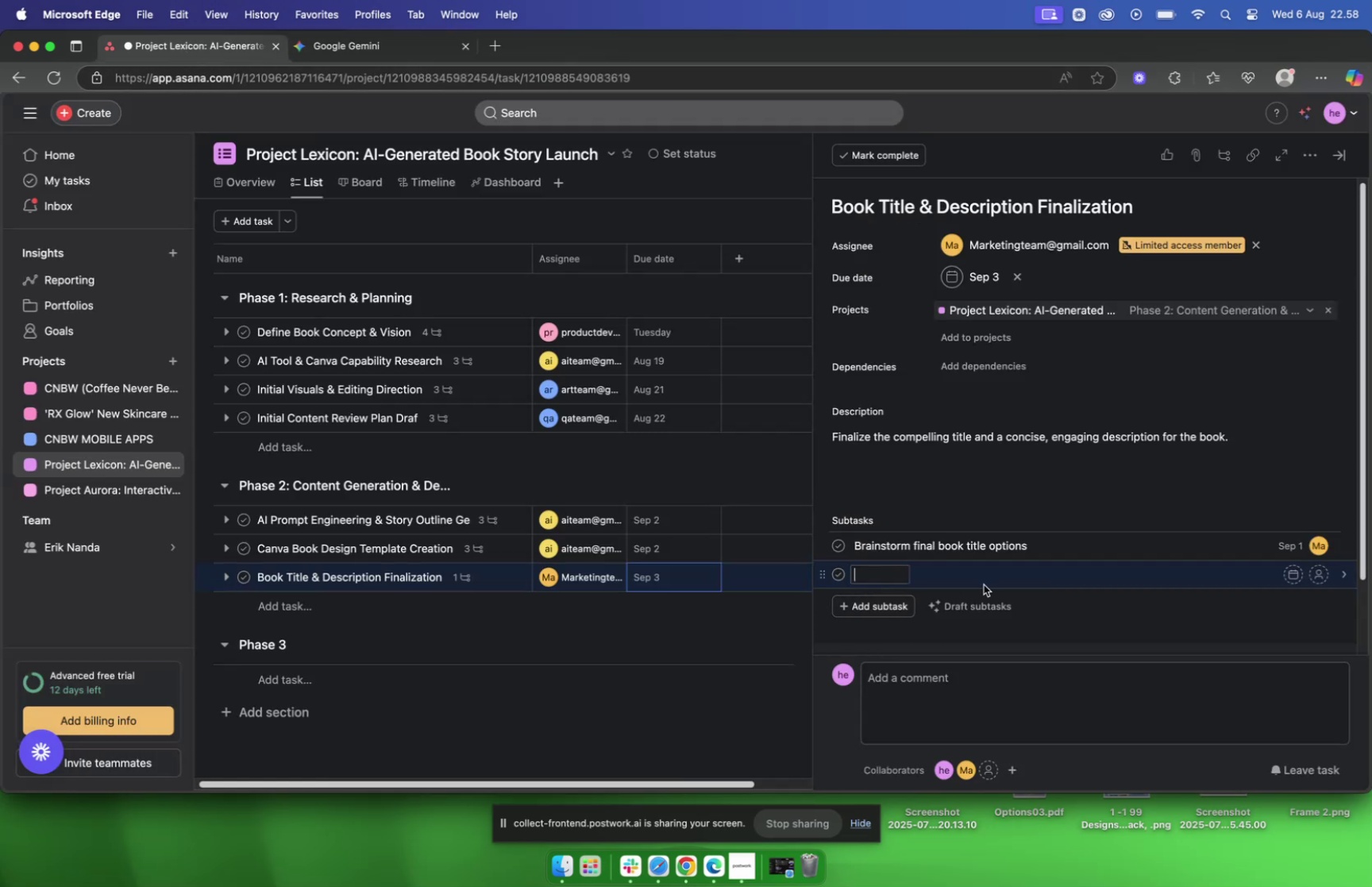 
key(Meta+V)
 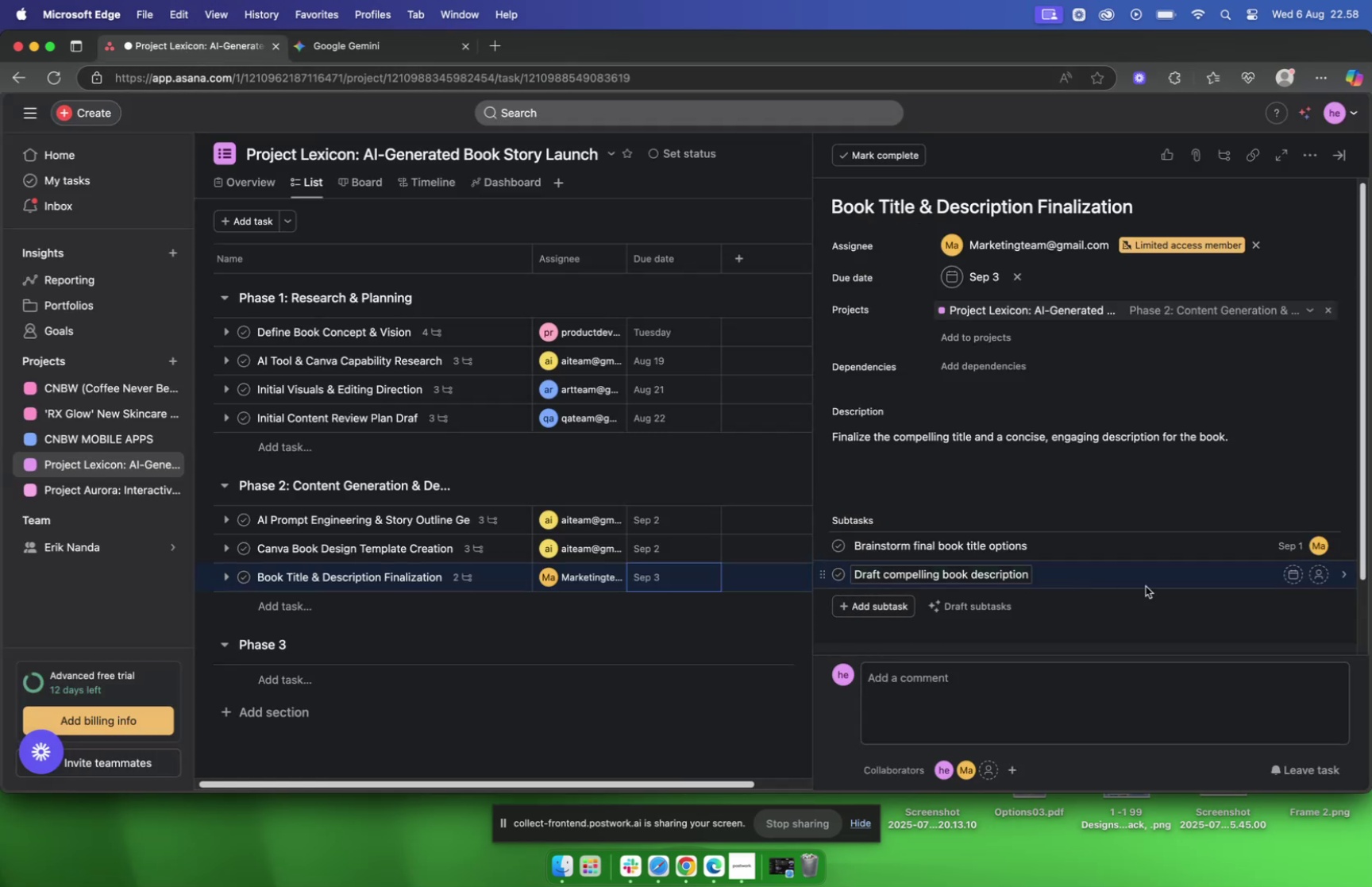 
mouse_move([1267, 568])
 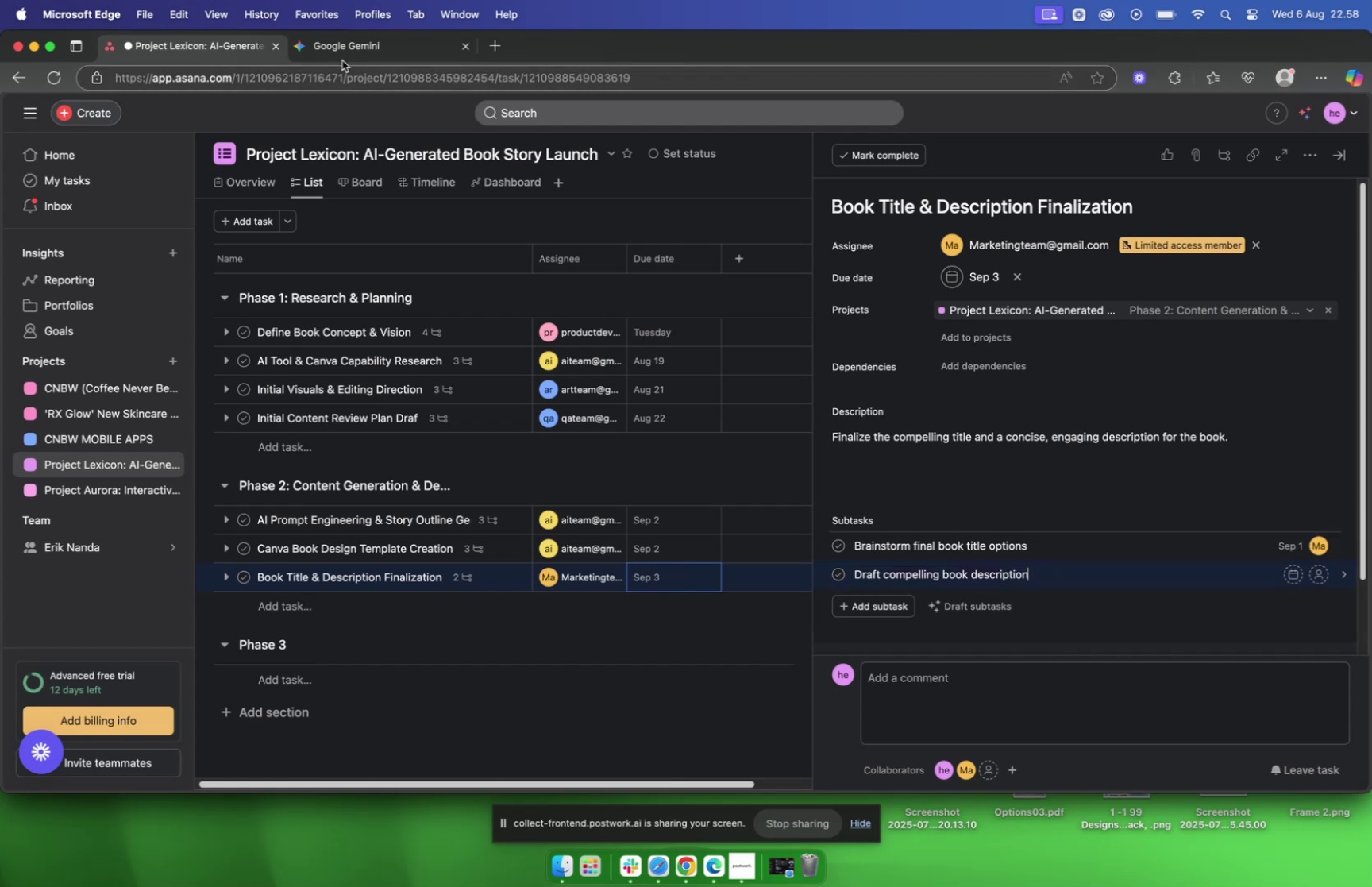 
left_click([347, 57])
 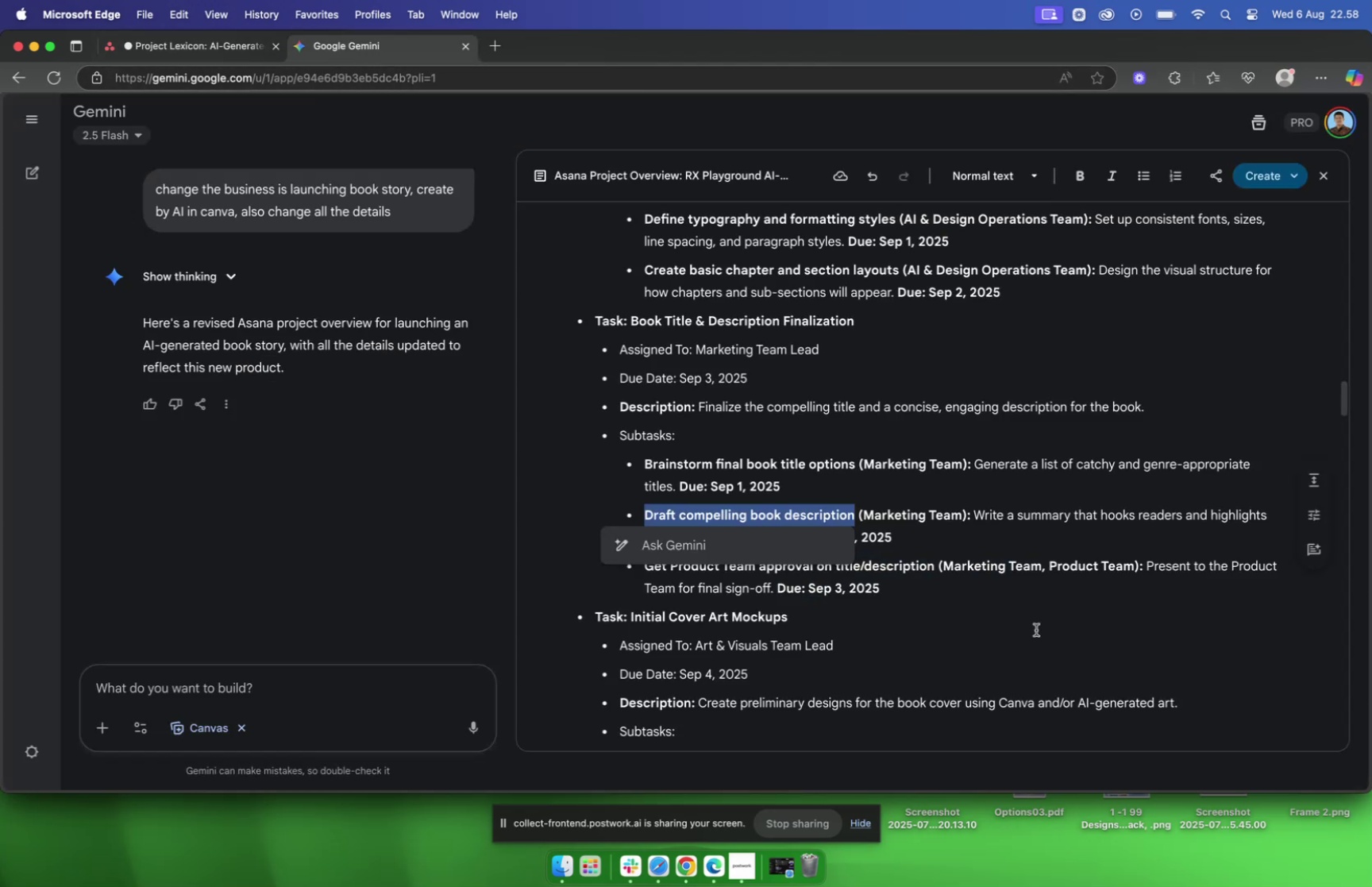 
scroll: coordinate [993, 616], scroll_direction: down, amount: 1.0
 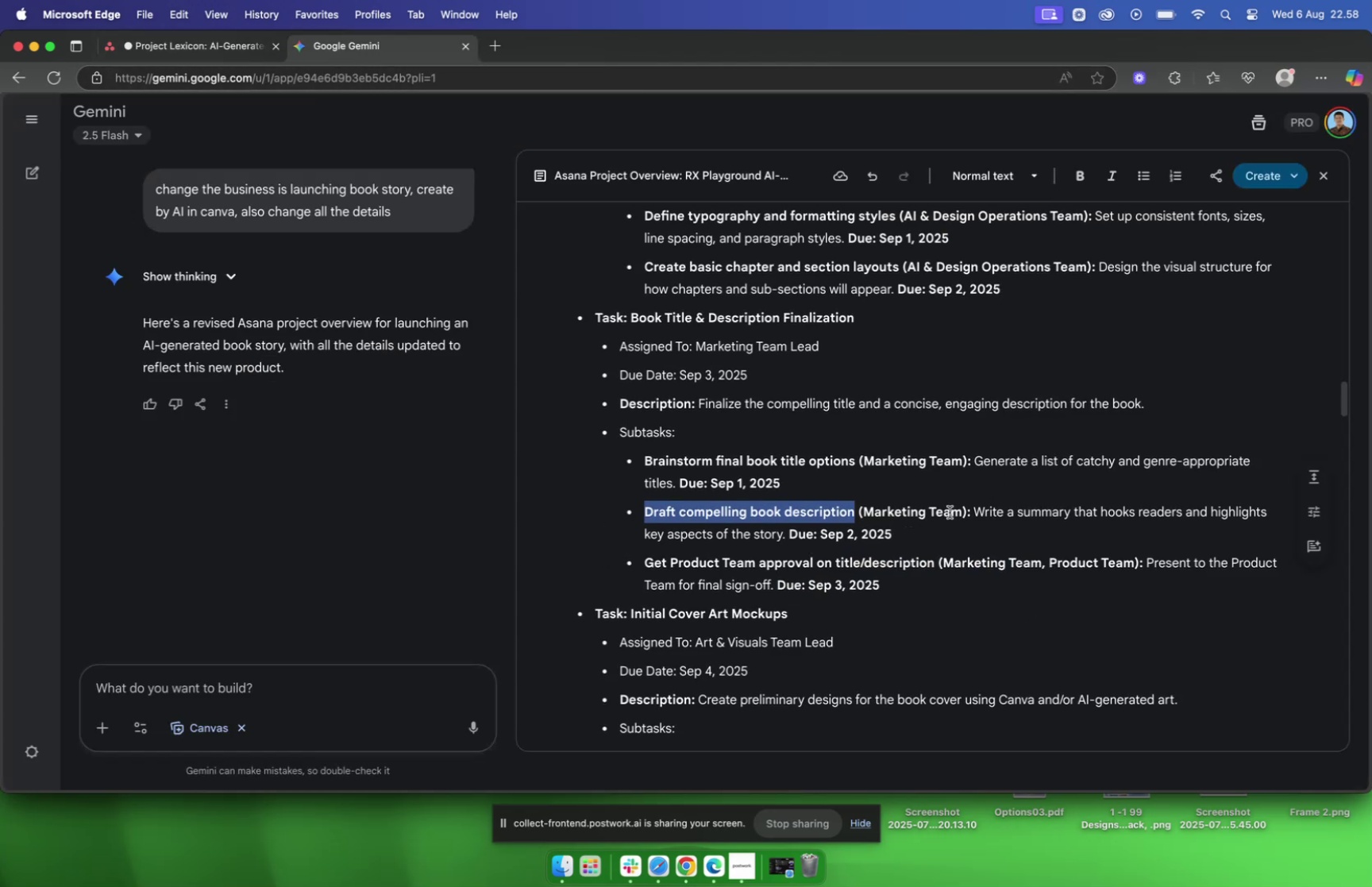 
left_click_drag(start_coordinate=[973, 509], to_coordinate=[784, 530])
 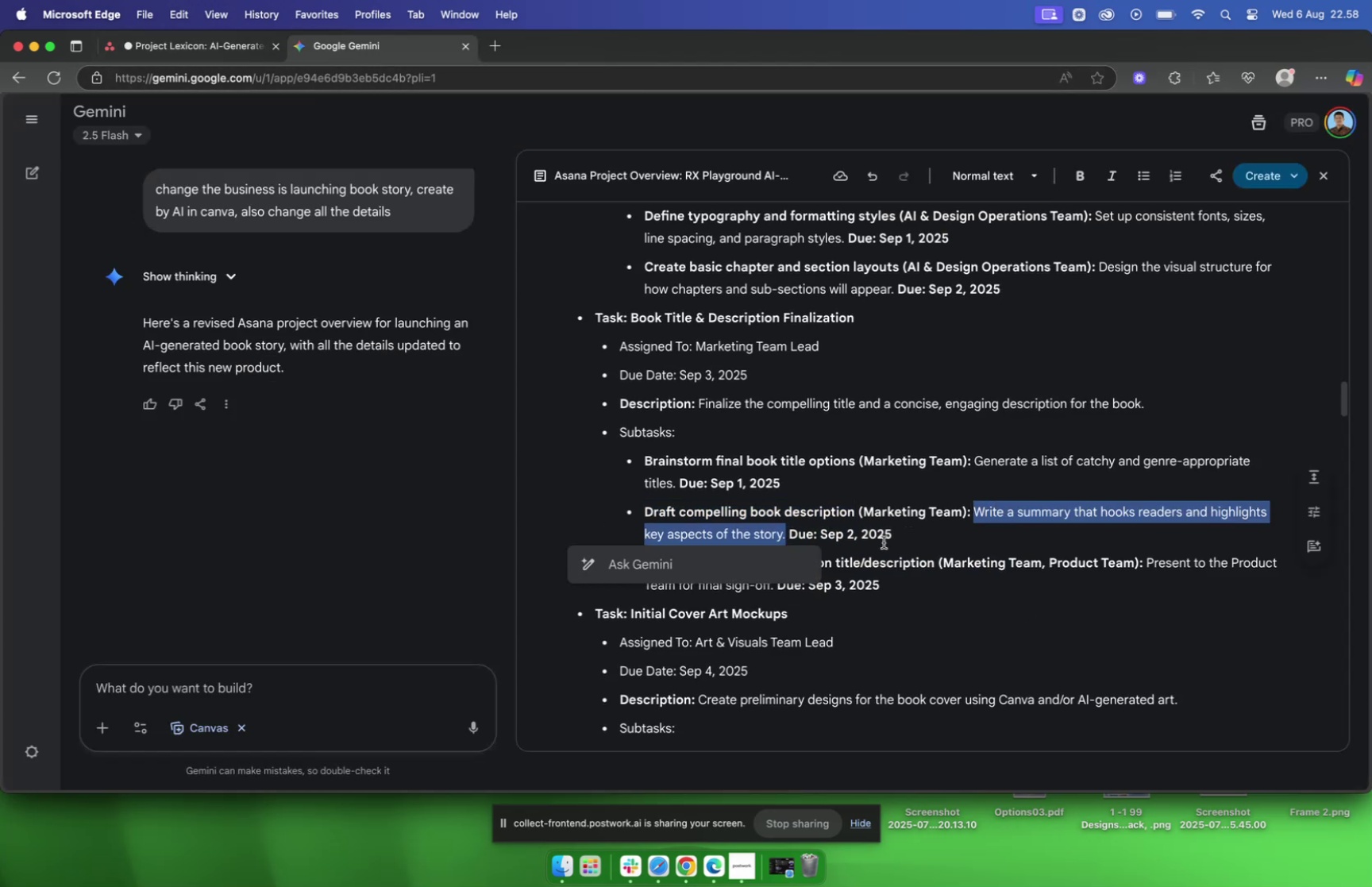 
key(Meta+C)
 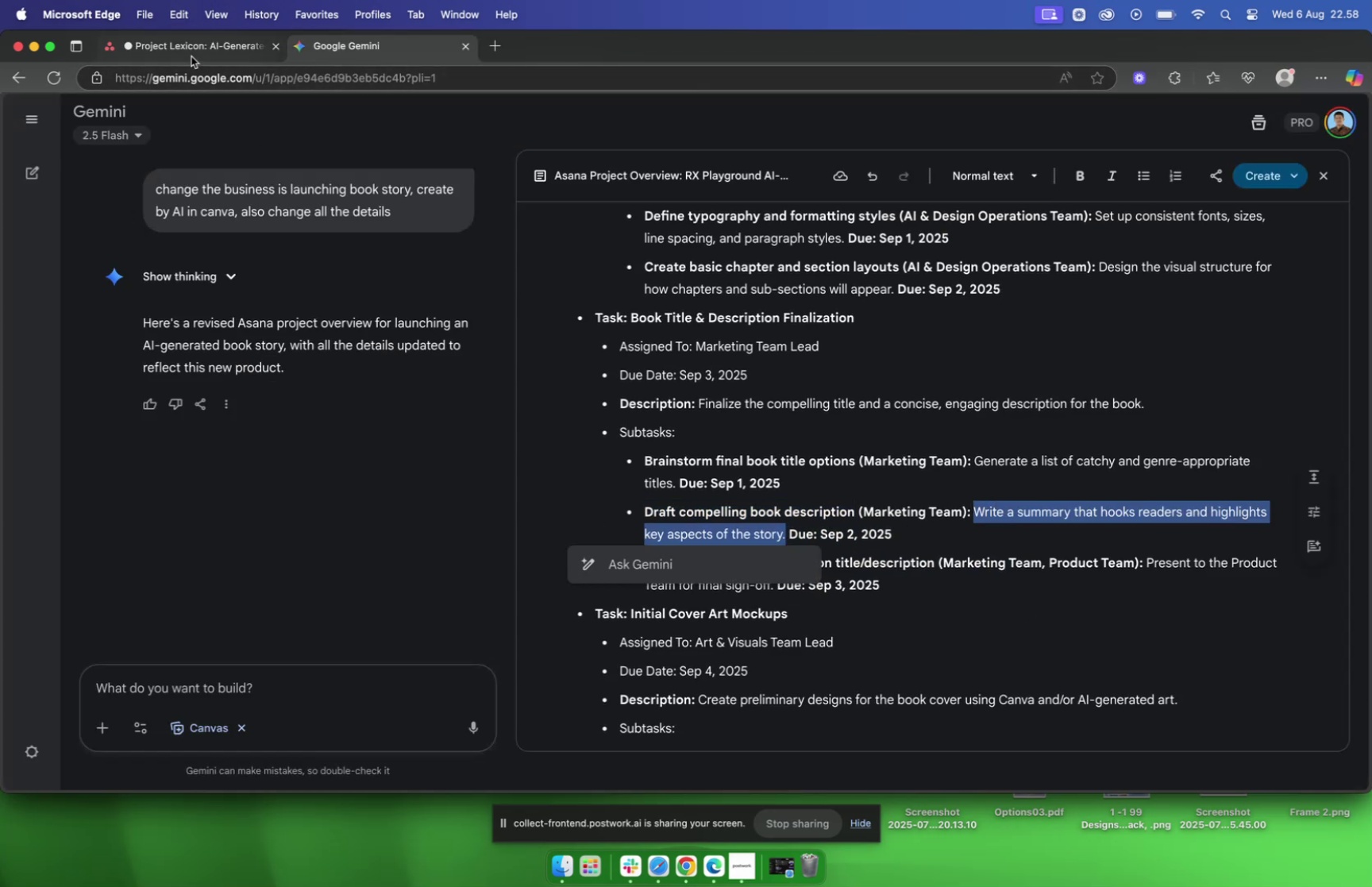 
left_click([194, 48])
 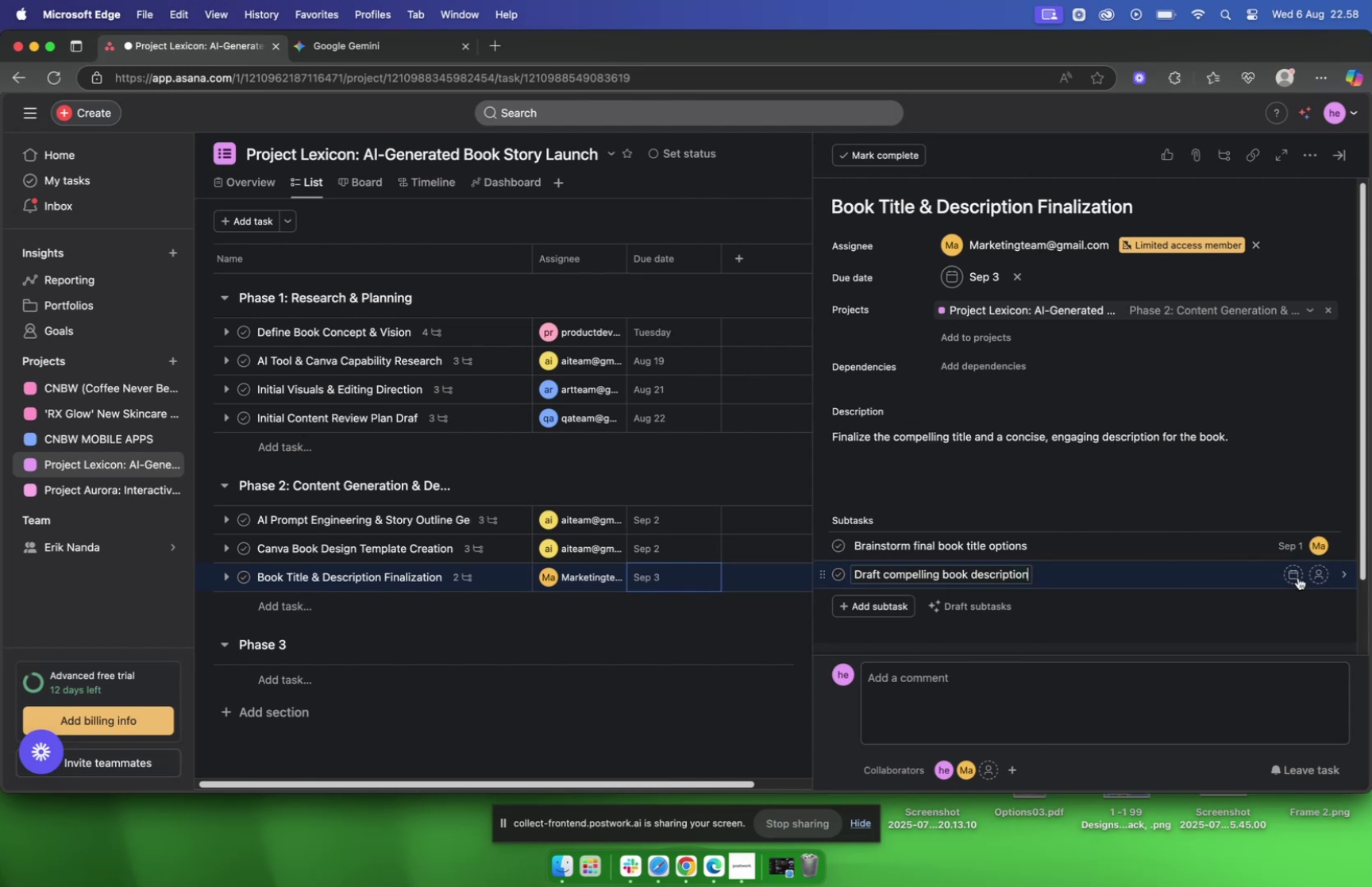 
left_click([1291, 575])
 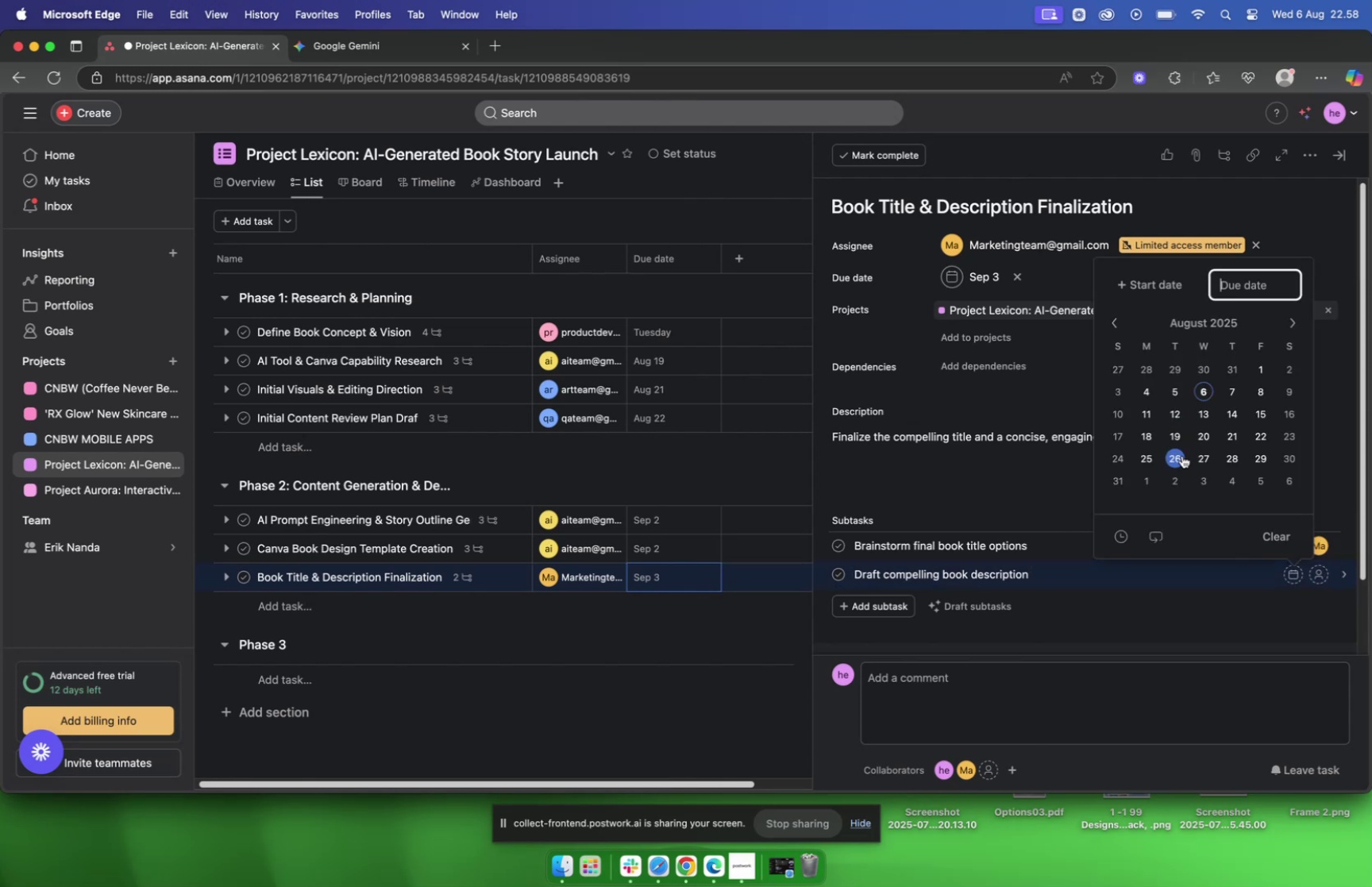 
left_click([1180, 480])
 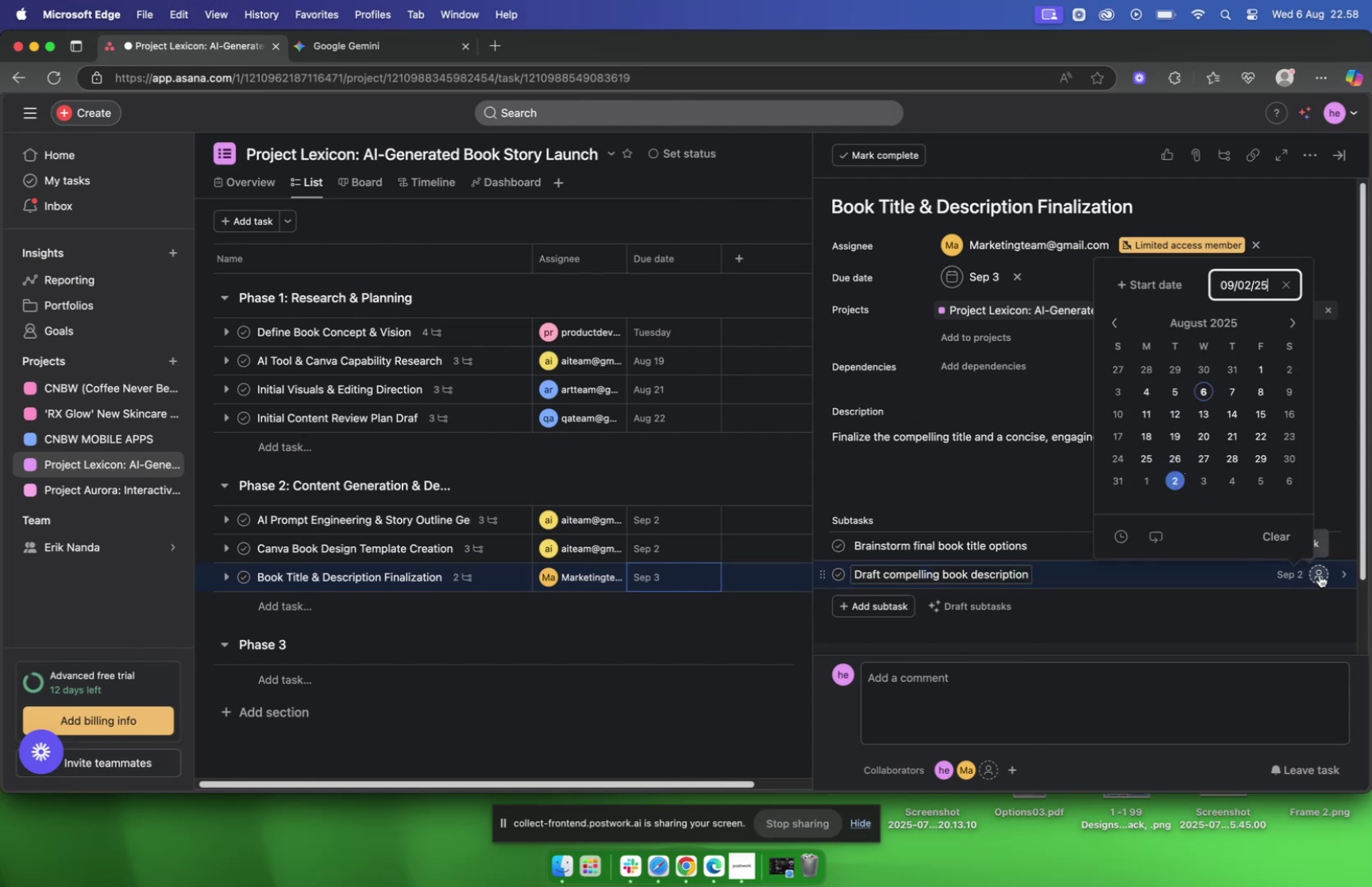 
left_click([1320, 574])
 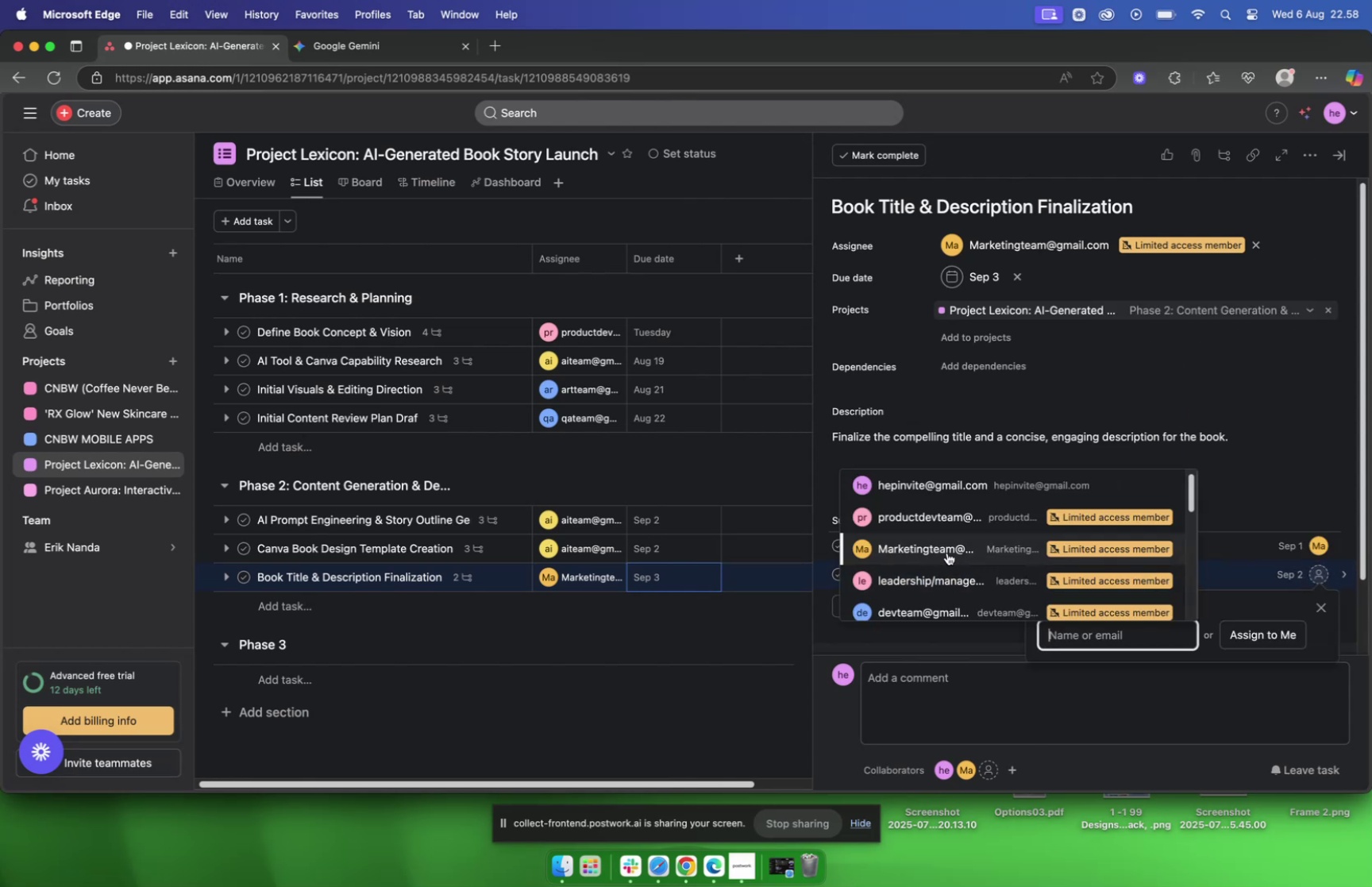 
left_click([947, 552])
 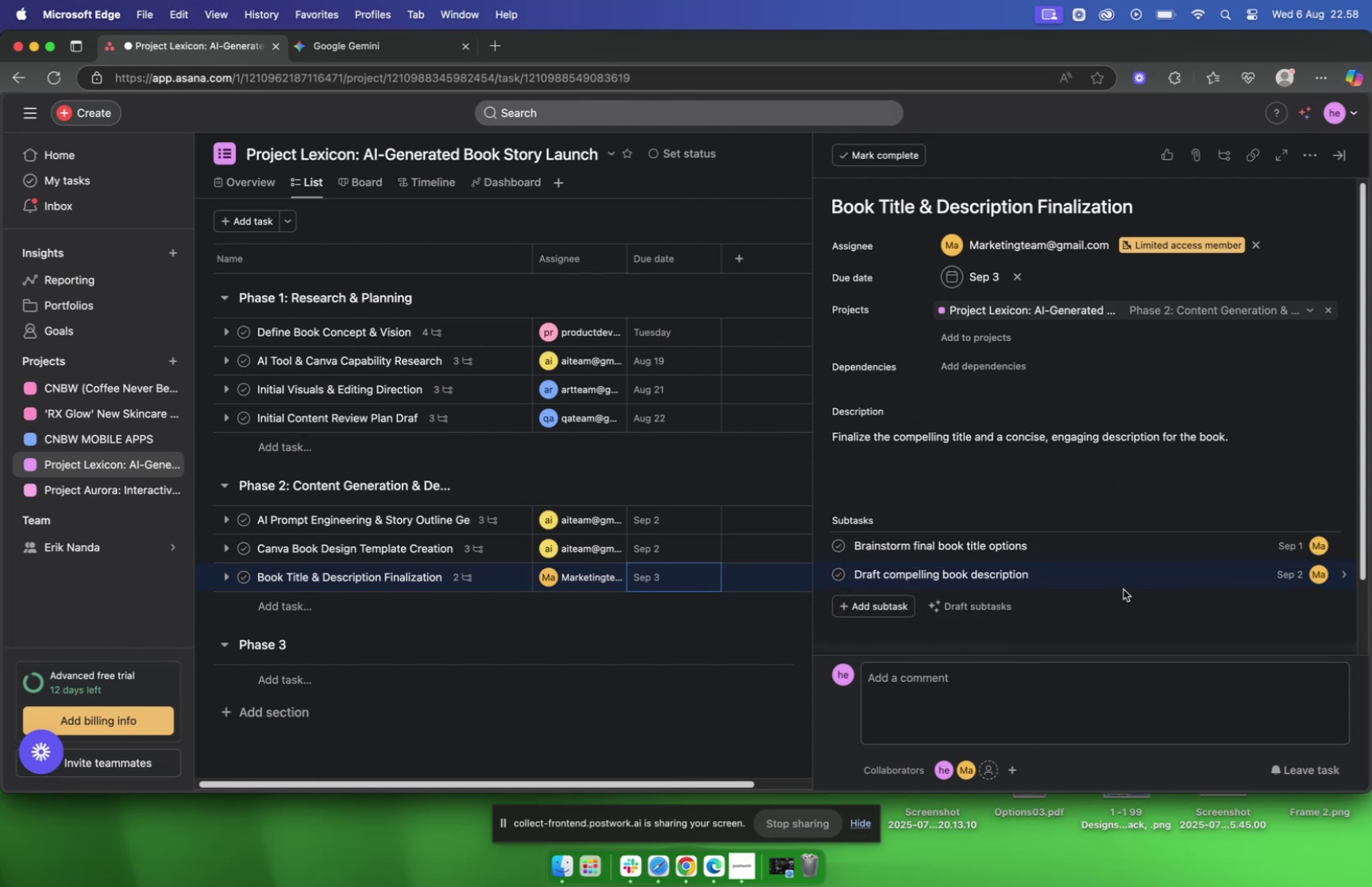 
left_click([1123, 584])
 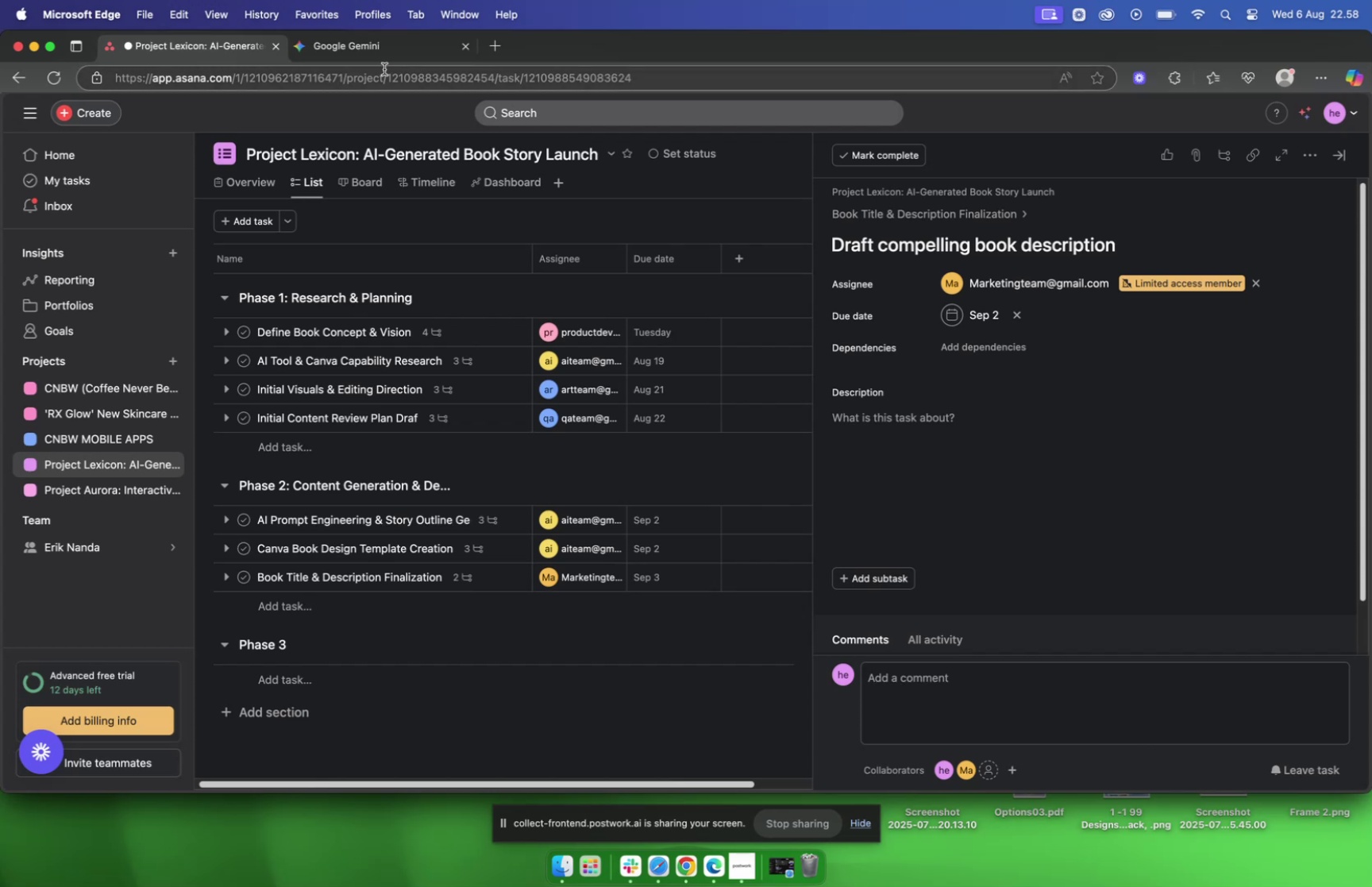 
left_click([361, 50])
 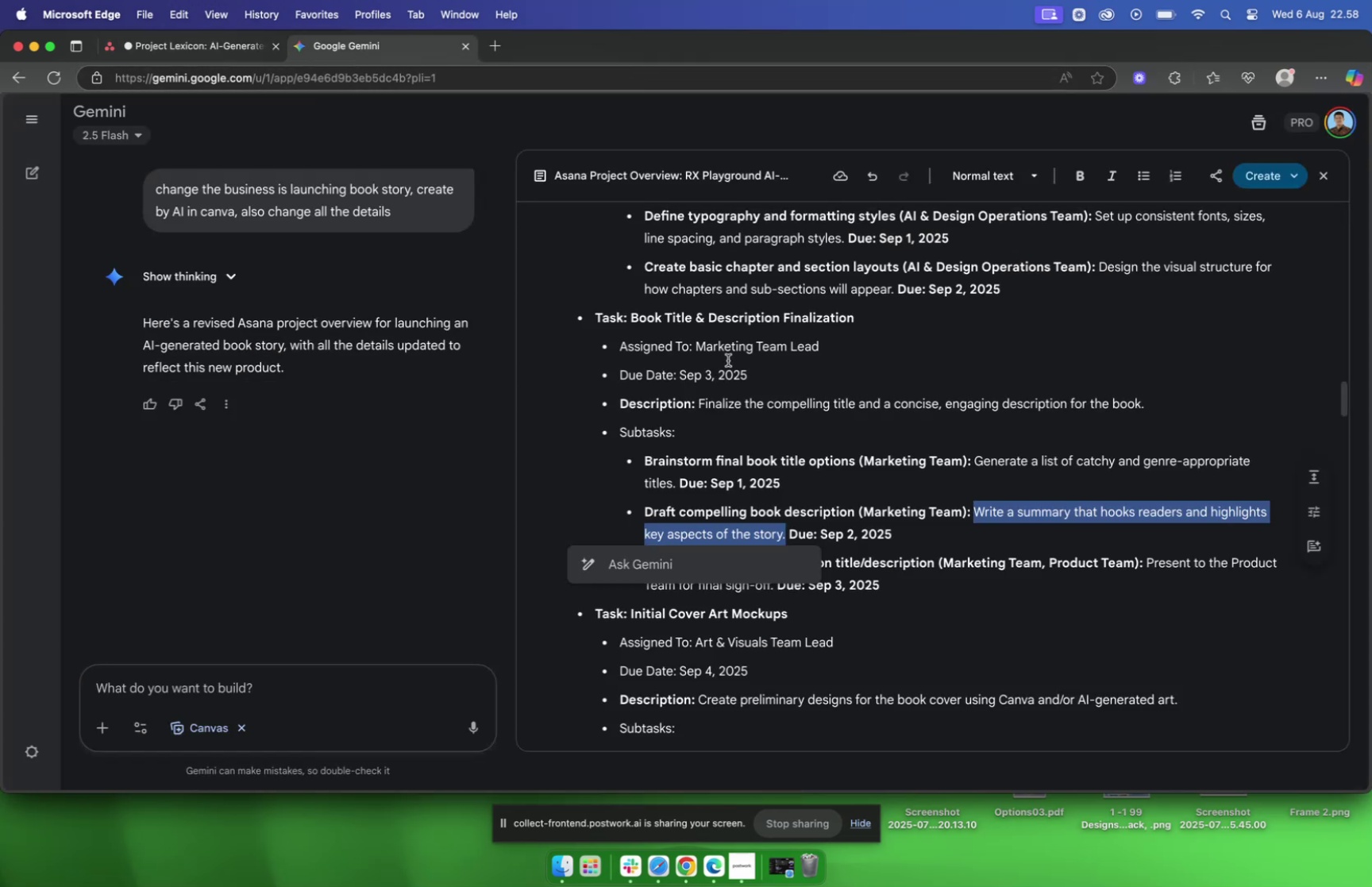 
key(Meta+C)
 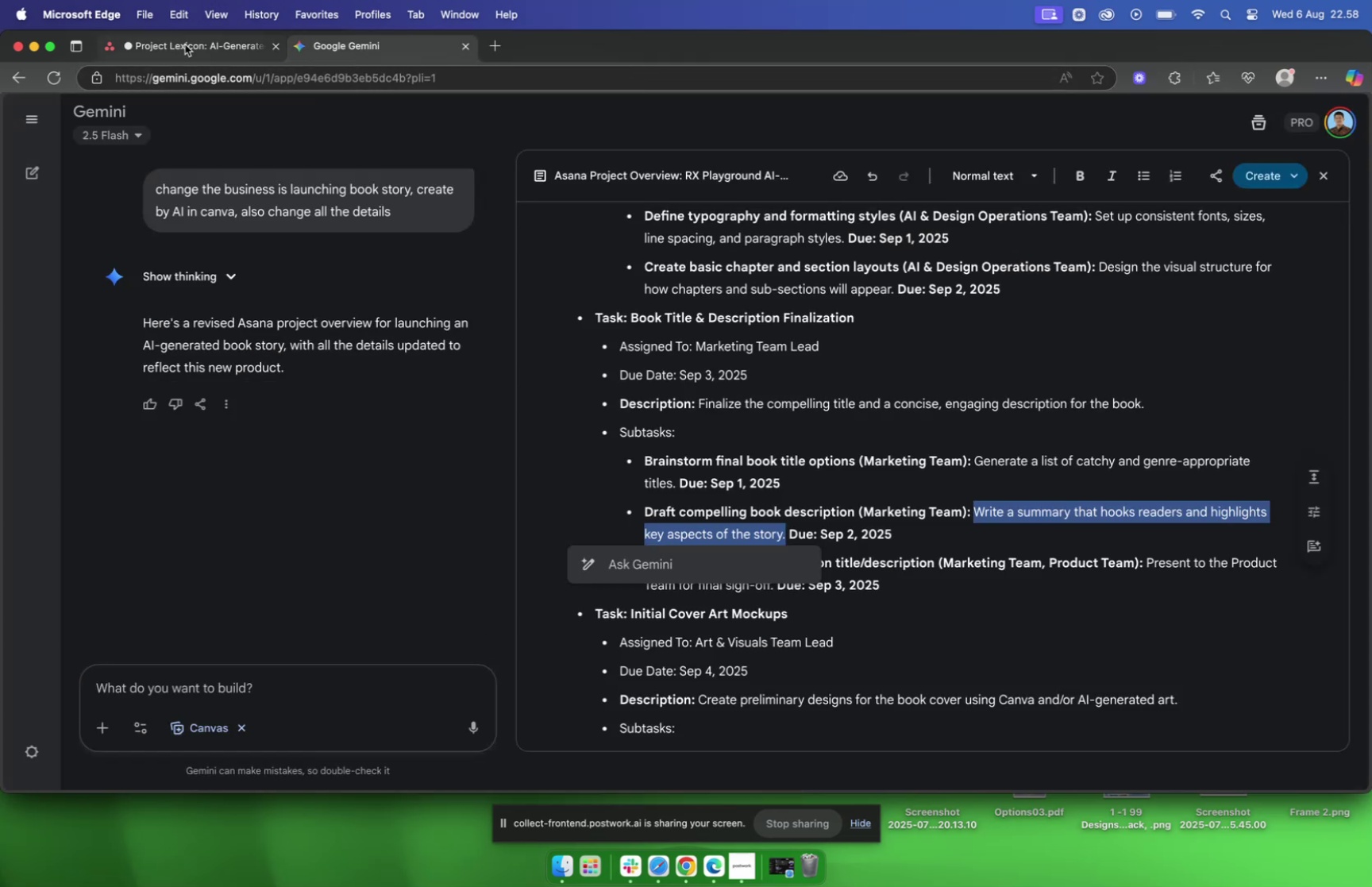 
left_click([191, 48])
 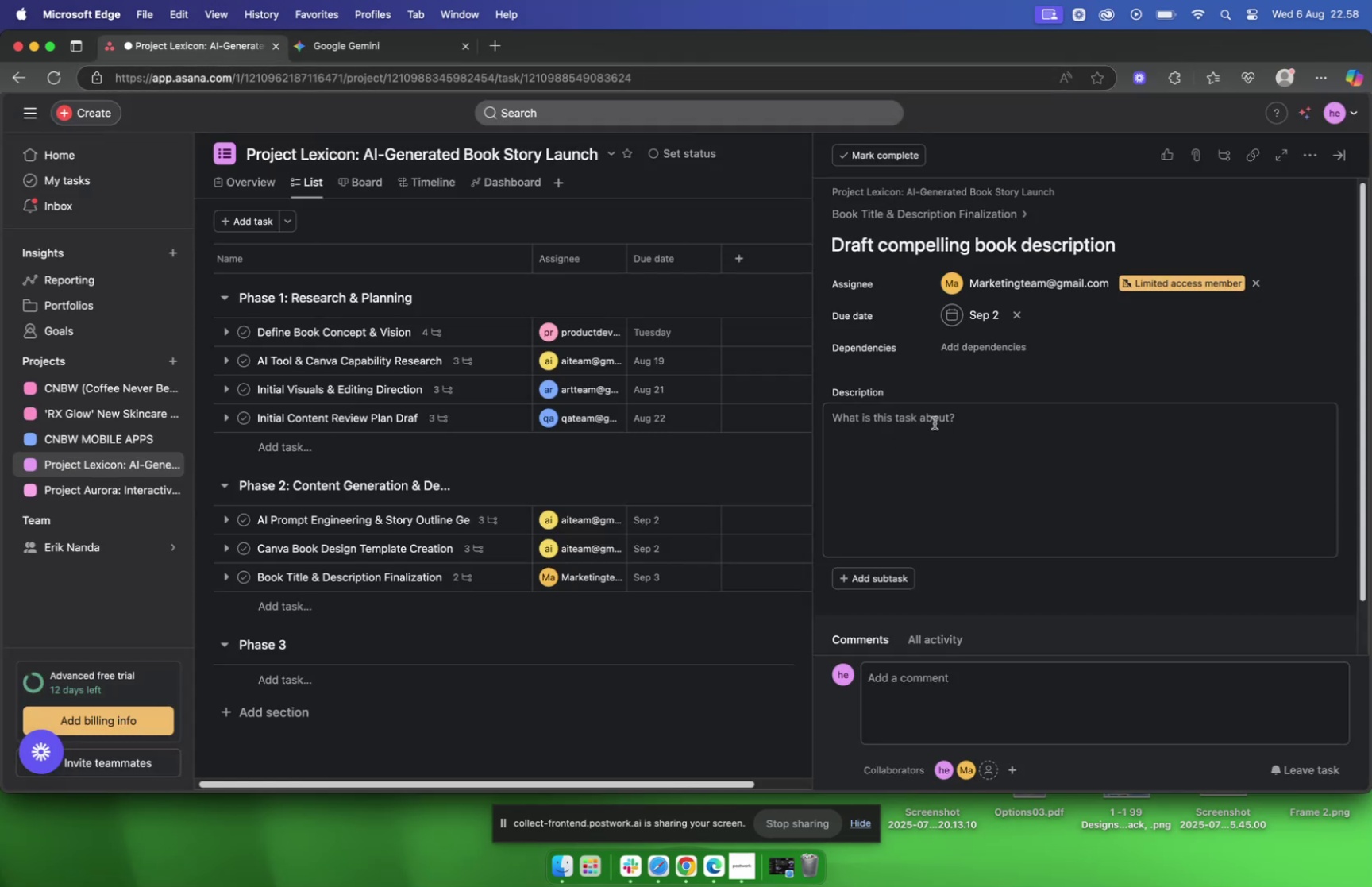 
left_click([931, 416])
 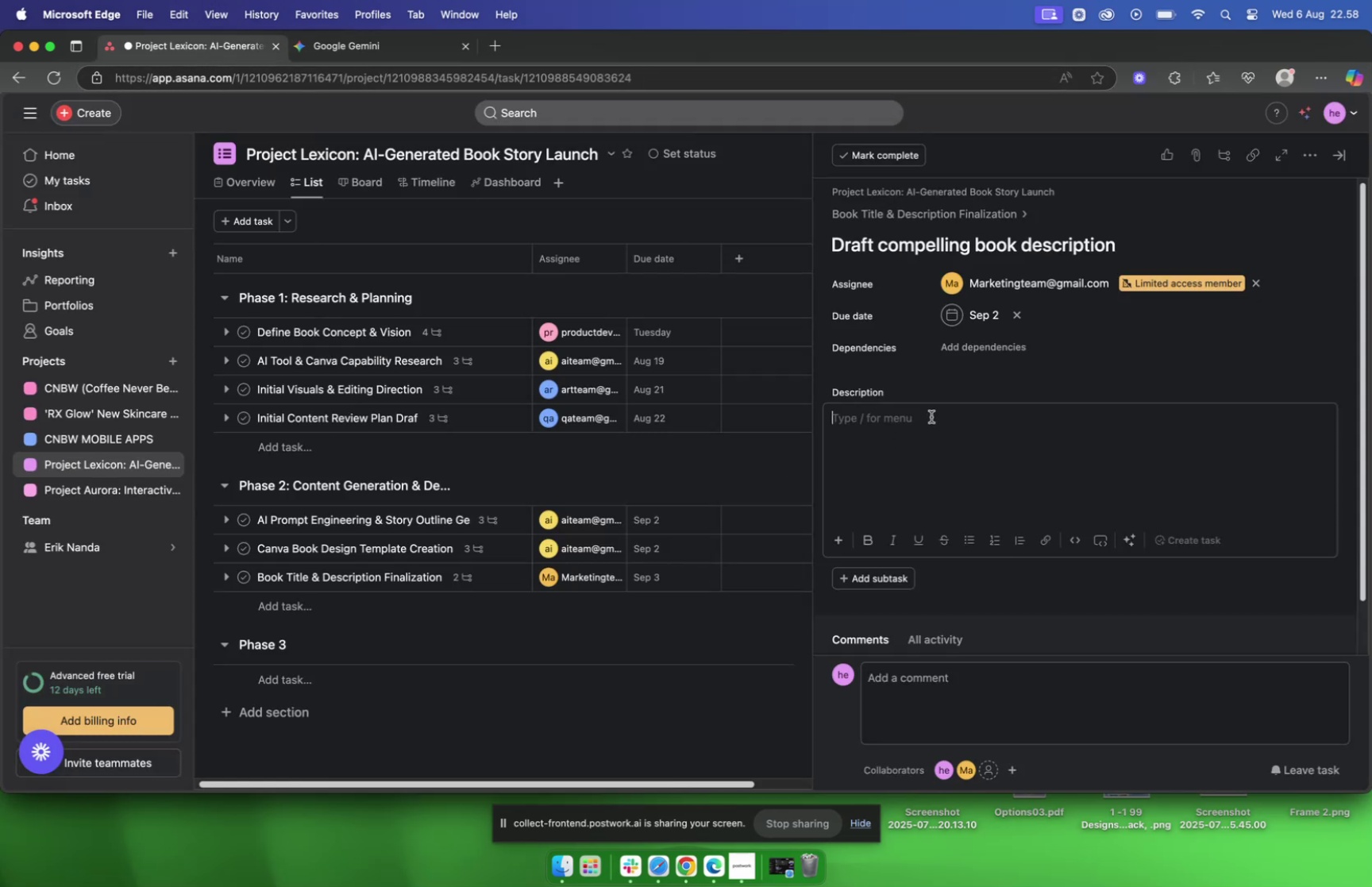 
key(Meta+V)
 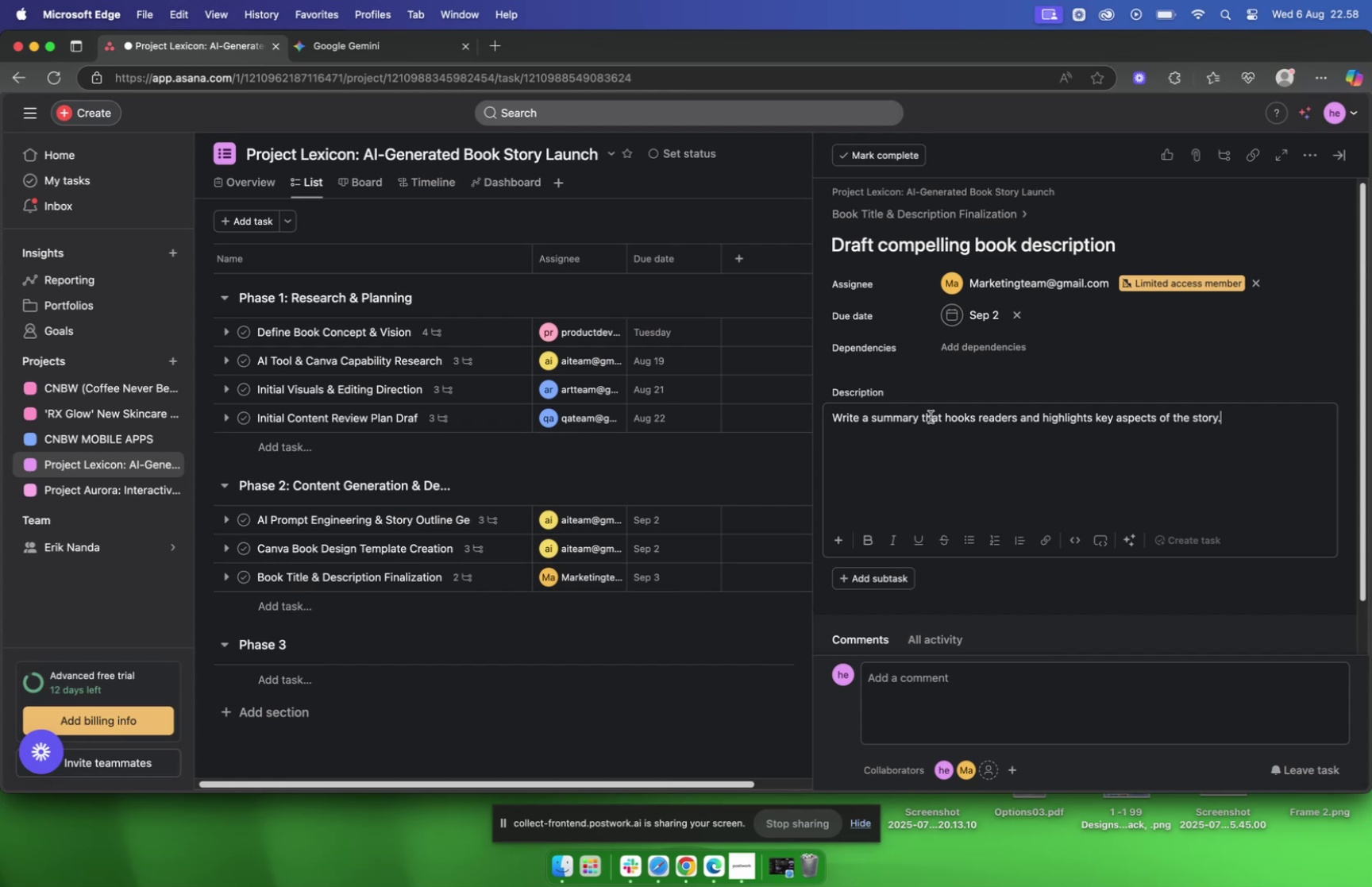 
wait(7.08)
 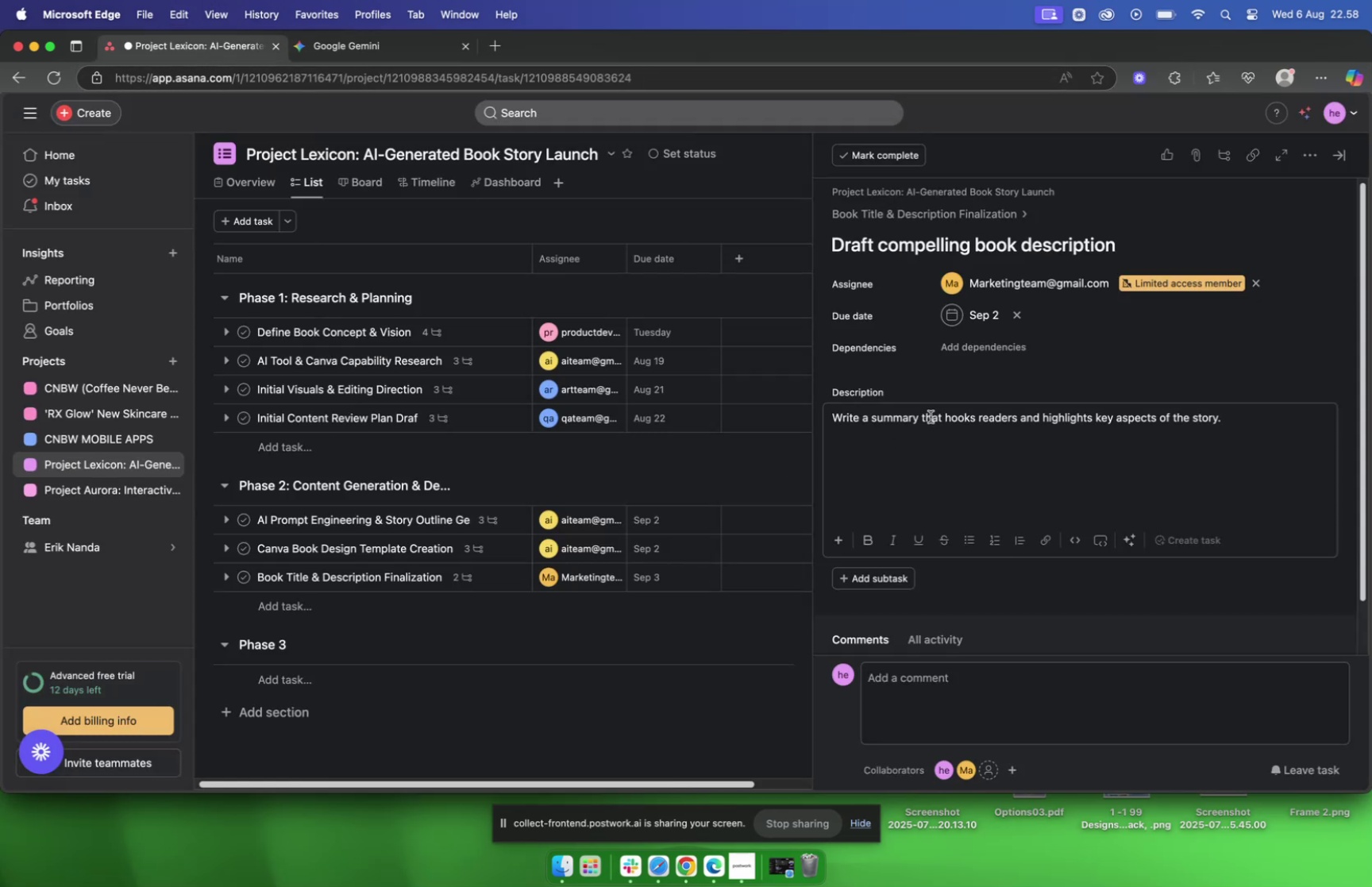 
left_click([945, 206])
 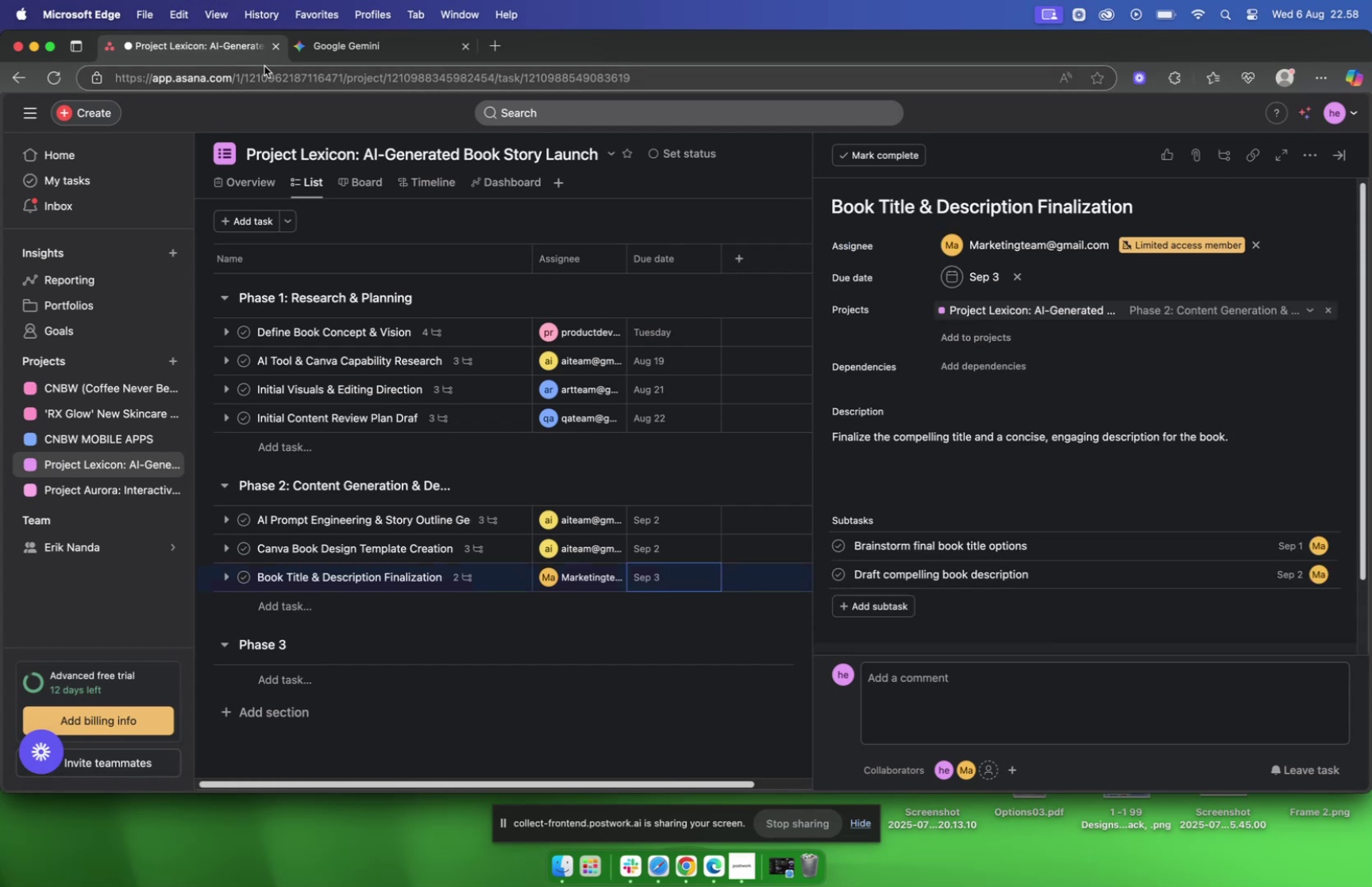 
left_click([339, 51])
 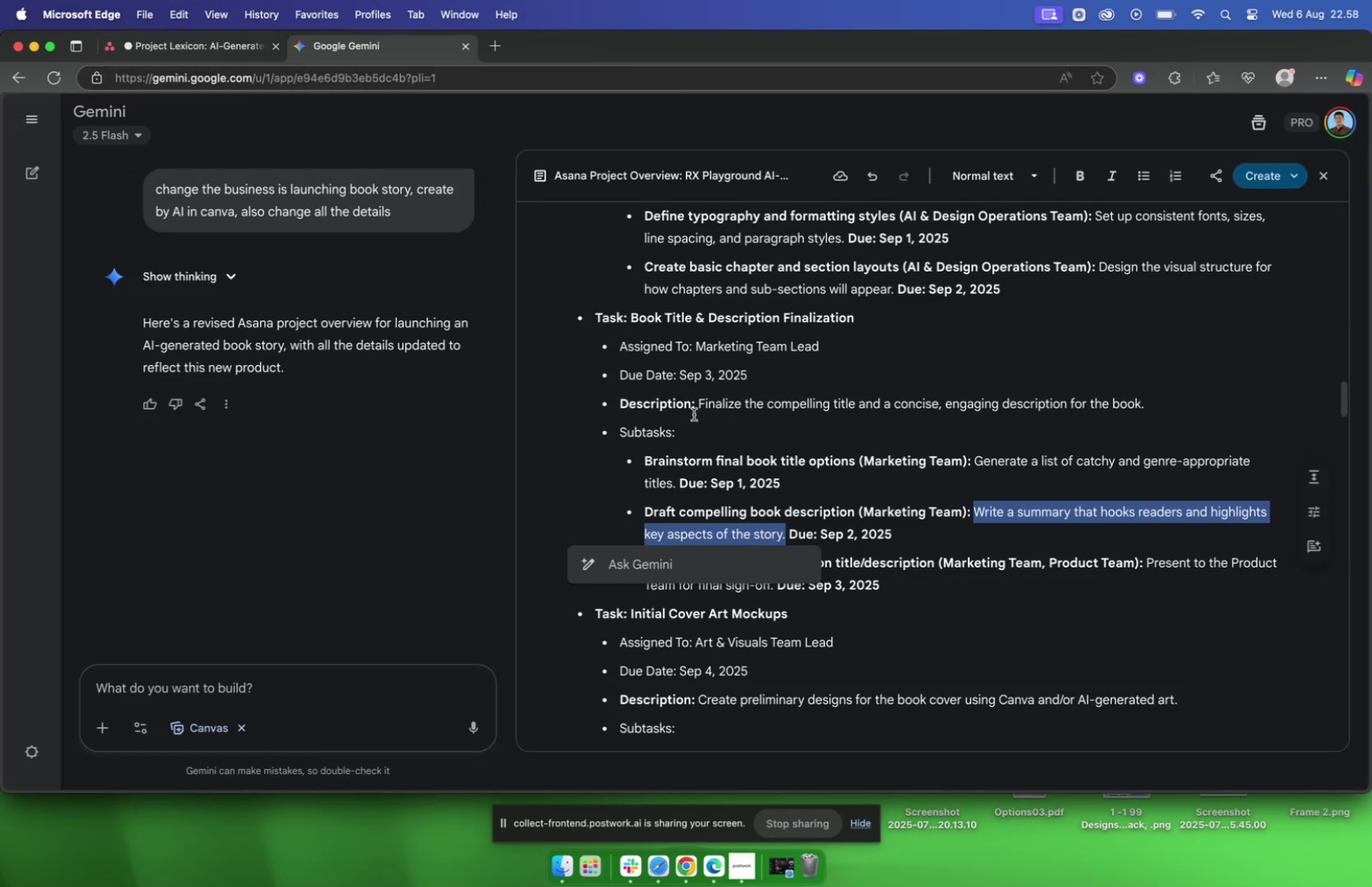 
scroll: coordinate [726, 423], scroll_direction: down, amount: 3.0
 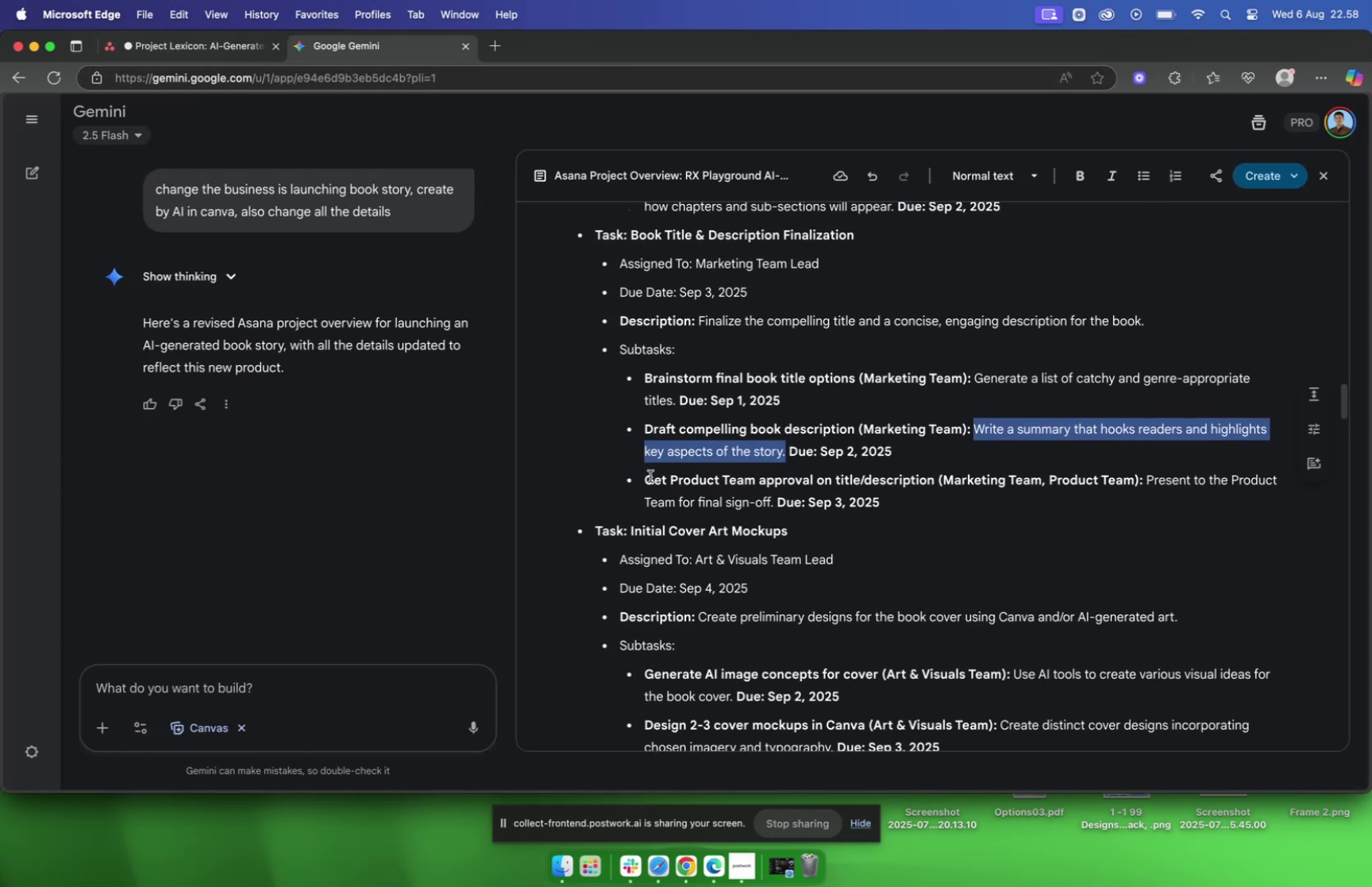 
left_click_drag(start_coordinate=[646, 480], to_coordinate=[934, 480])
 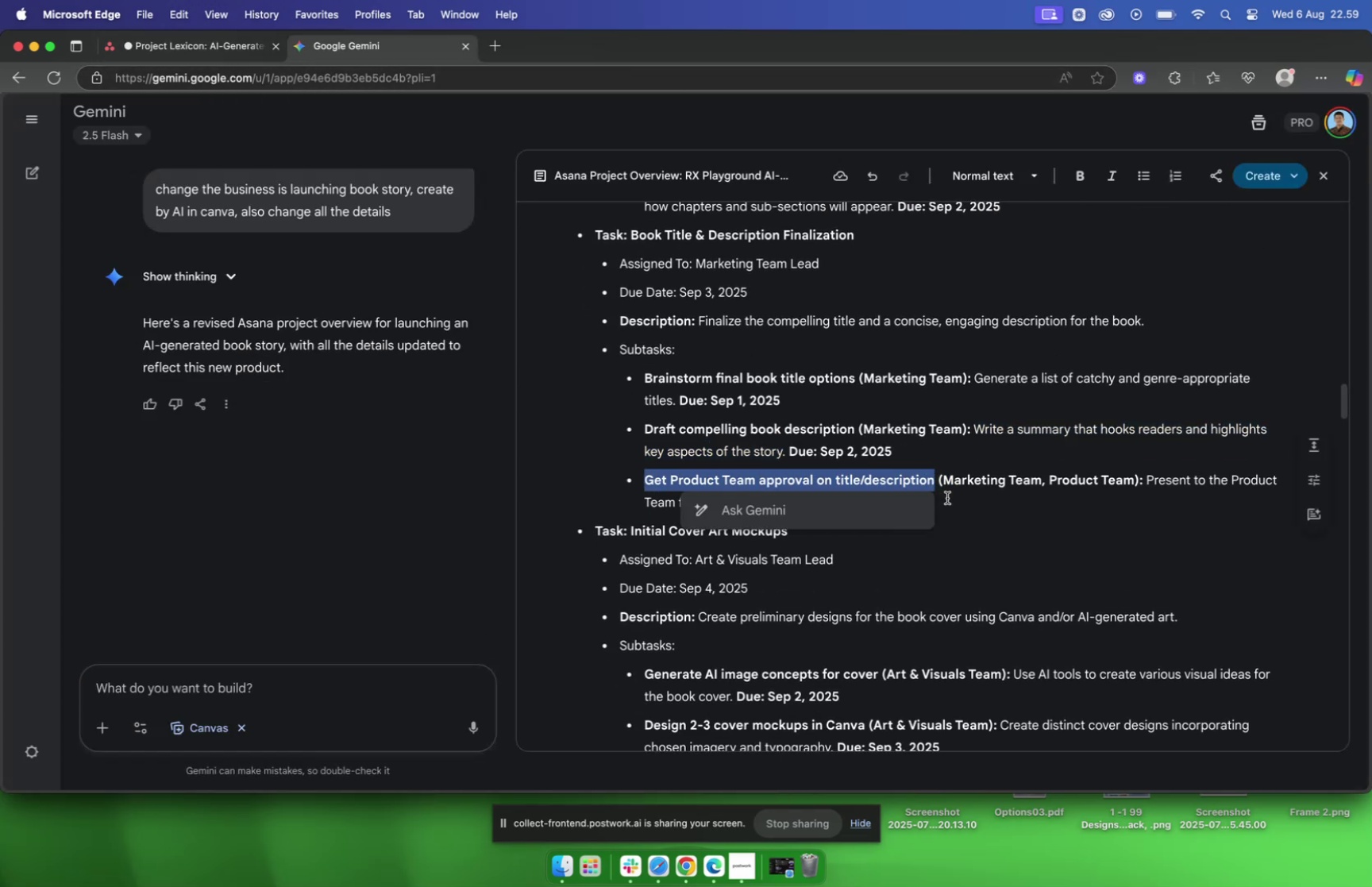 
key(Meta+CommandLeft)
 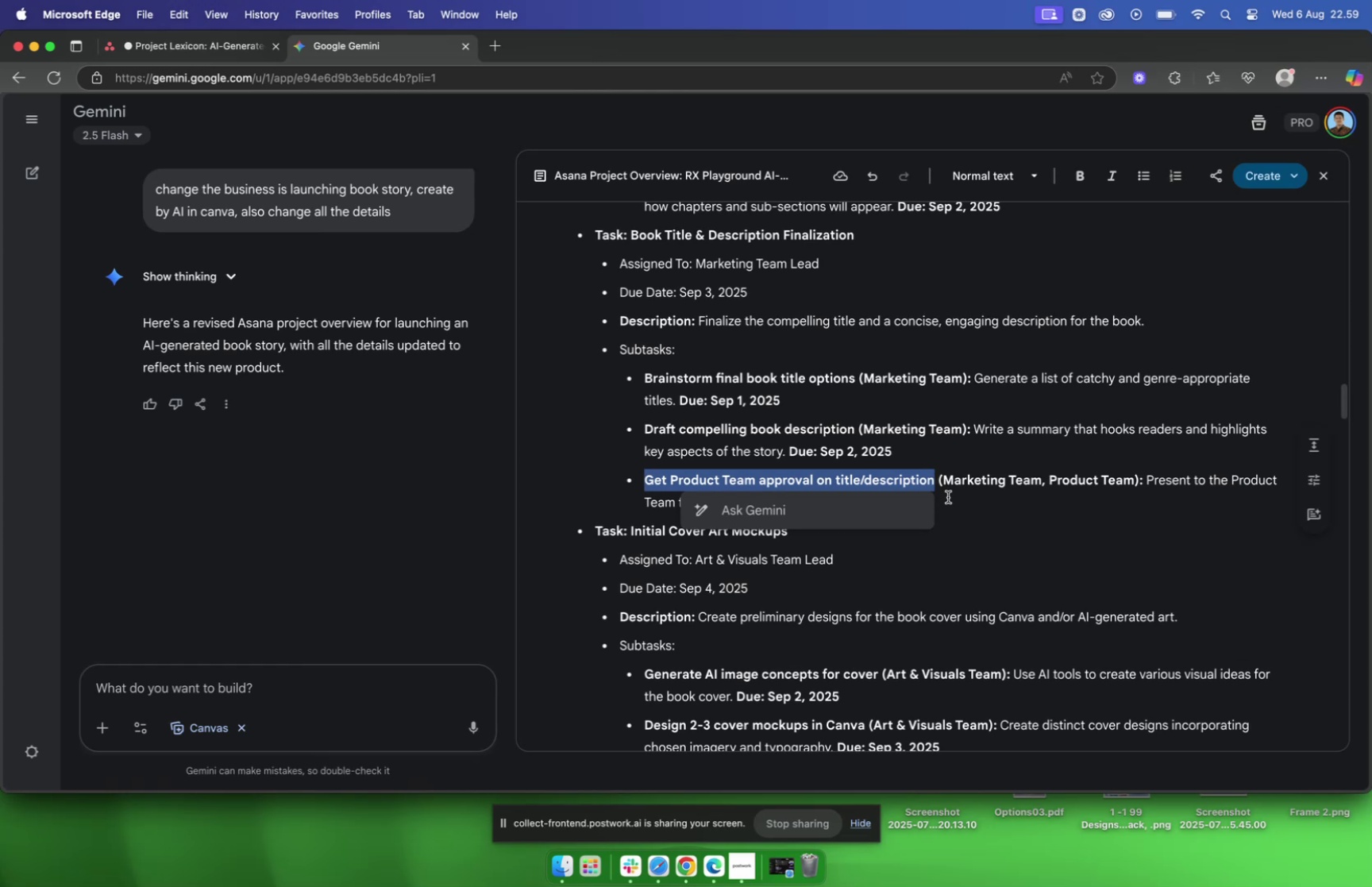 
key(Meta+C)
 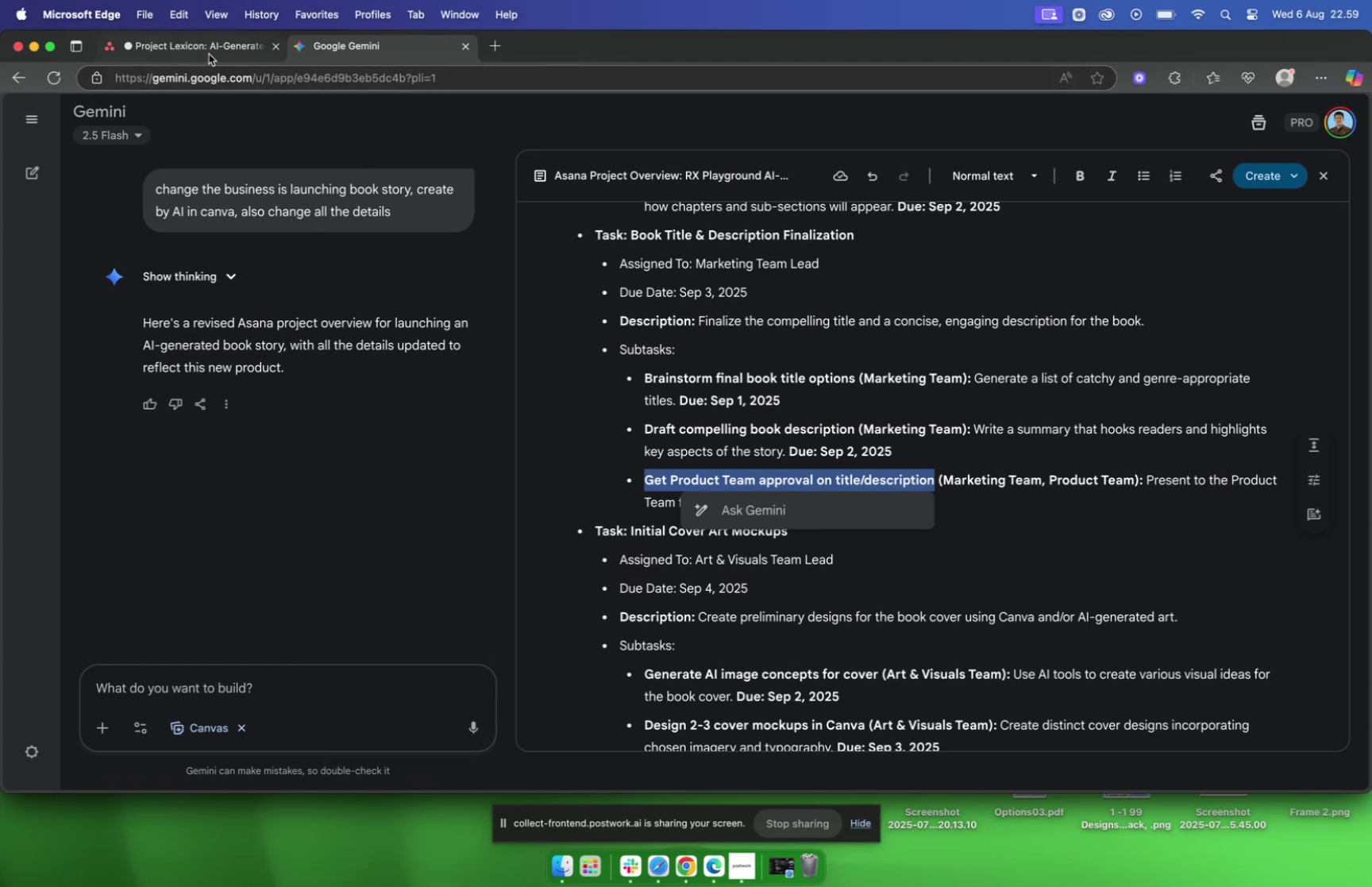 
left_click([209, 48])
 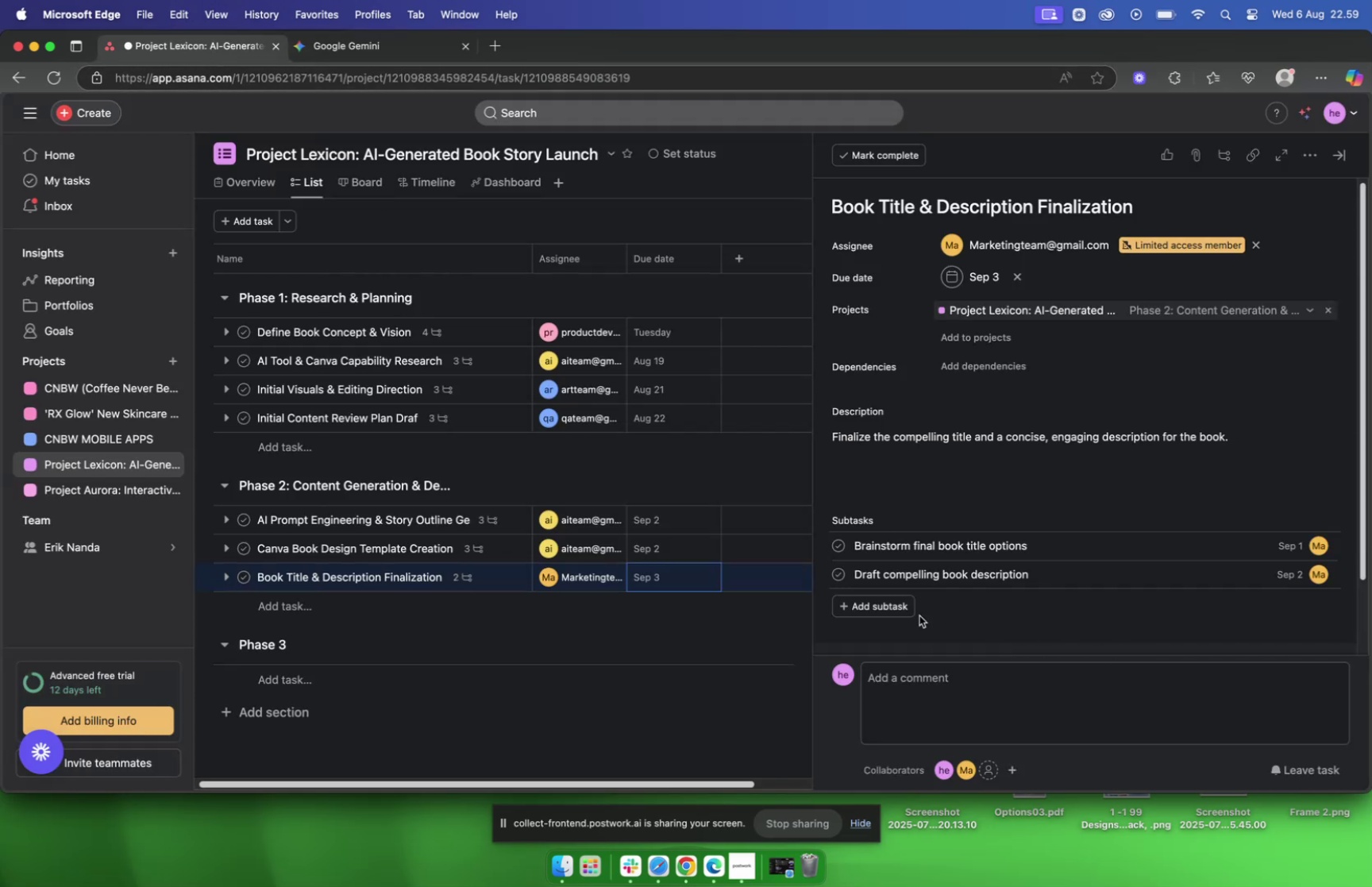 
left_click([896, 605])
 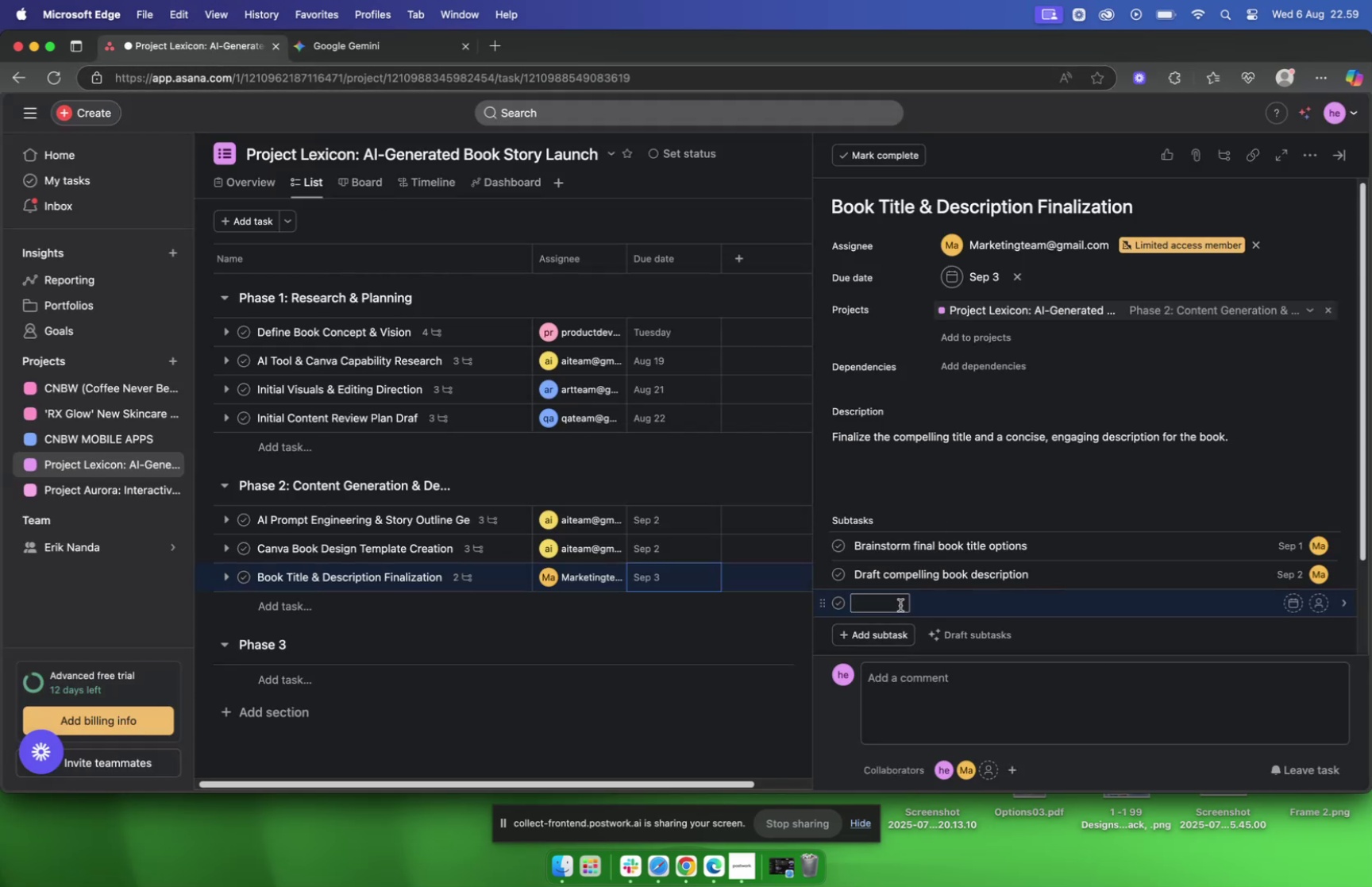 
key(Meta+V)
 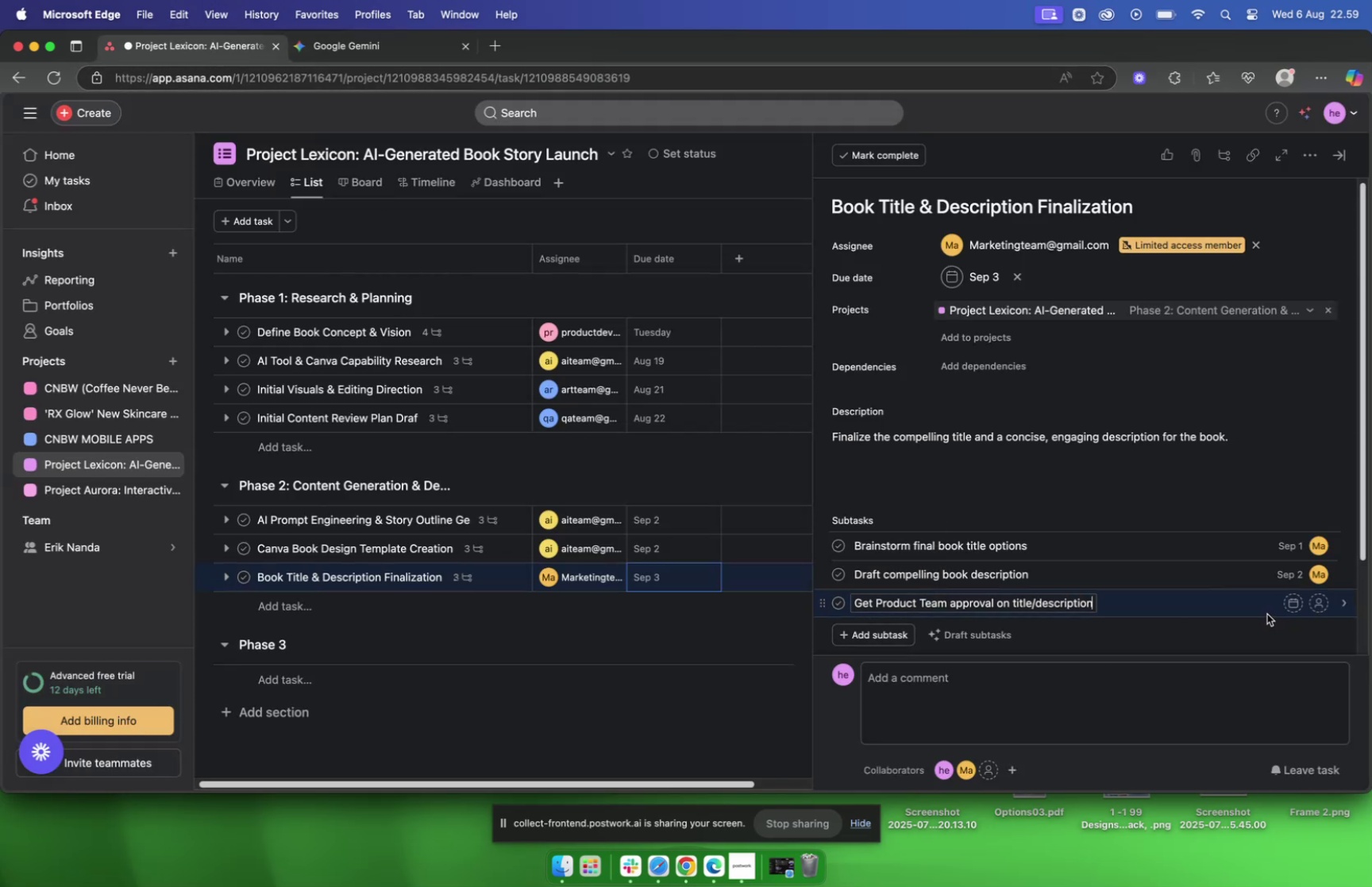 
mouse_move([1274, 603])
 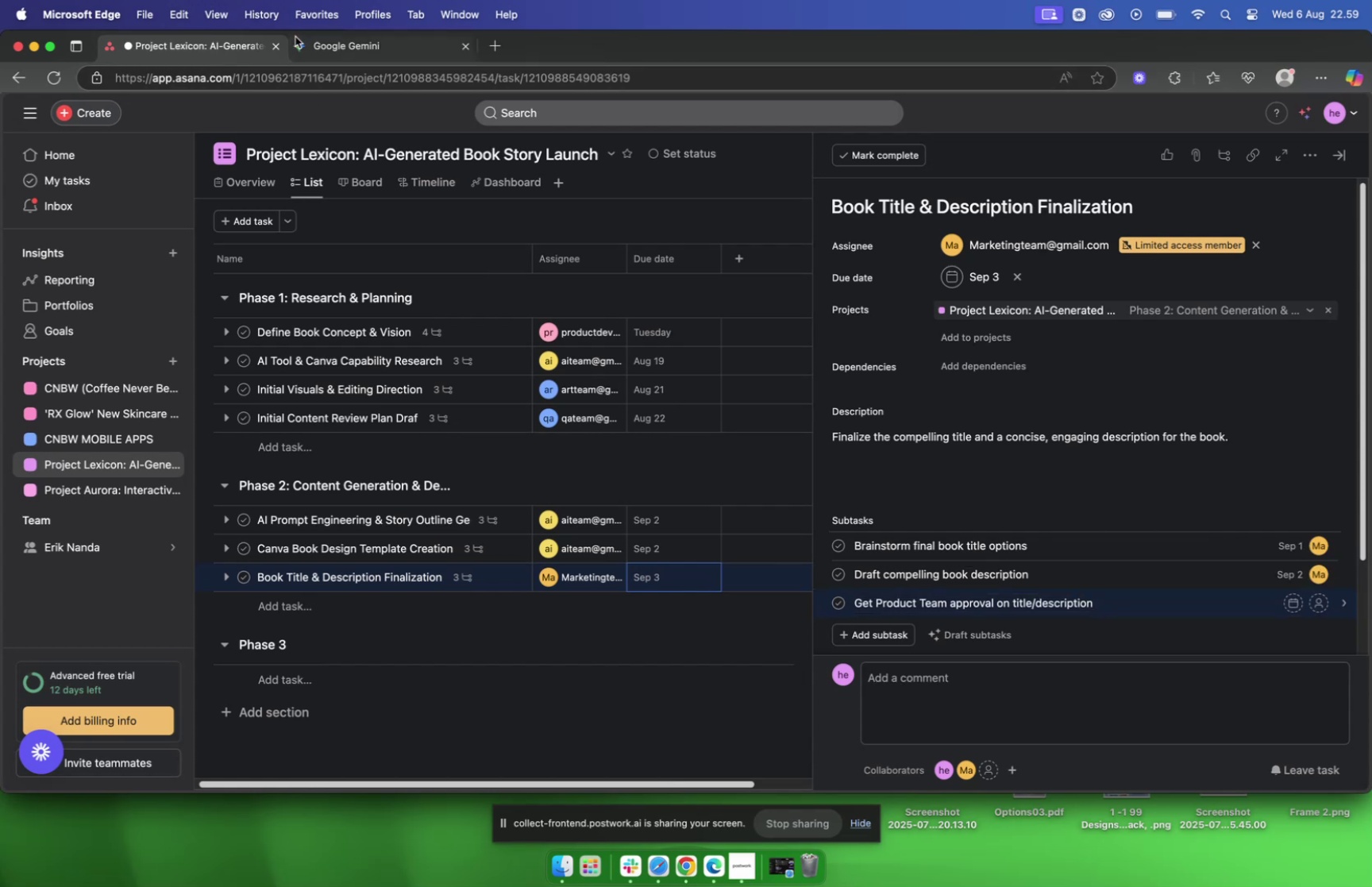 
left_click([353, 47])
 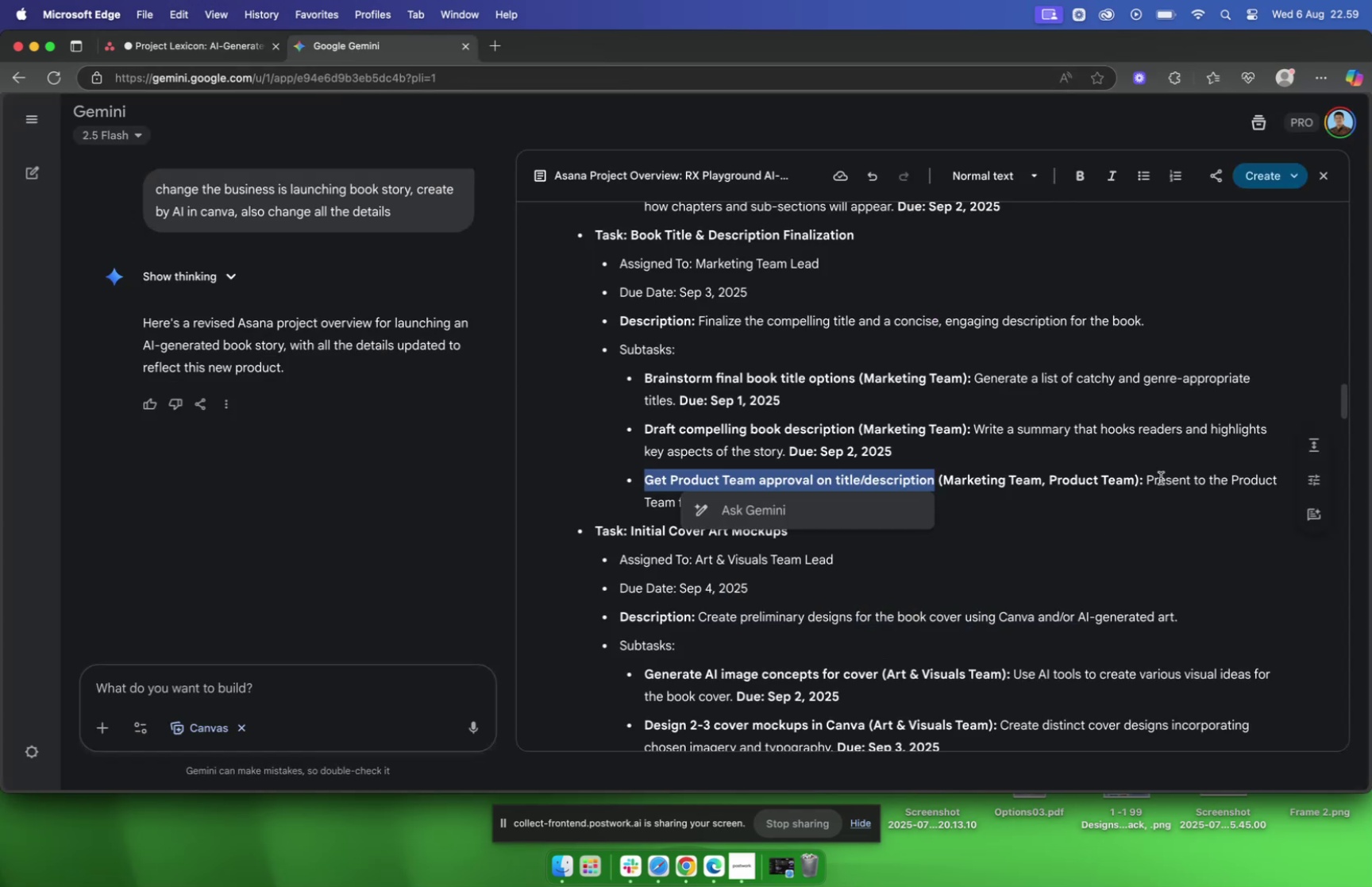 
left_click_drag(start_coordinate=[1150, 478], to_coordinate=[773, 503])
 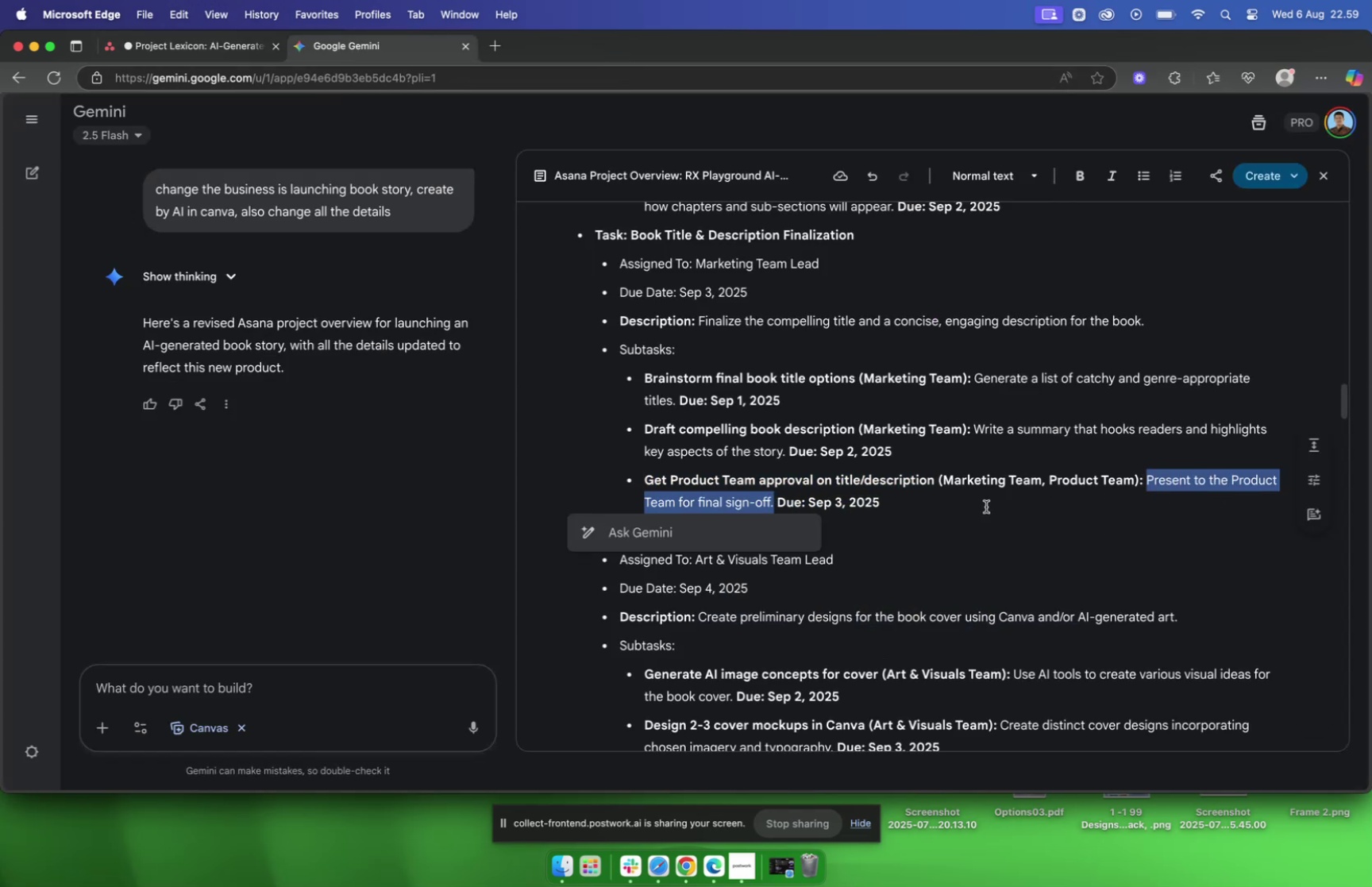 
key(Meta+C)
 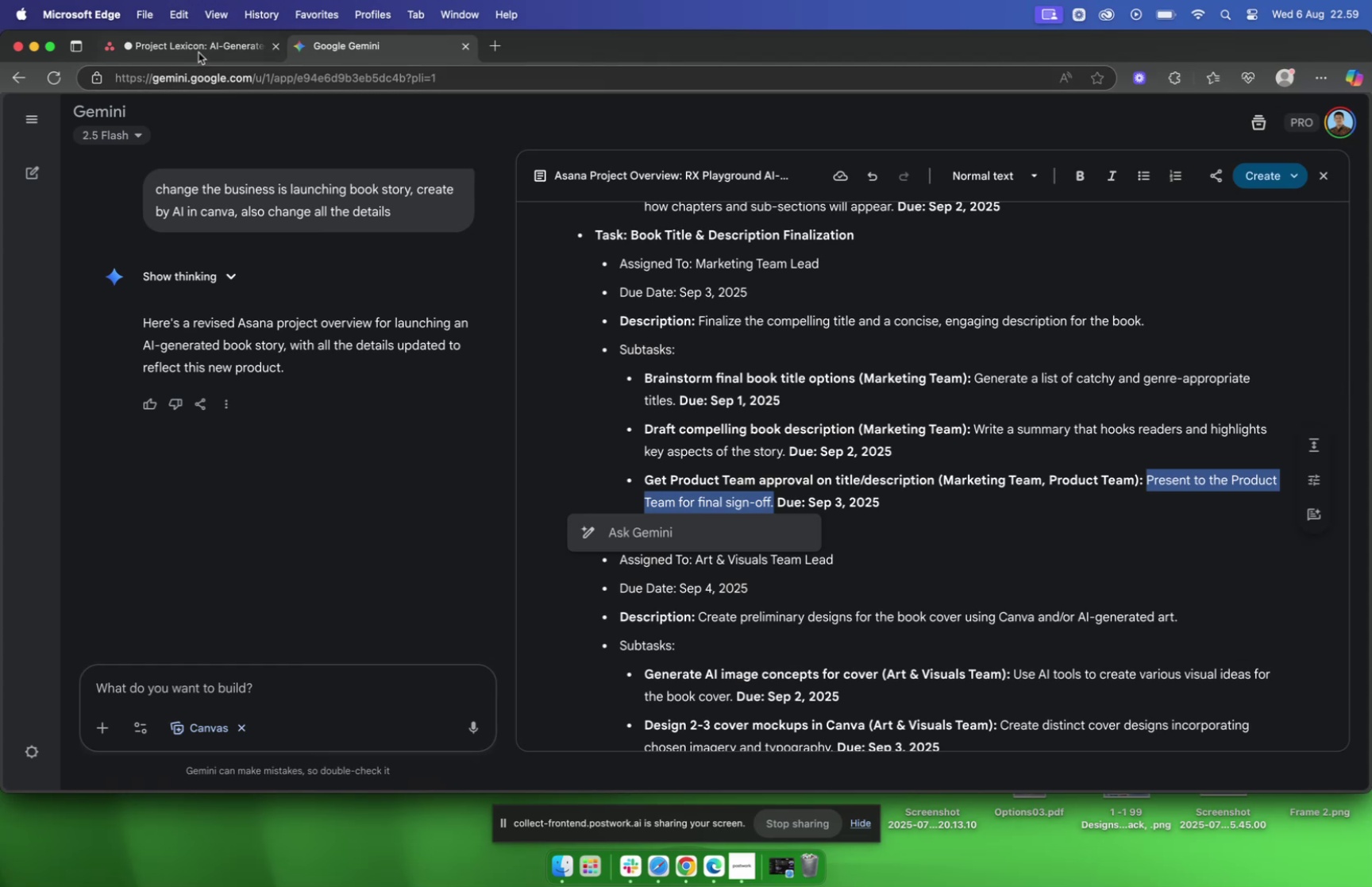 
left_click([199, 48])
 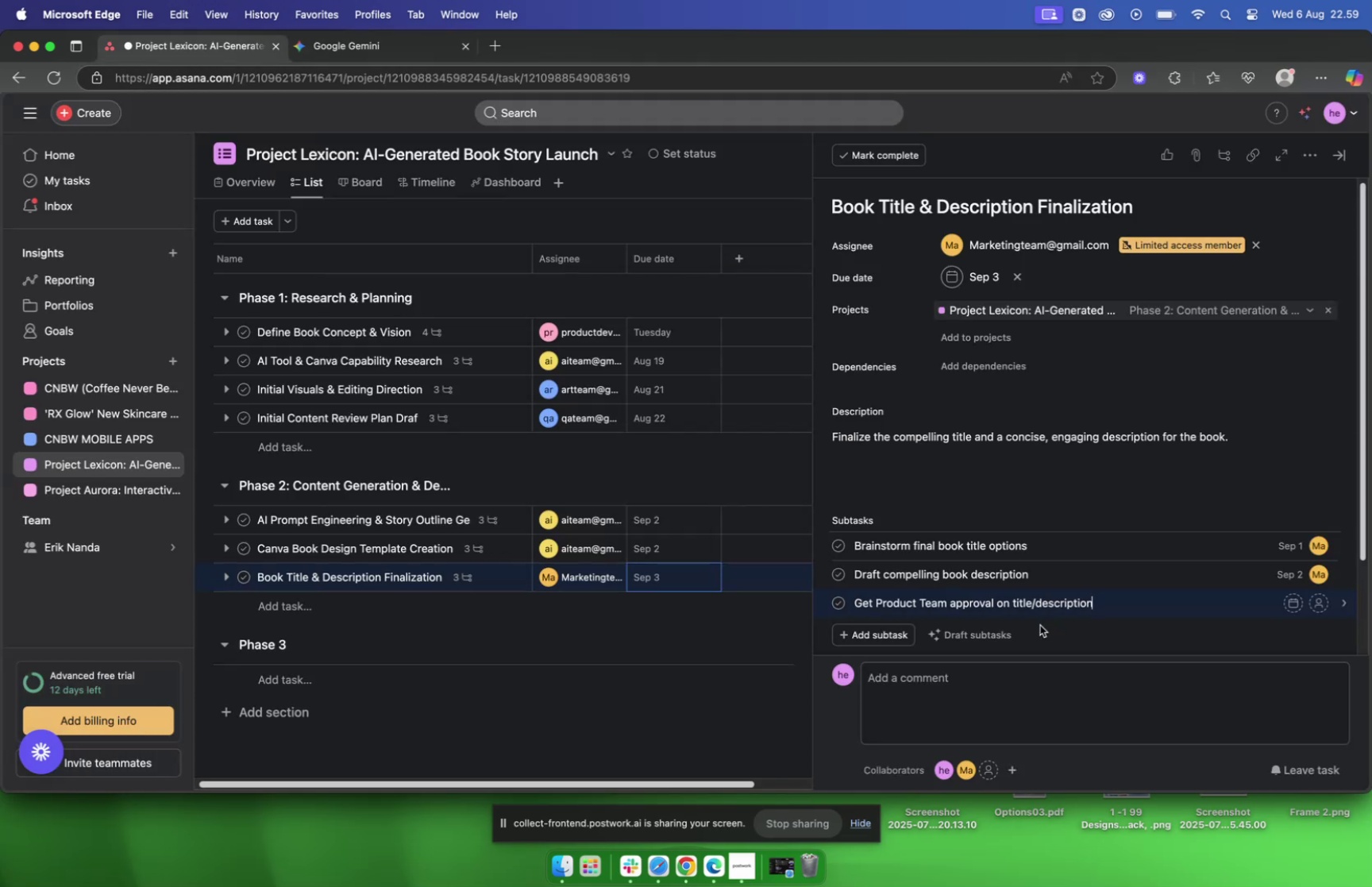 
mouse_move([1260, 607])
 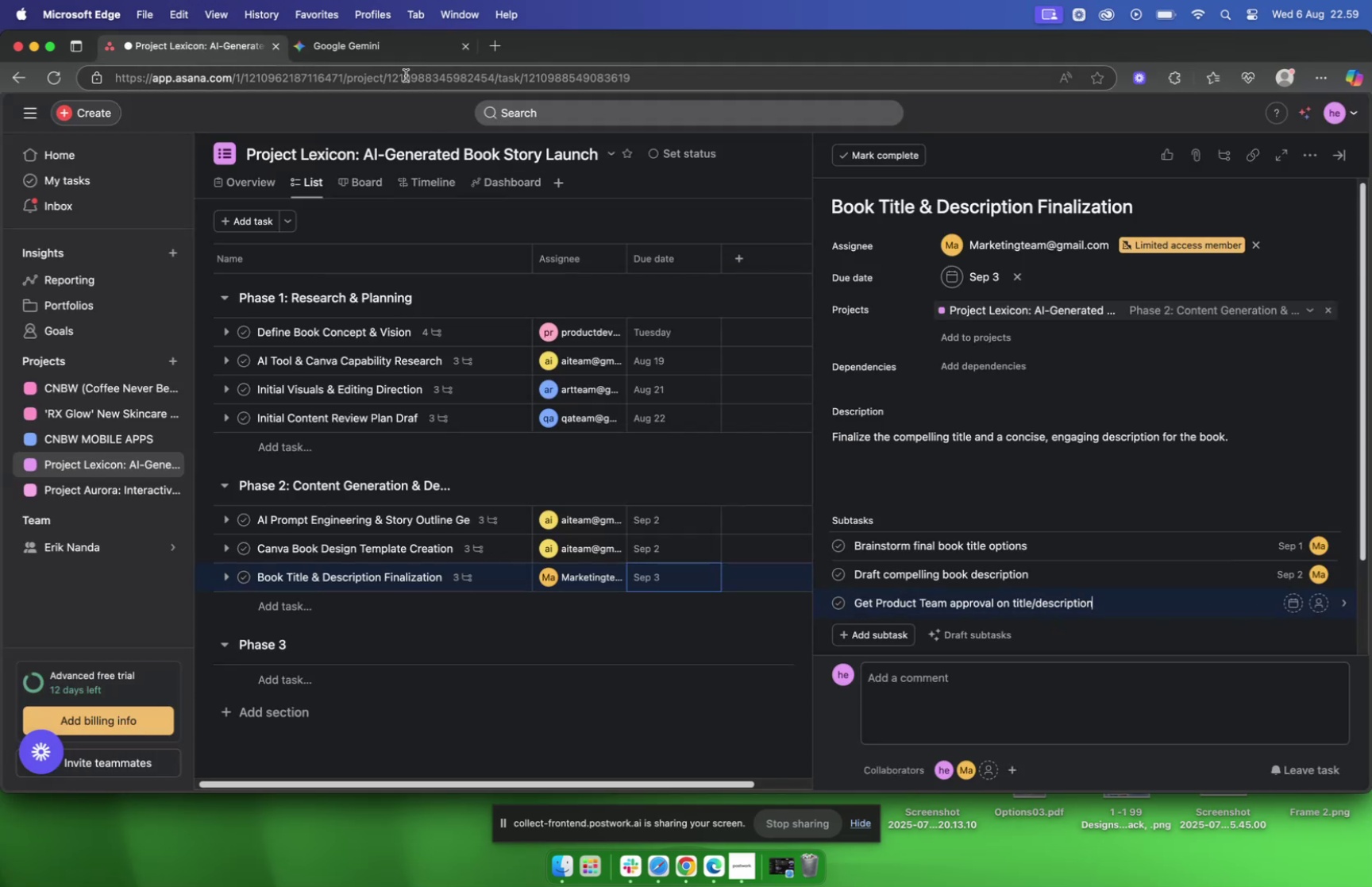 
left_click([349, 41])
 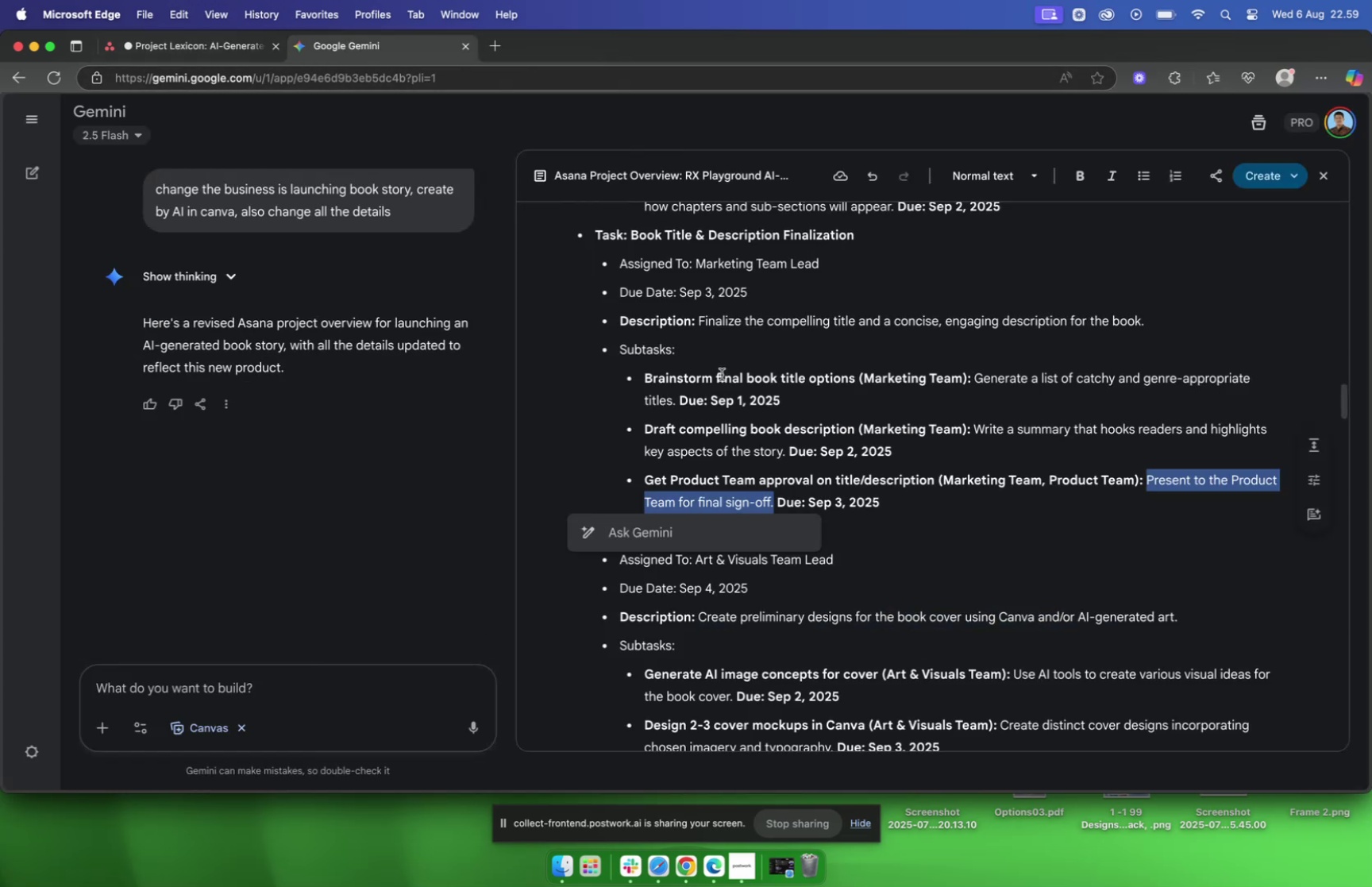 
key(Meta+CommandLeft)
 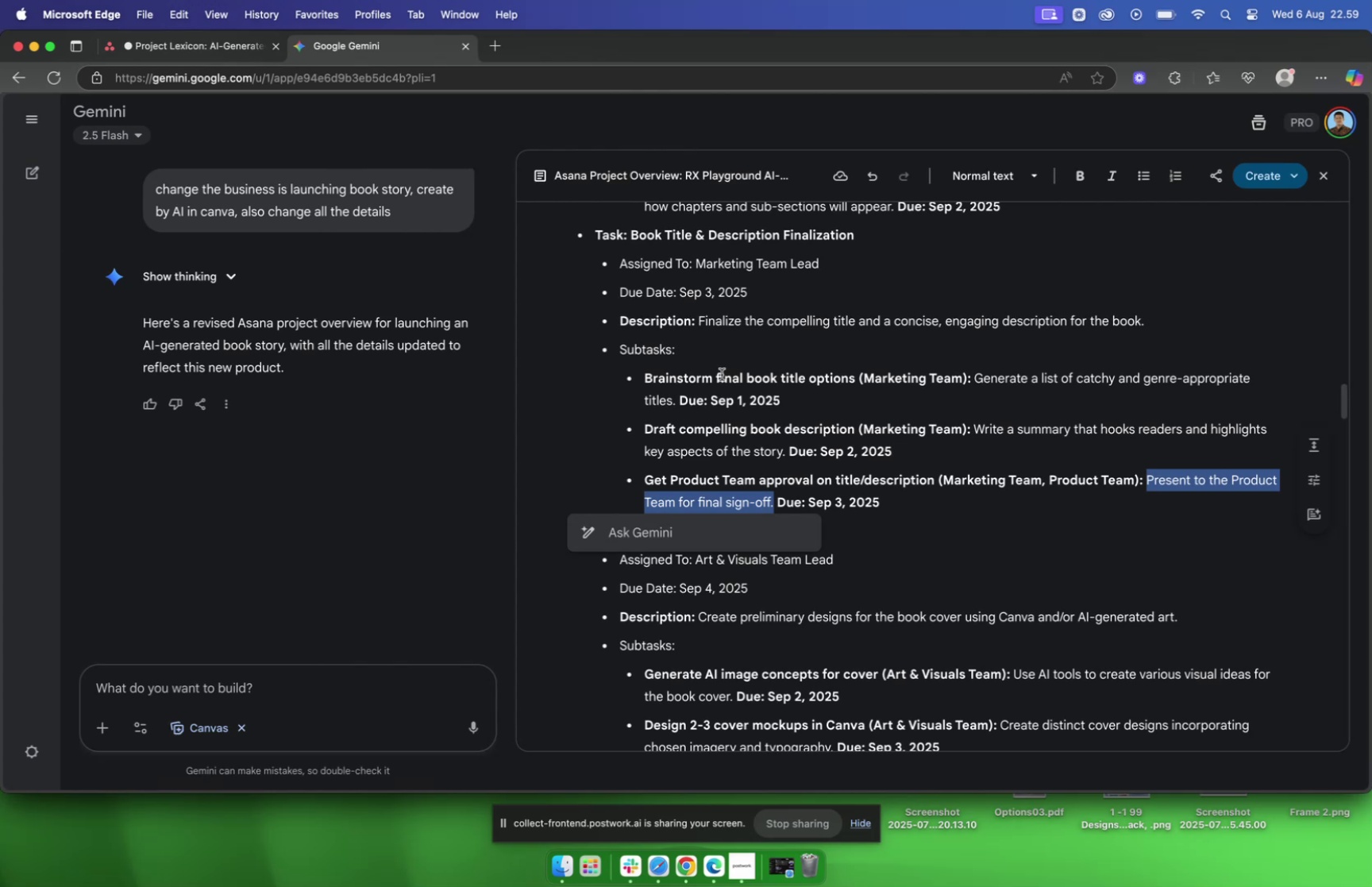 
key(Meta+C)
 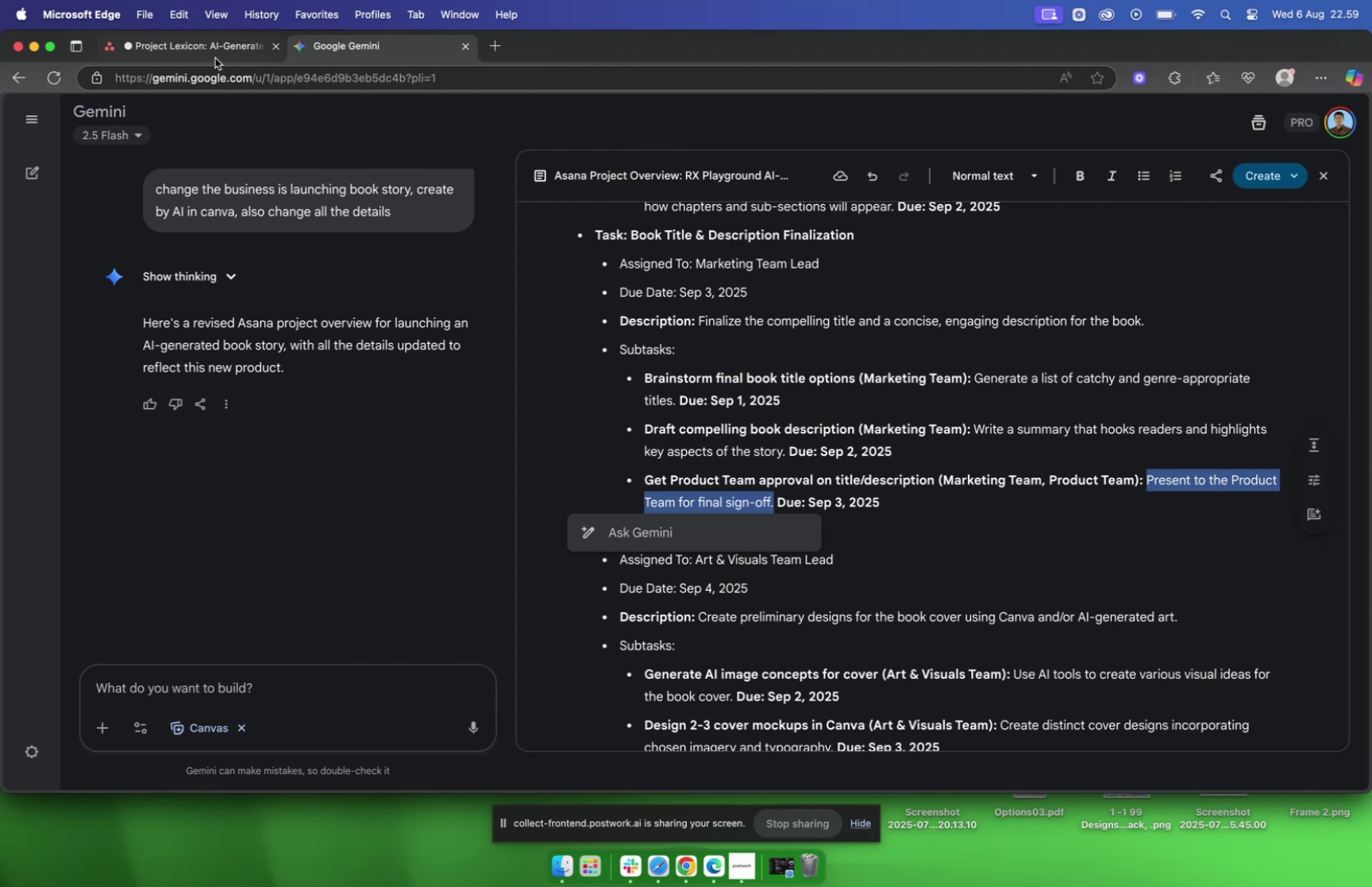 
left_click([217, 53])
 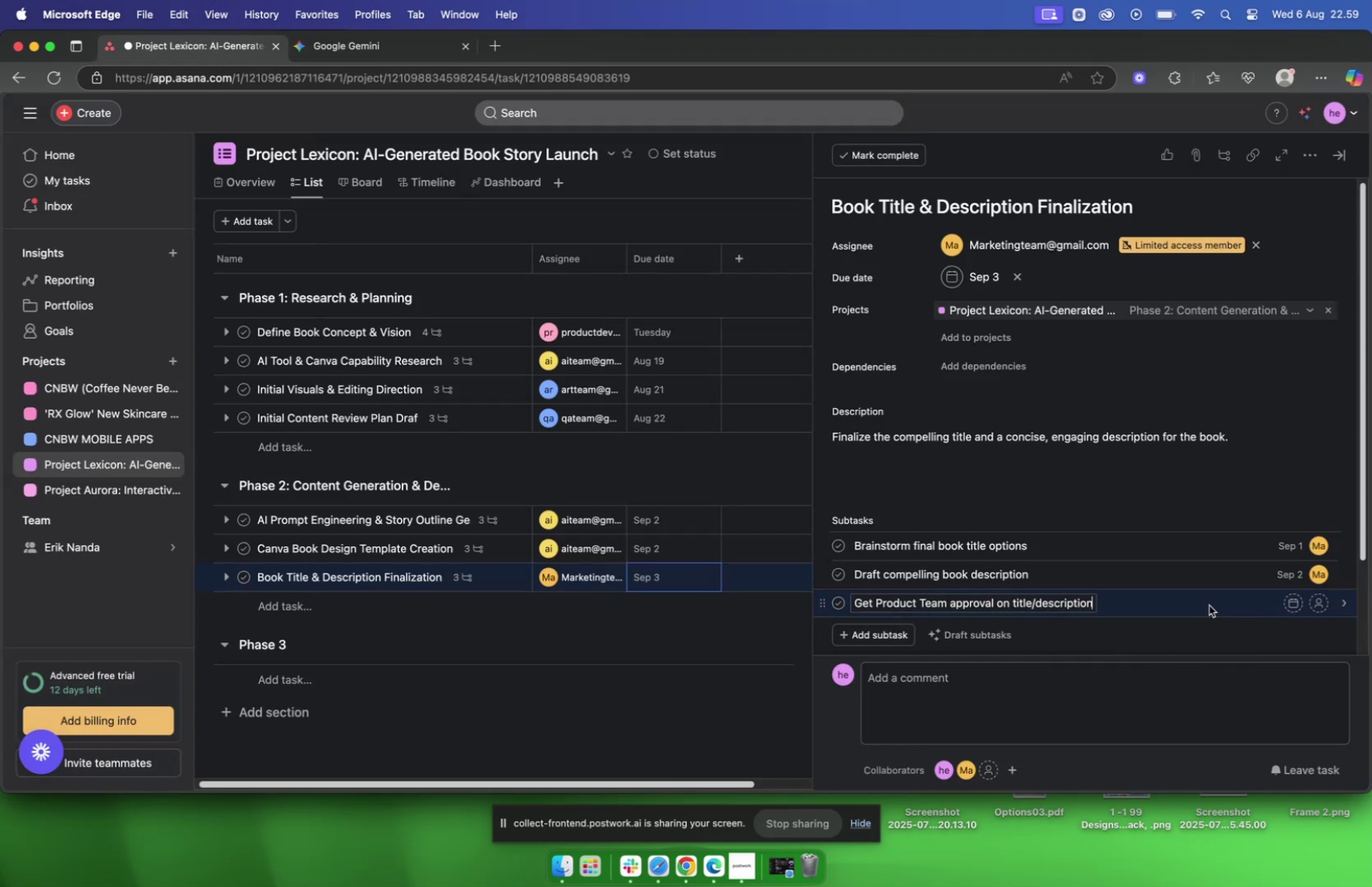 
left_click([1208, 603])
 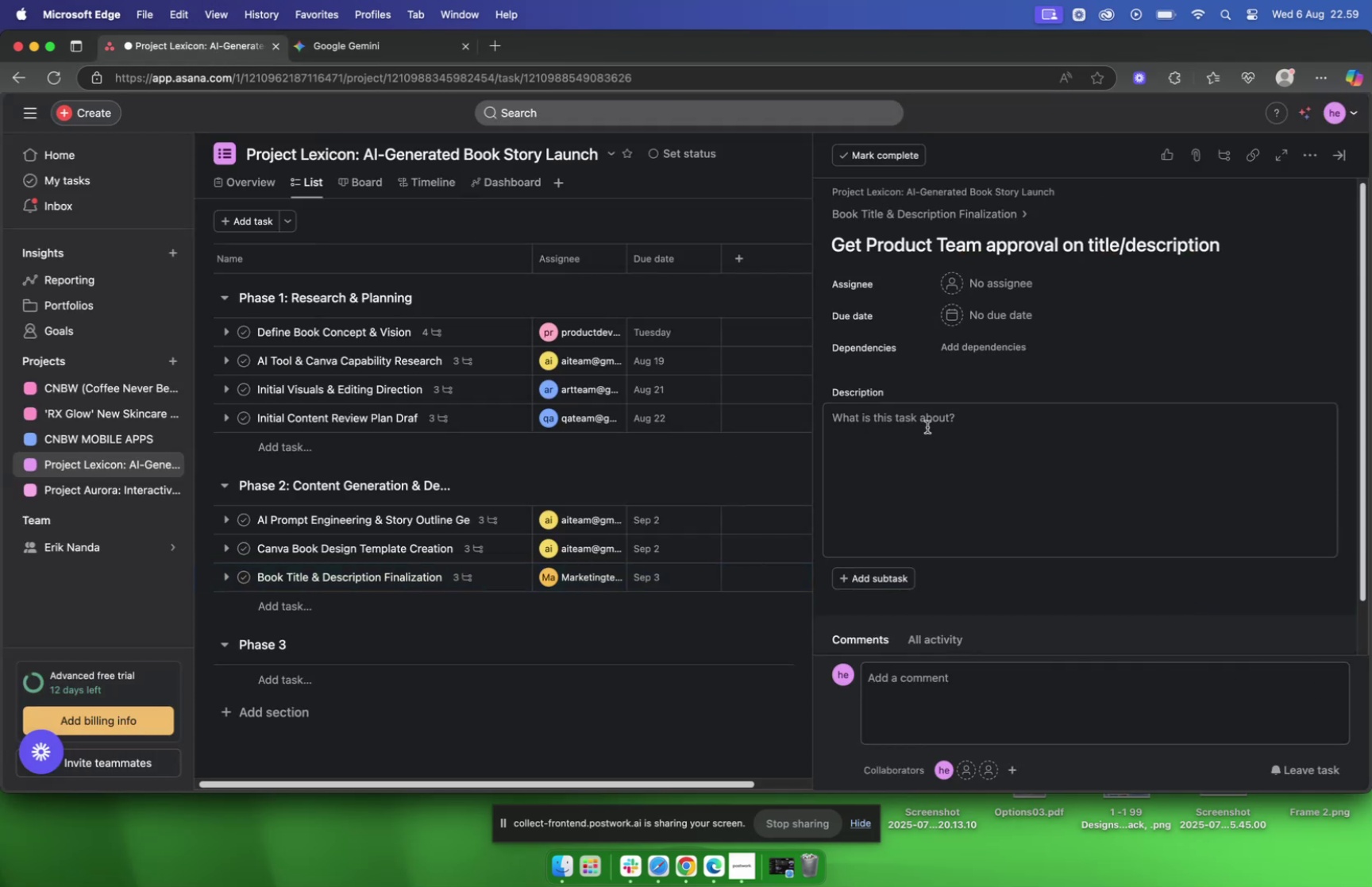 
left_click([925, 423])
 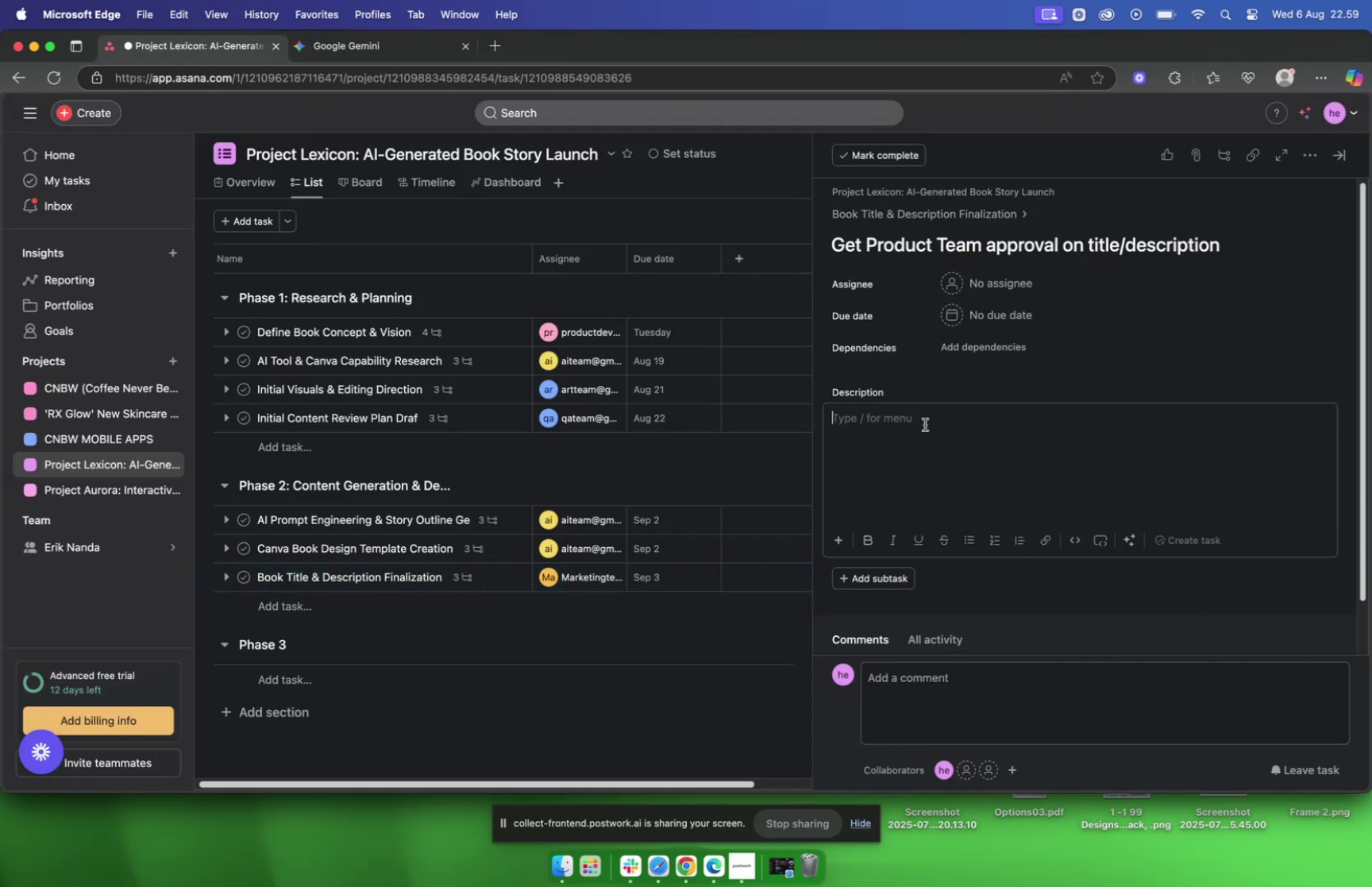 
hold_key(key=CommandLeft, duration=0.38)
 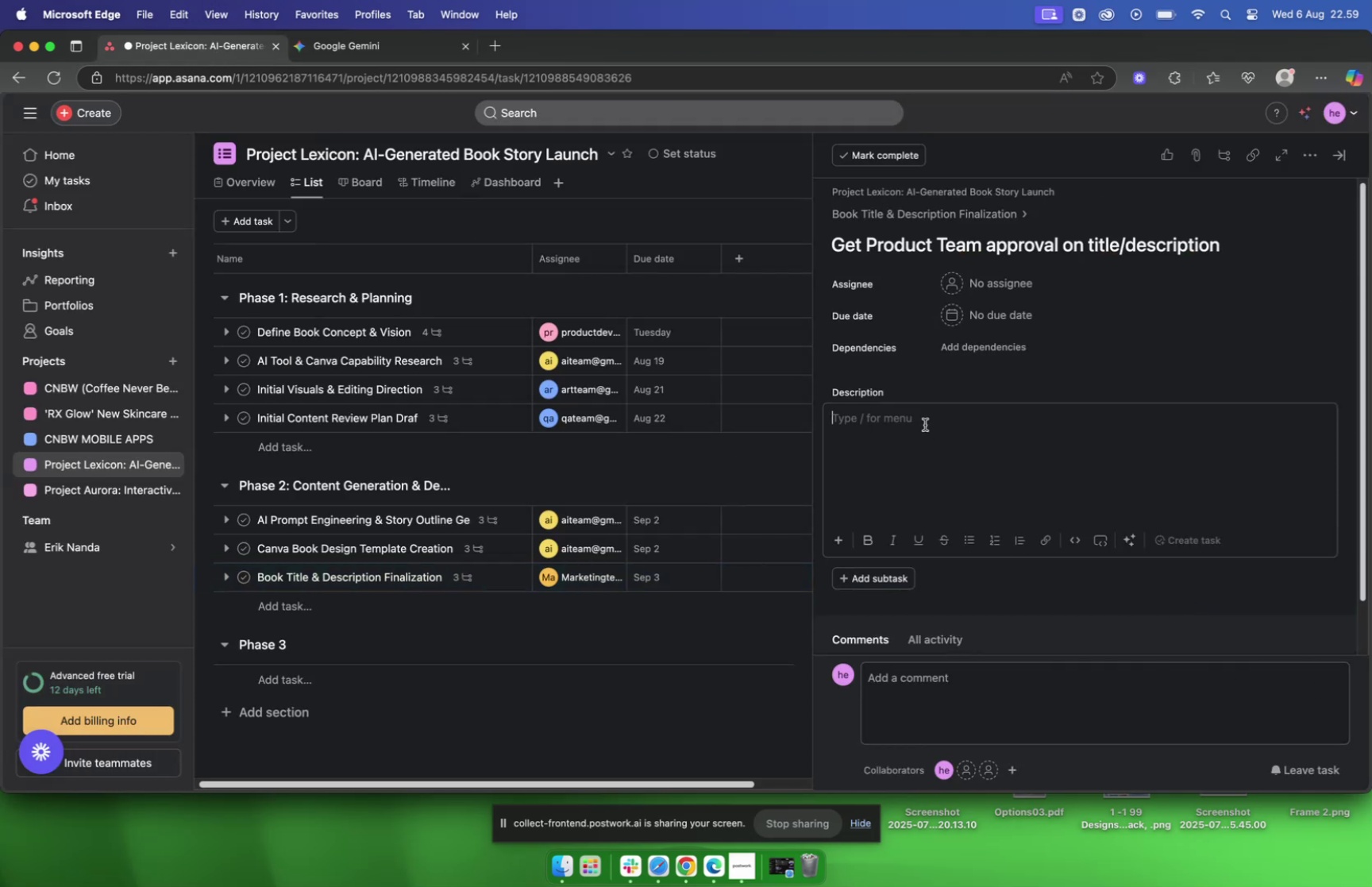 
key(Meta+V)
 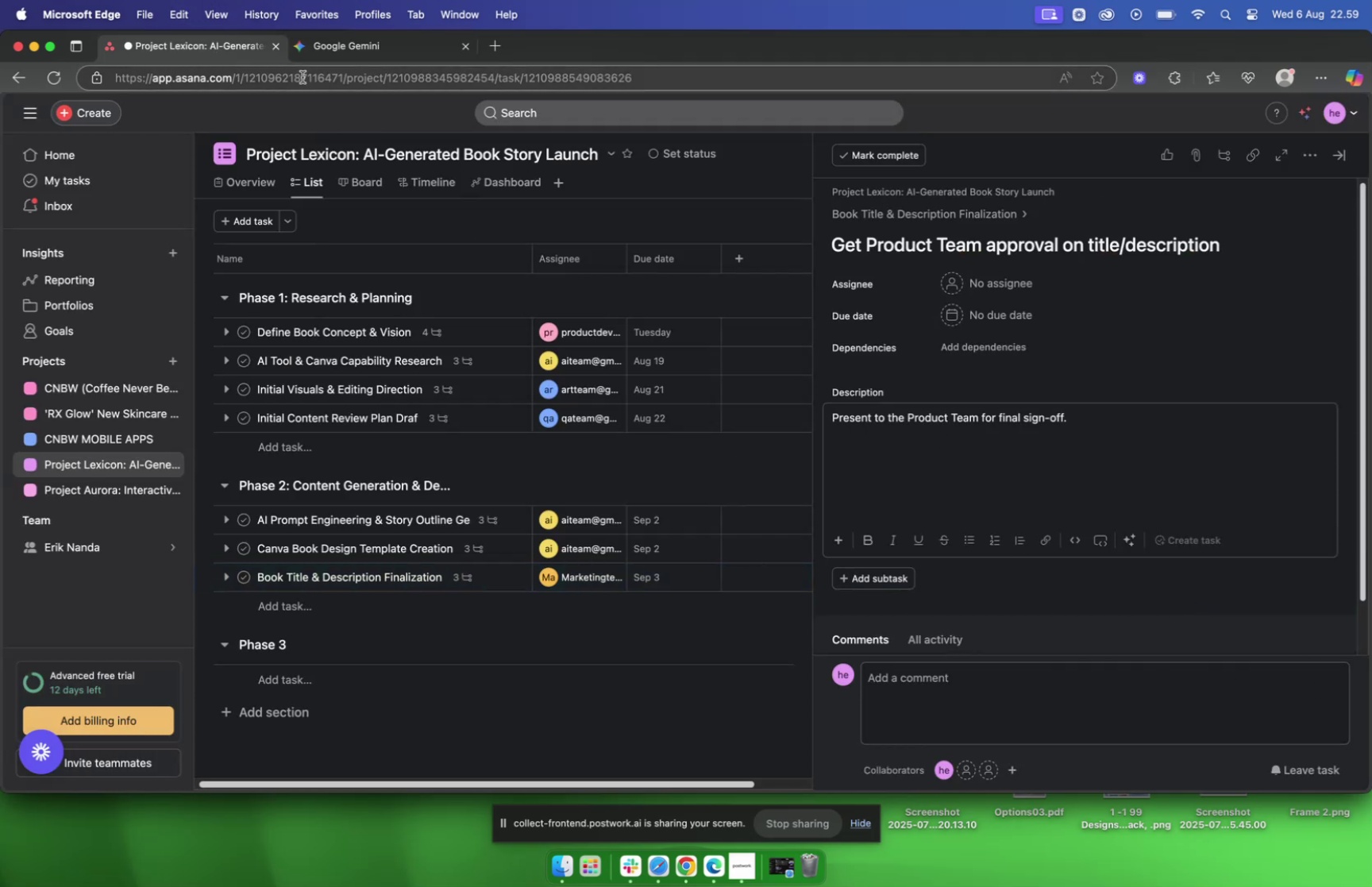 
left_click([340, 53])
 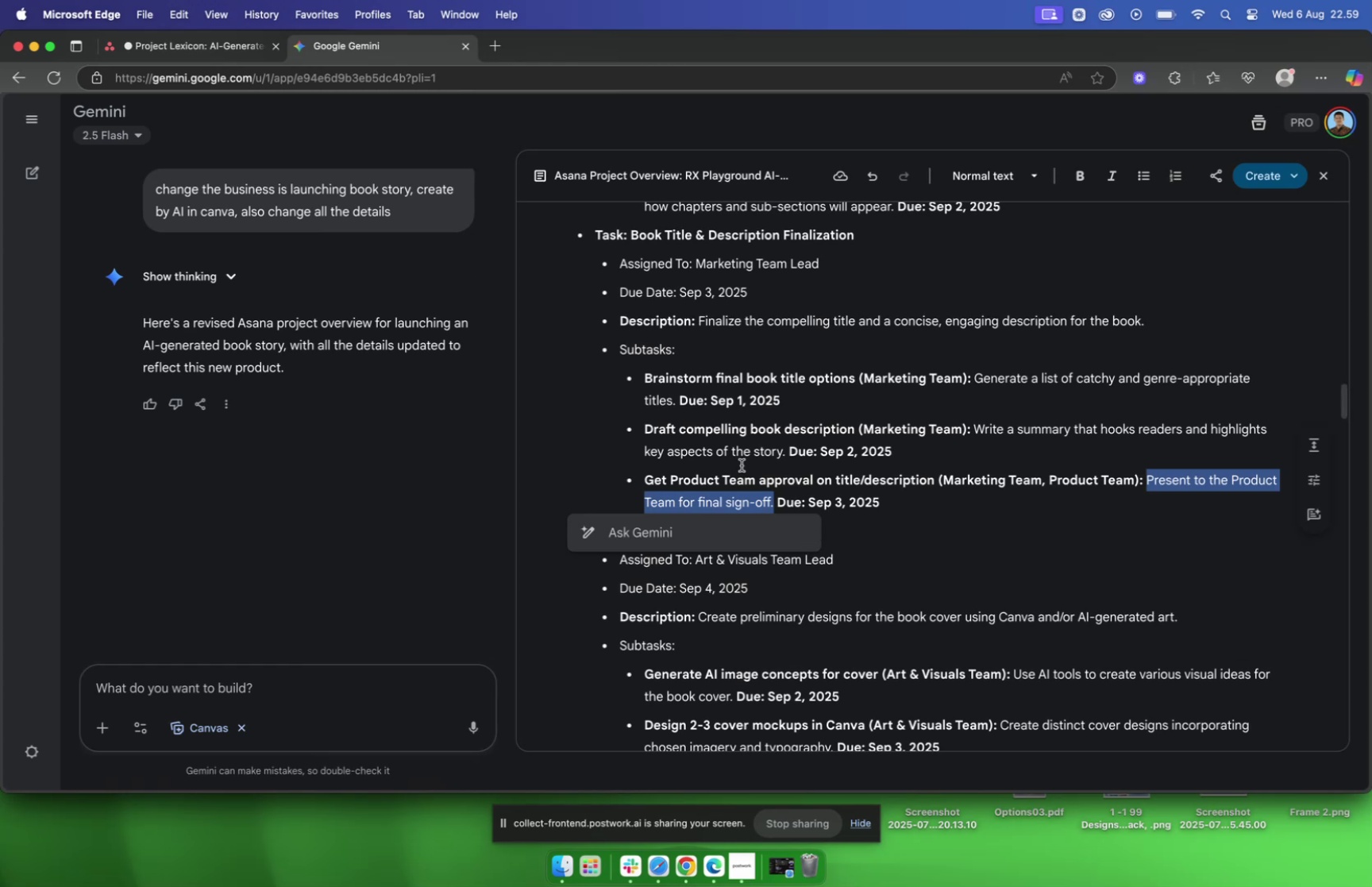 
wait(5.43)
 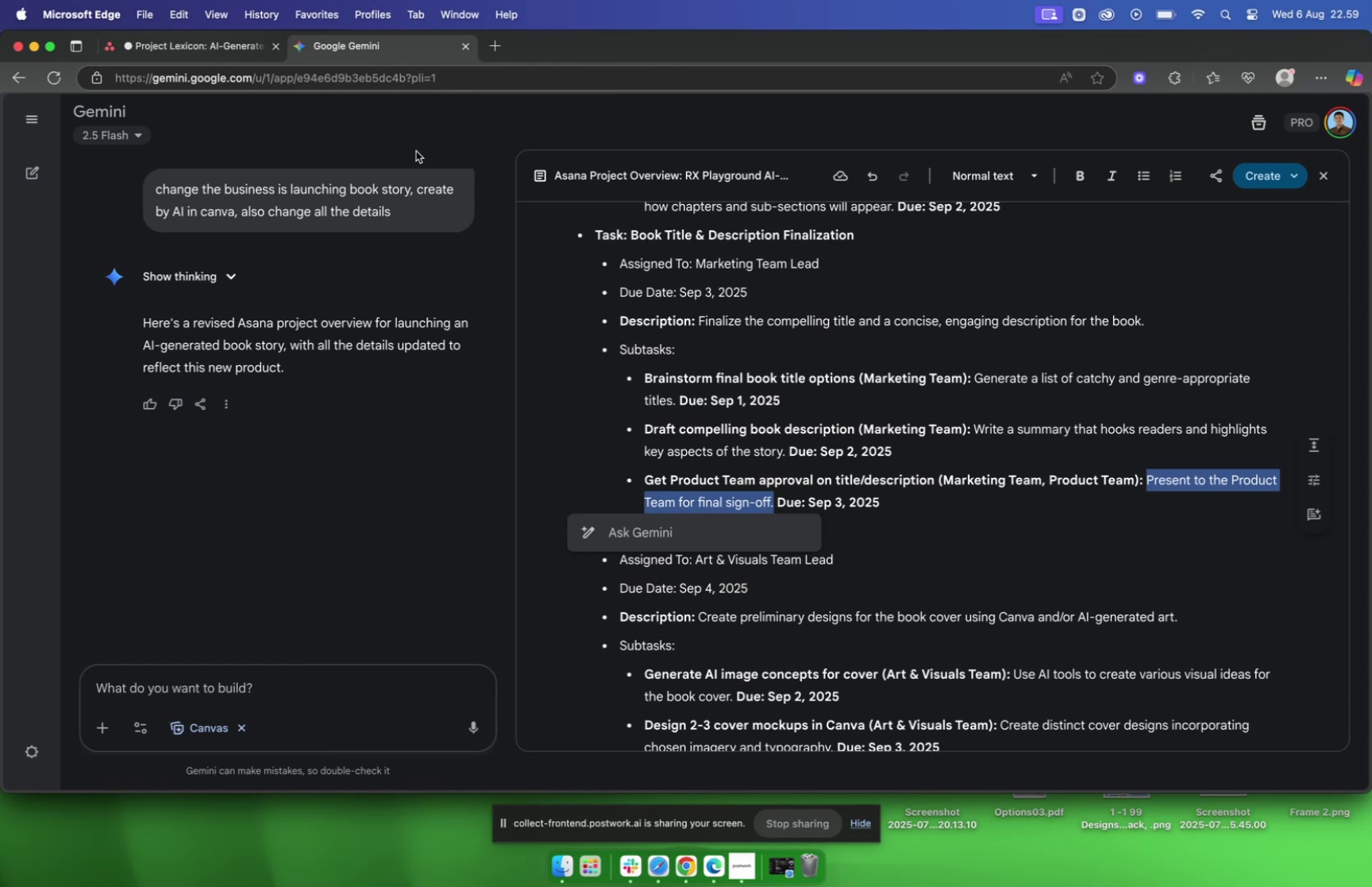 
left_click([218, 48])
 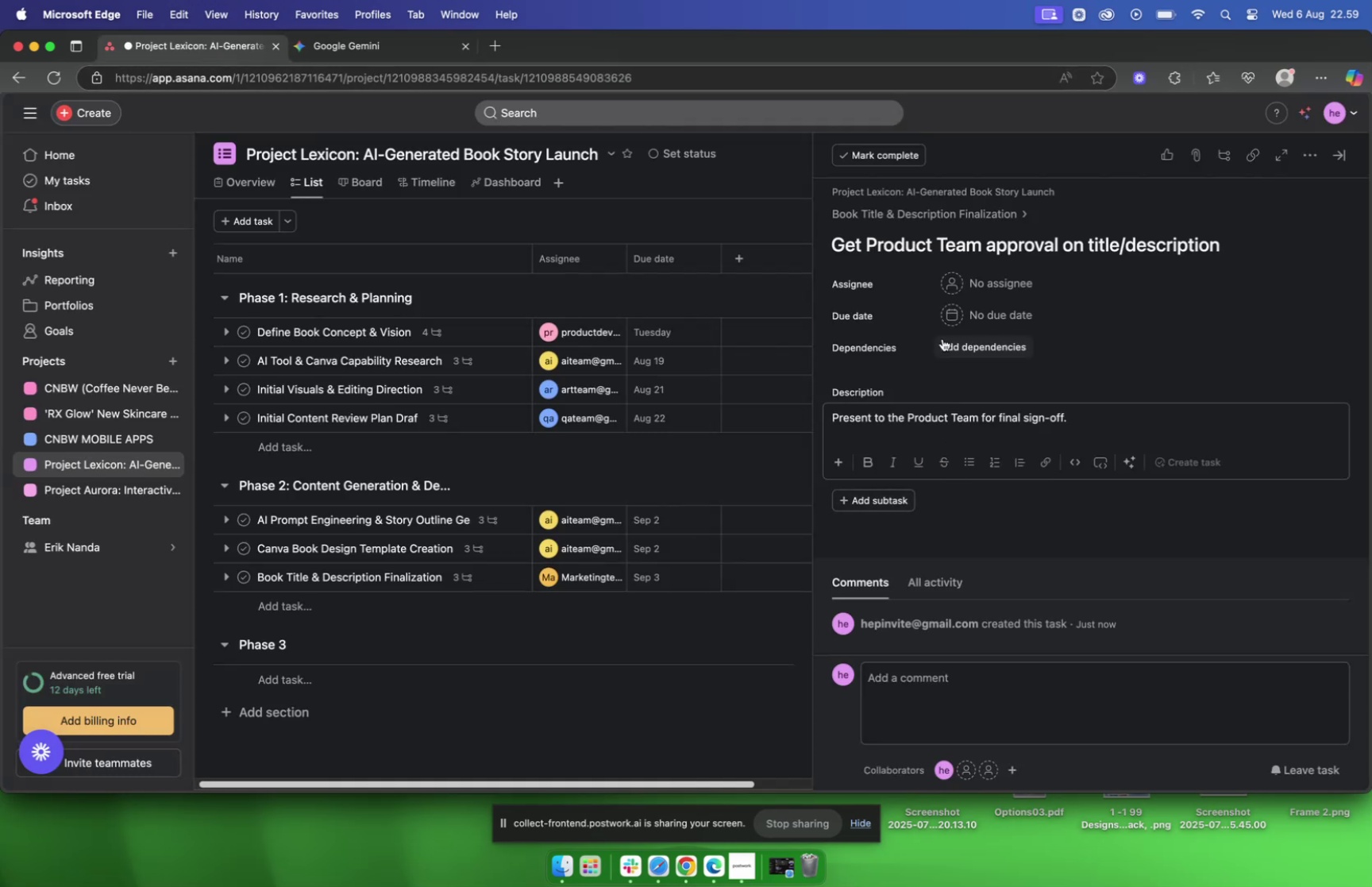 
left_click([957, 314])
 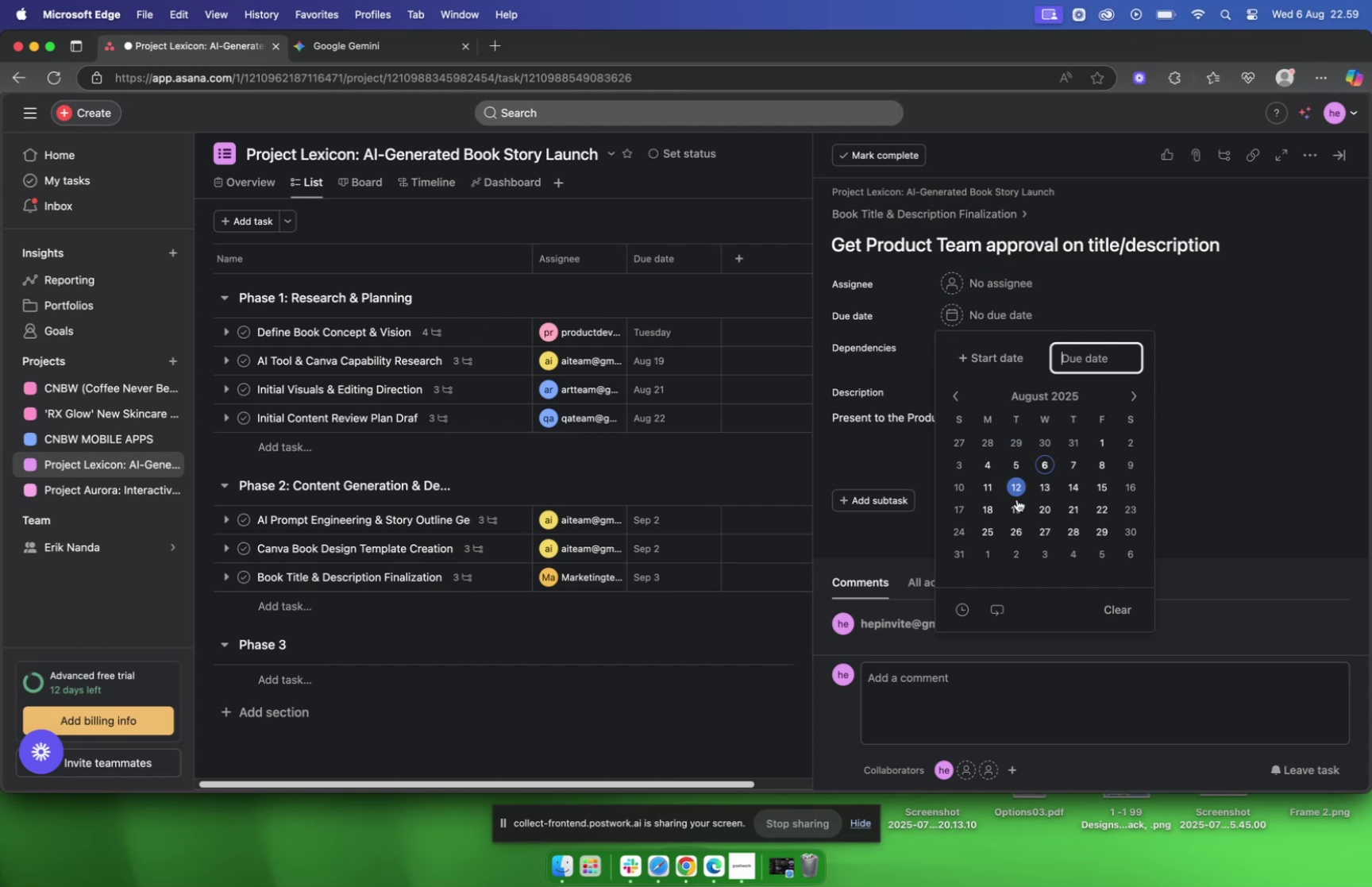 
left_click([1052, 558])
 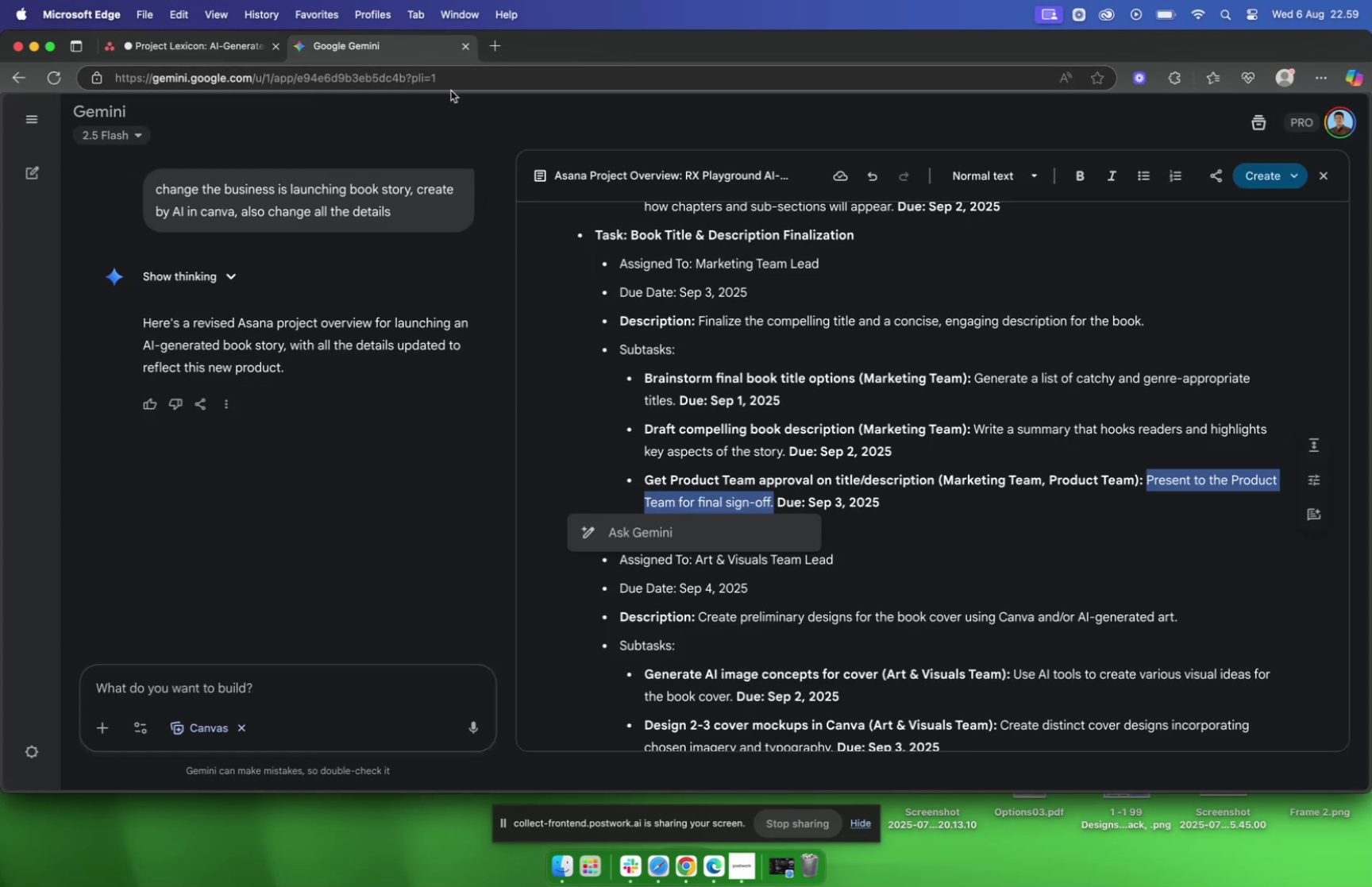 
left_click([196, 48])
 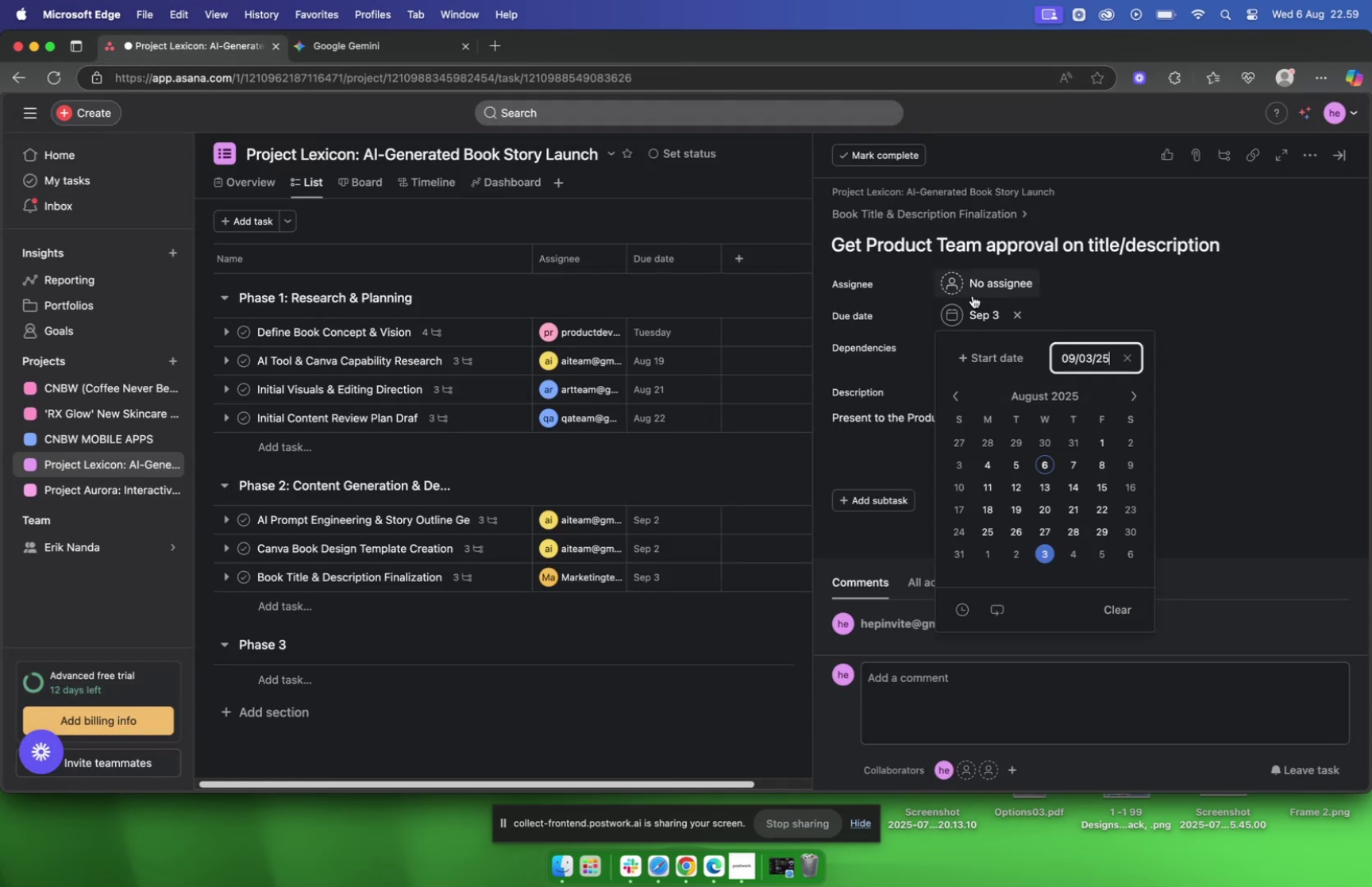 
left_click([970, 283])
 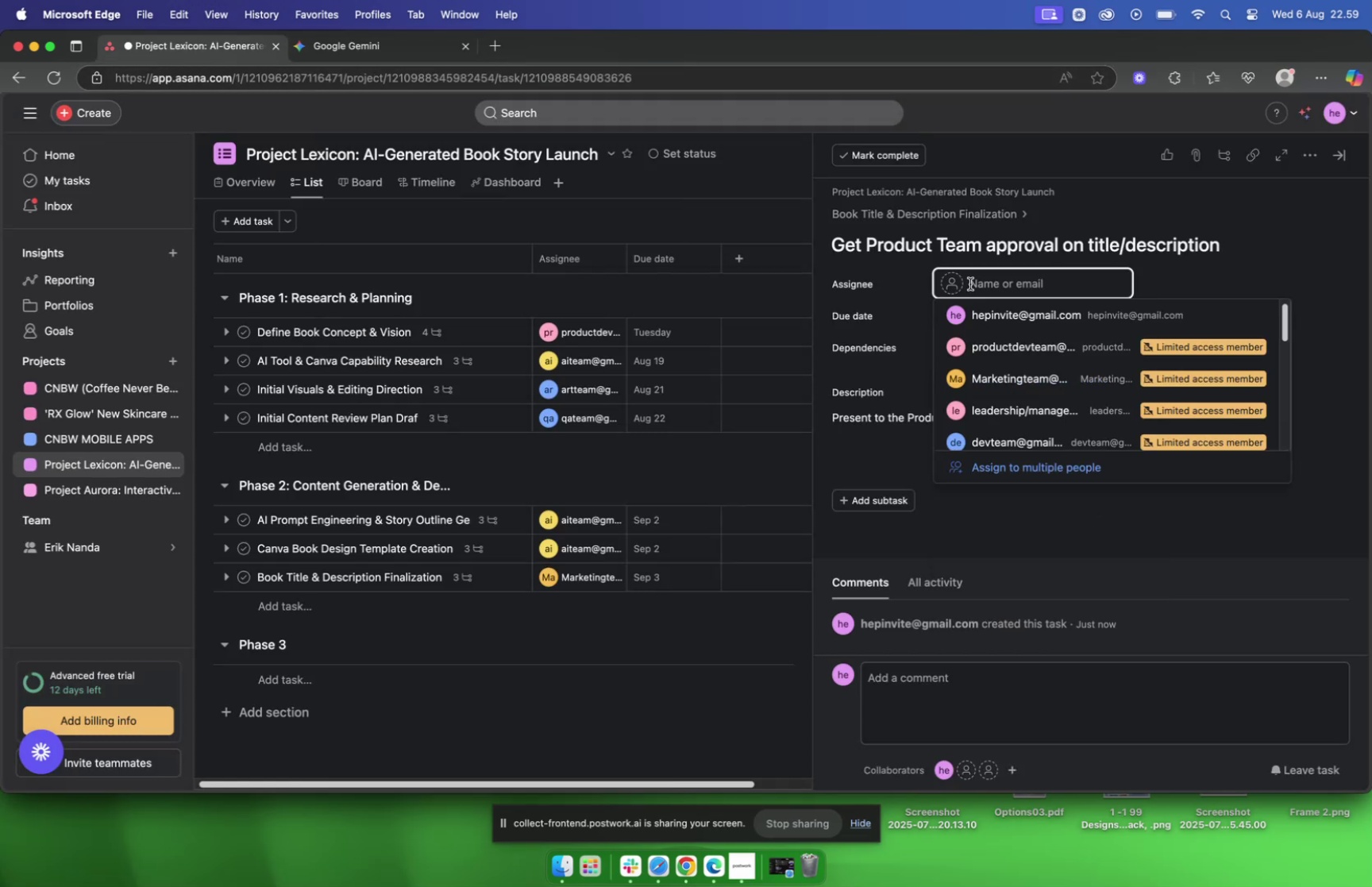 
type(mar)
 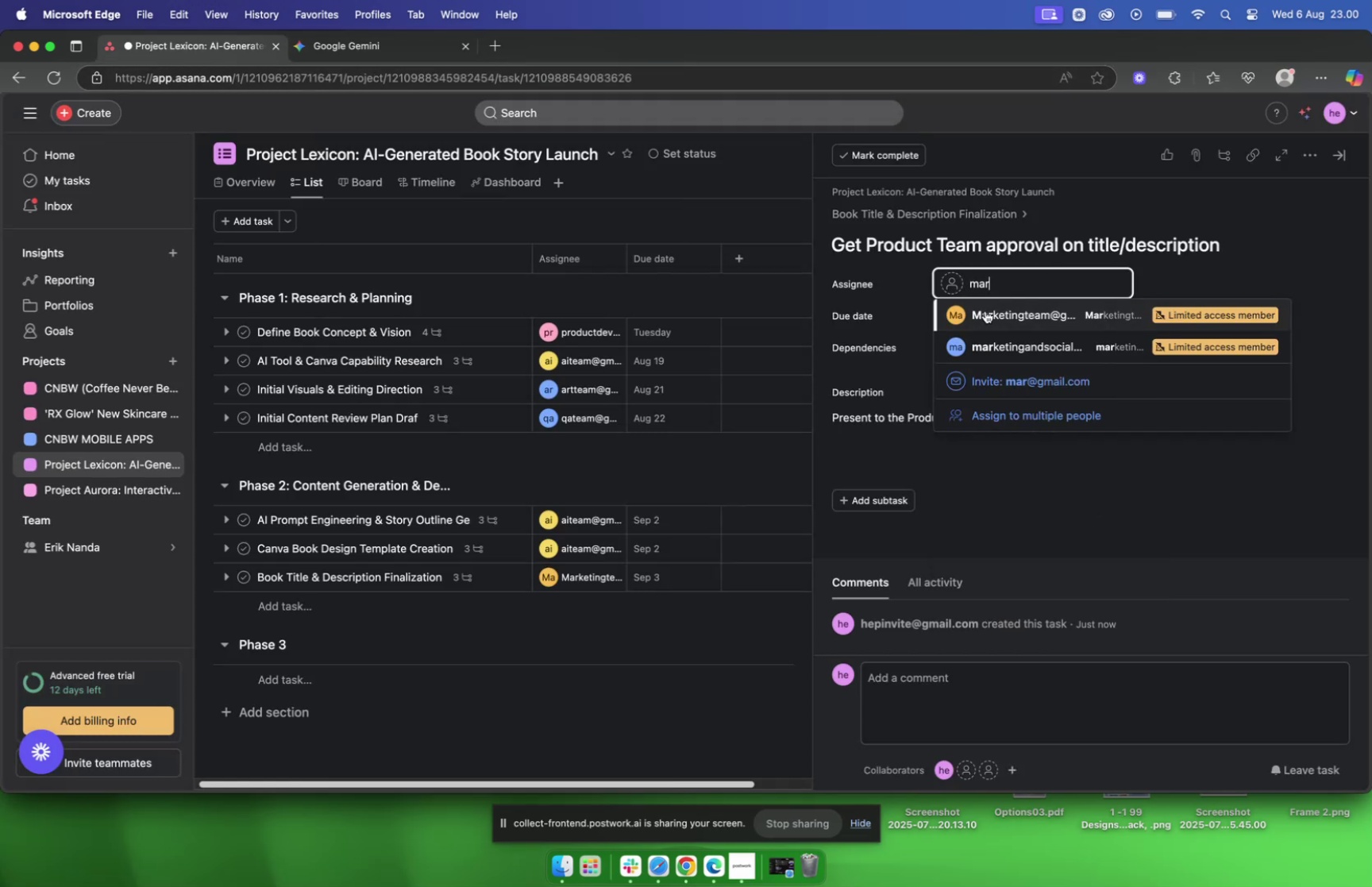 
left_click([987, 313])
 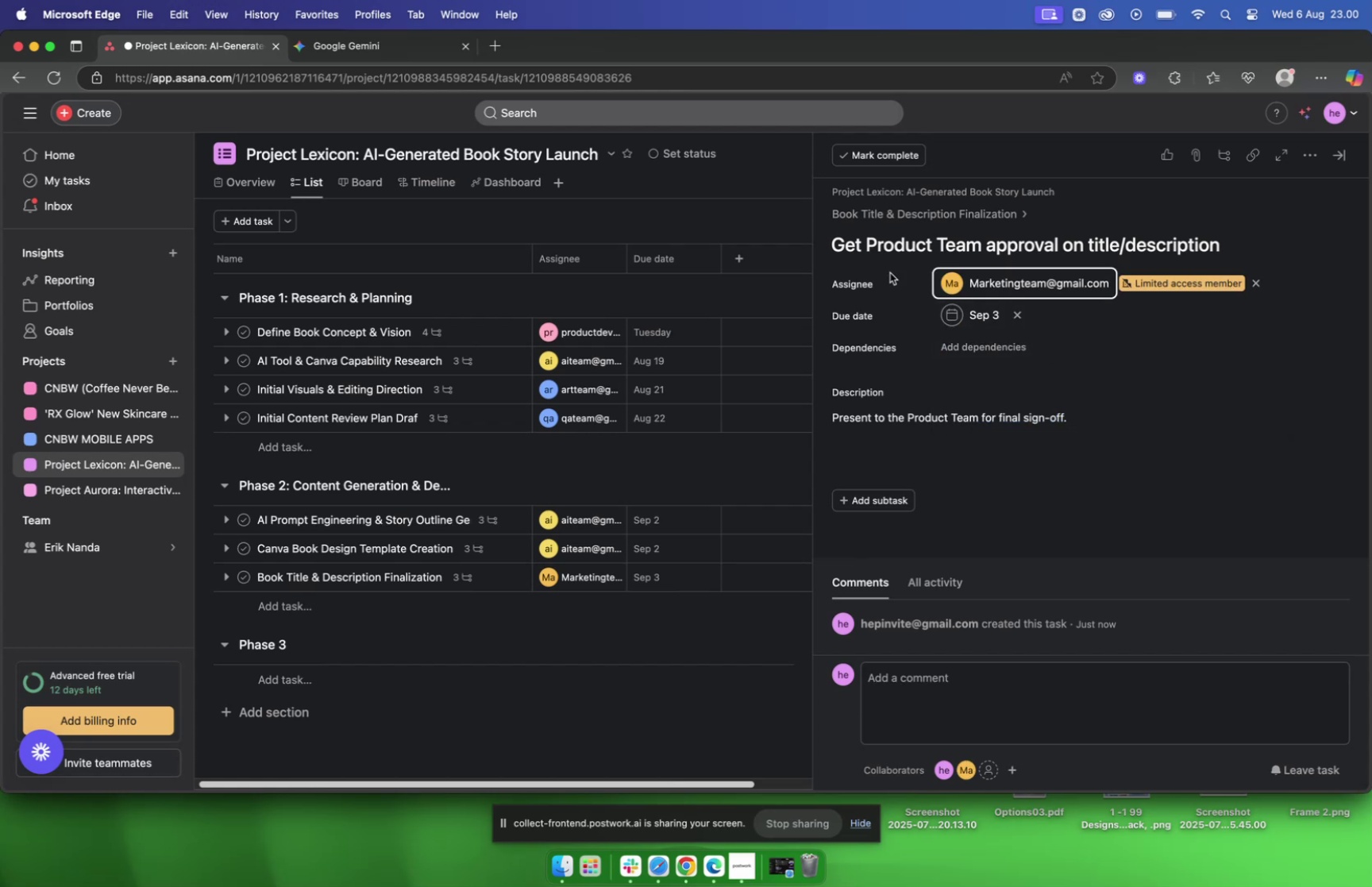 
left_click([862, 213])
 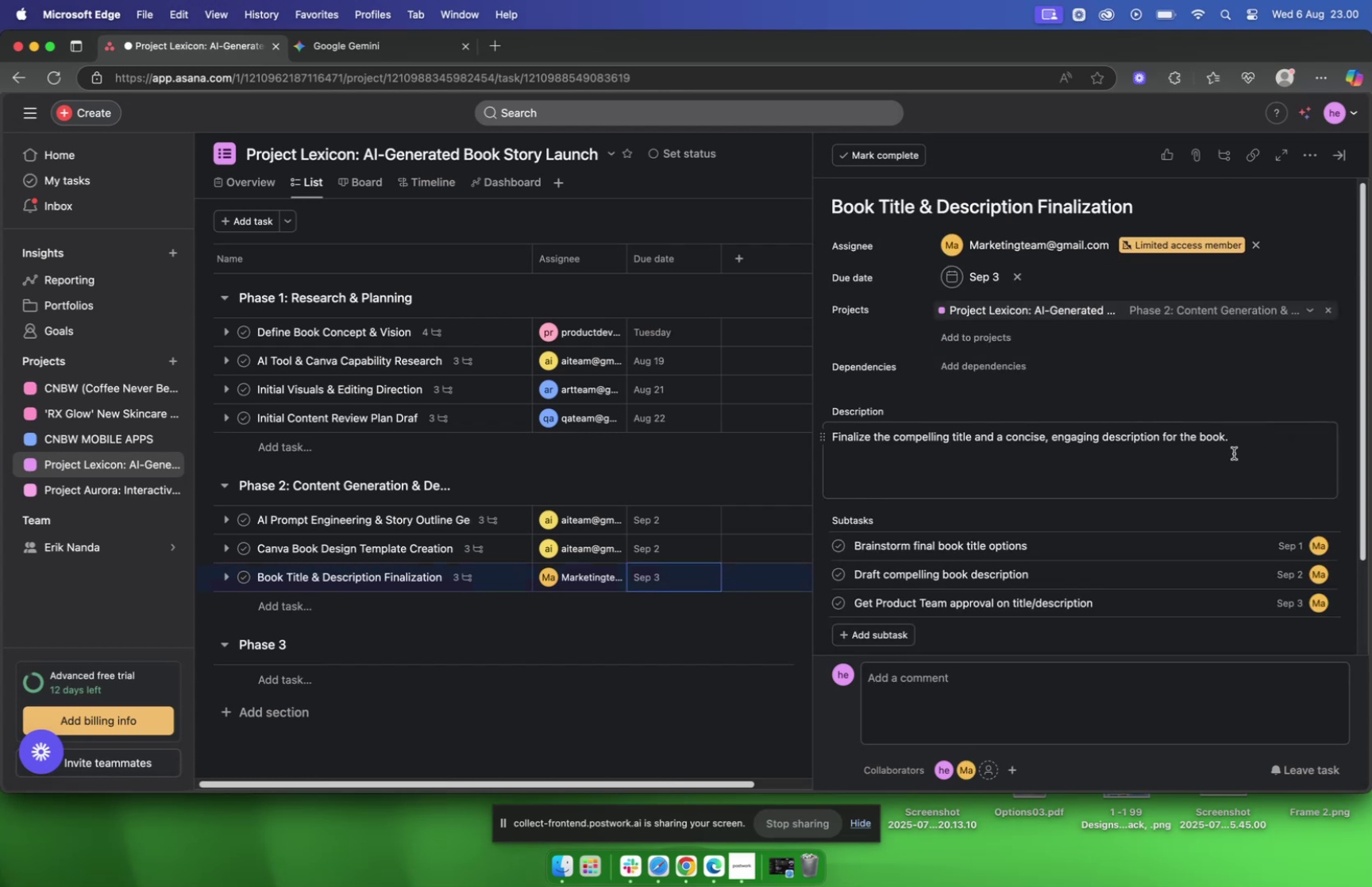 
mouse_move([585, 538])
 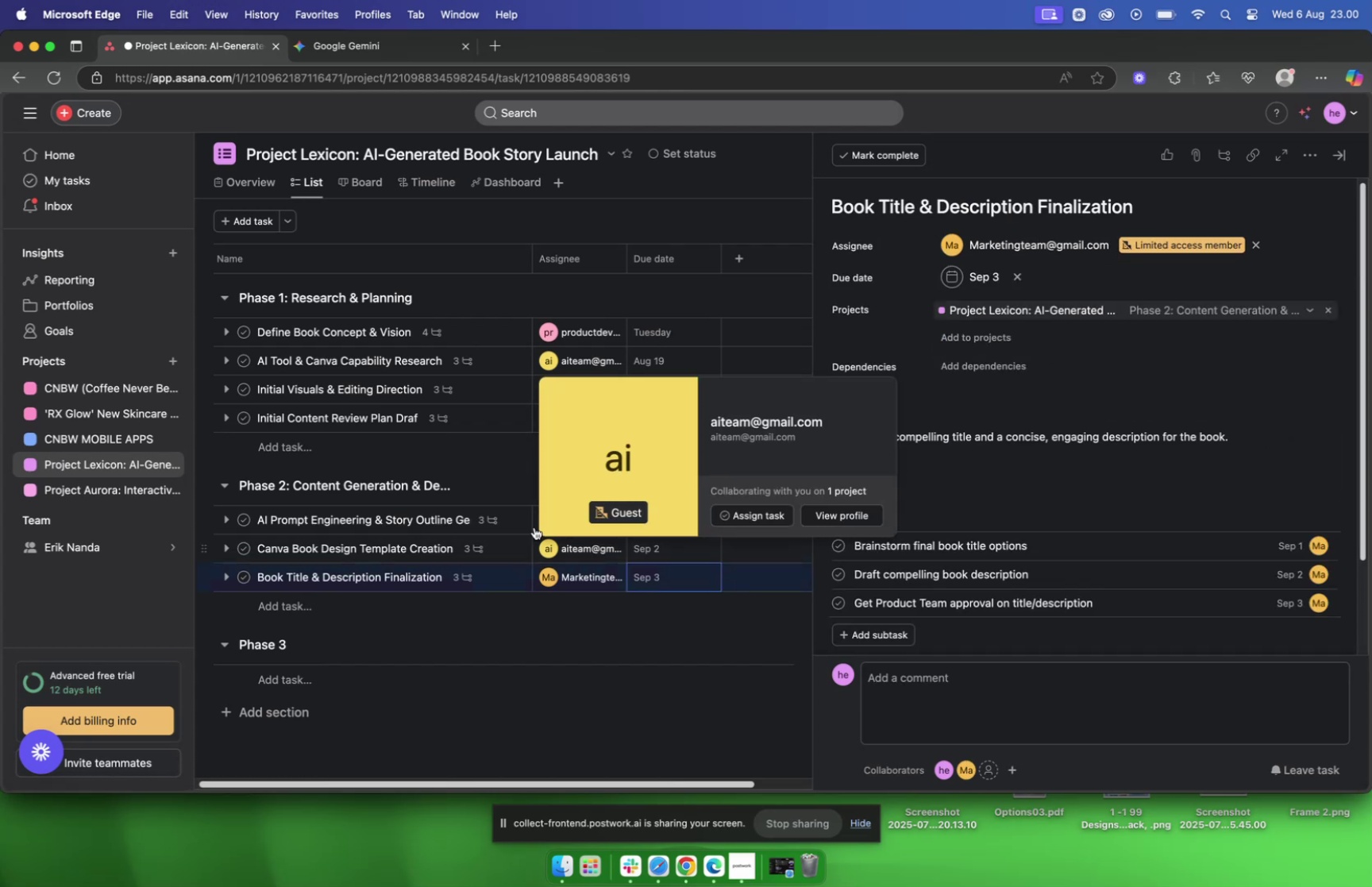 
scroll: coordinate [381, 478], scroll_direction: up, amount: 10.0
 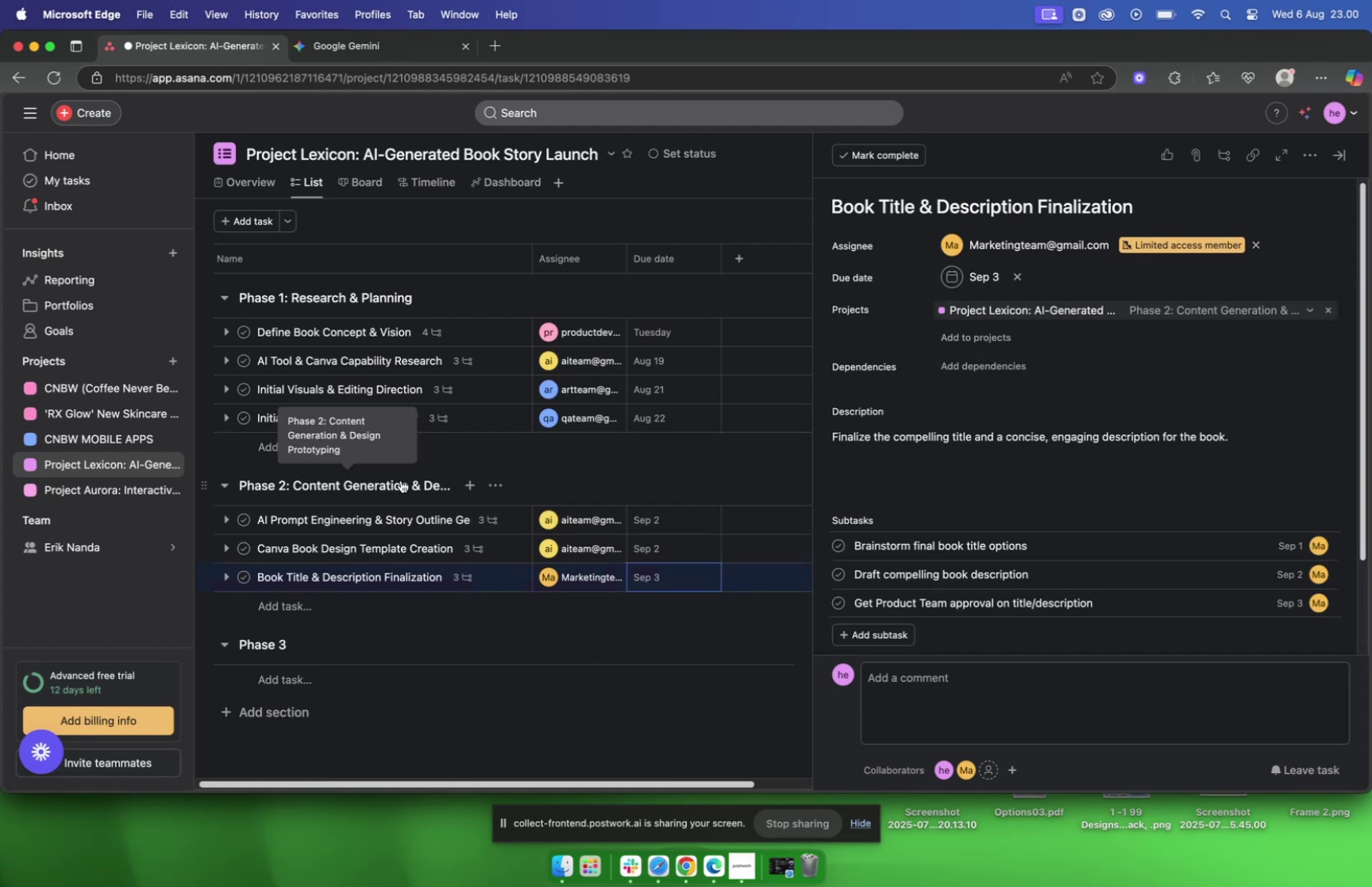 
scroll: coordinate [530, 472], scroll_direction: down, amount: 8.0
 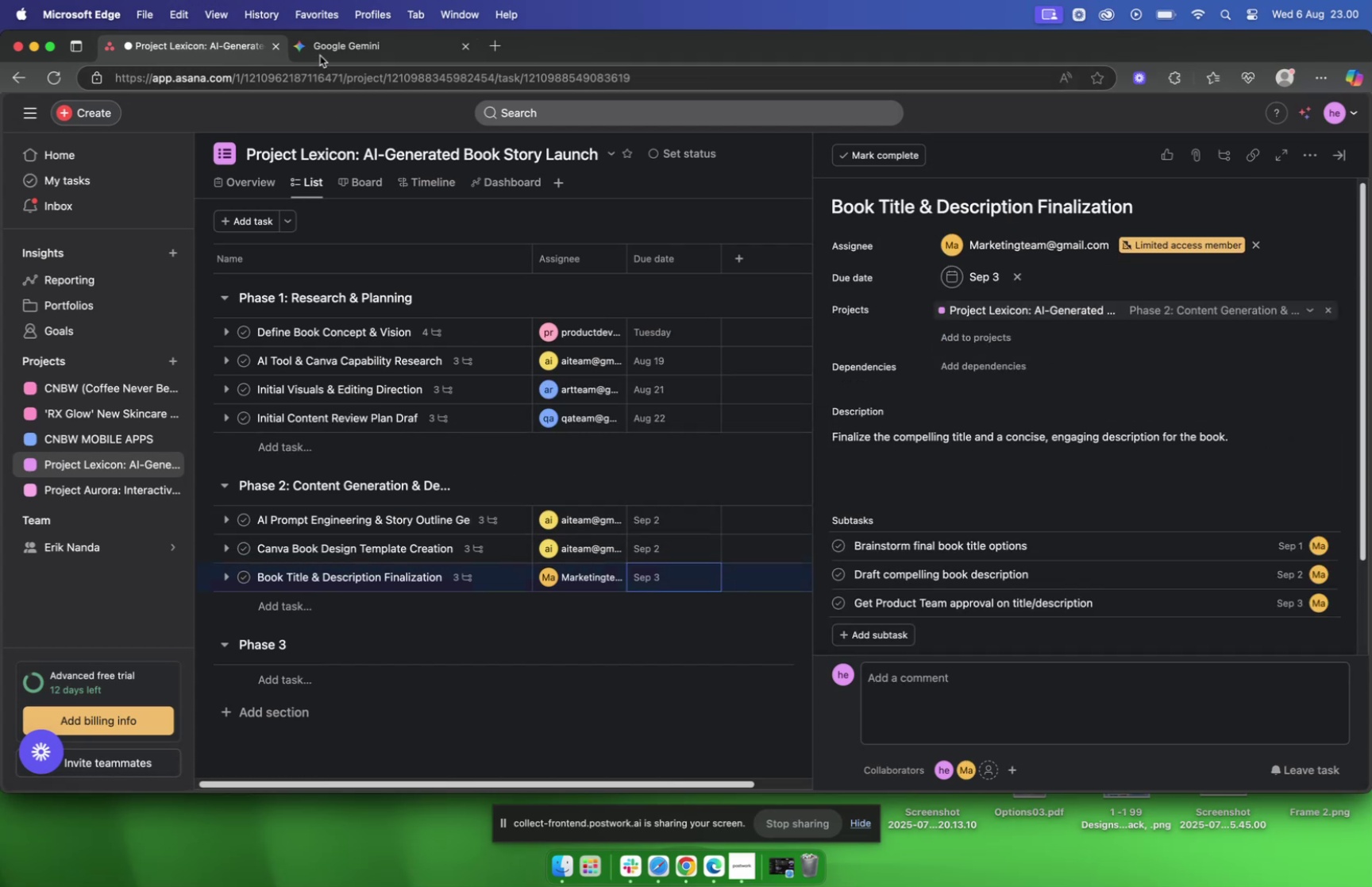 
left_click([328, 48])
 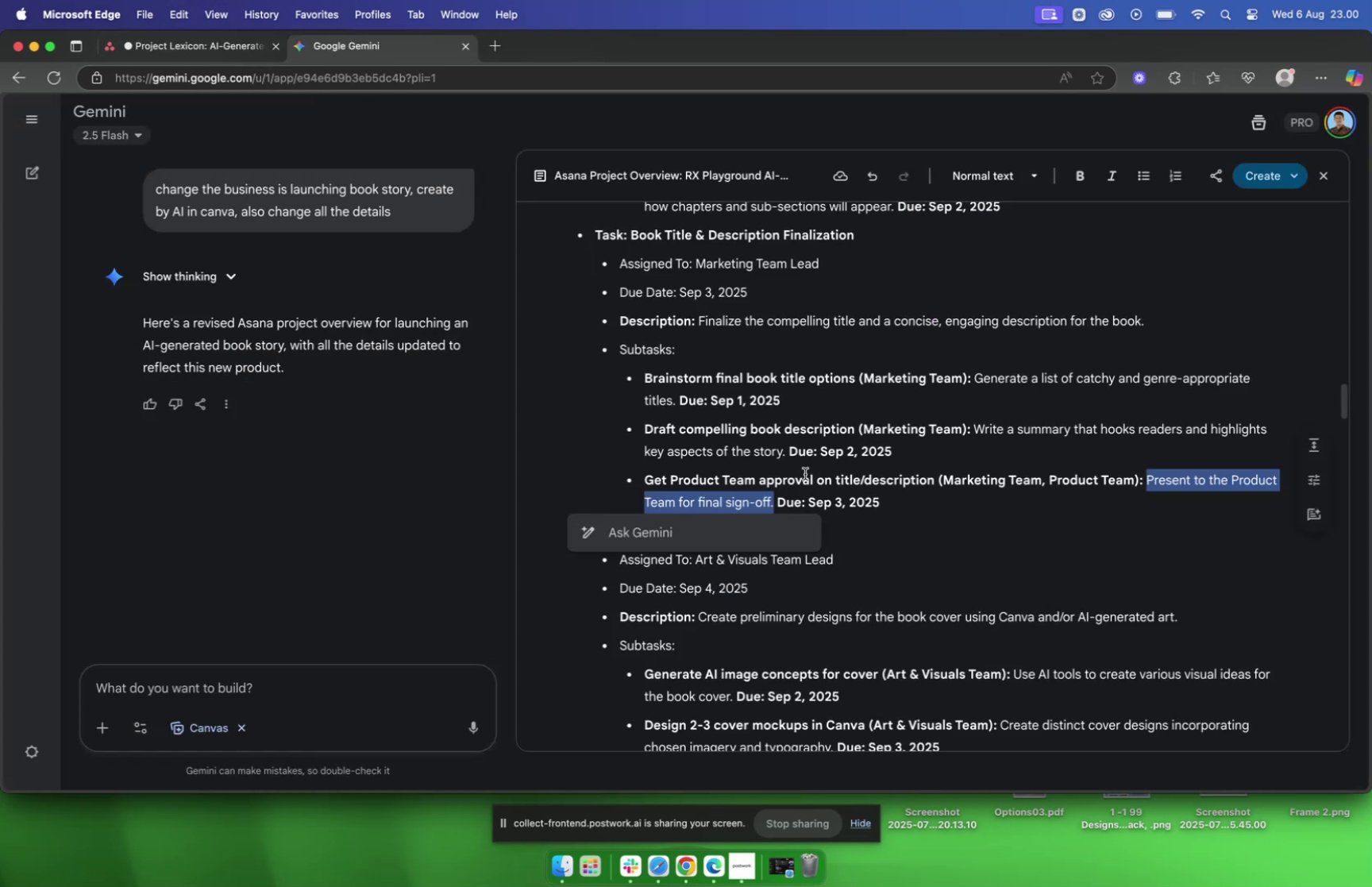 
scroll: coordinate [801, 456], scroll_direction: down, amount: 5.0
 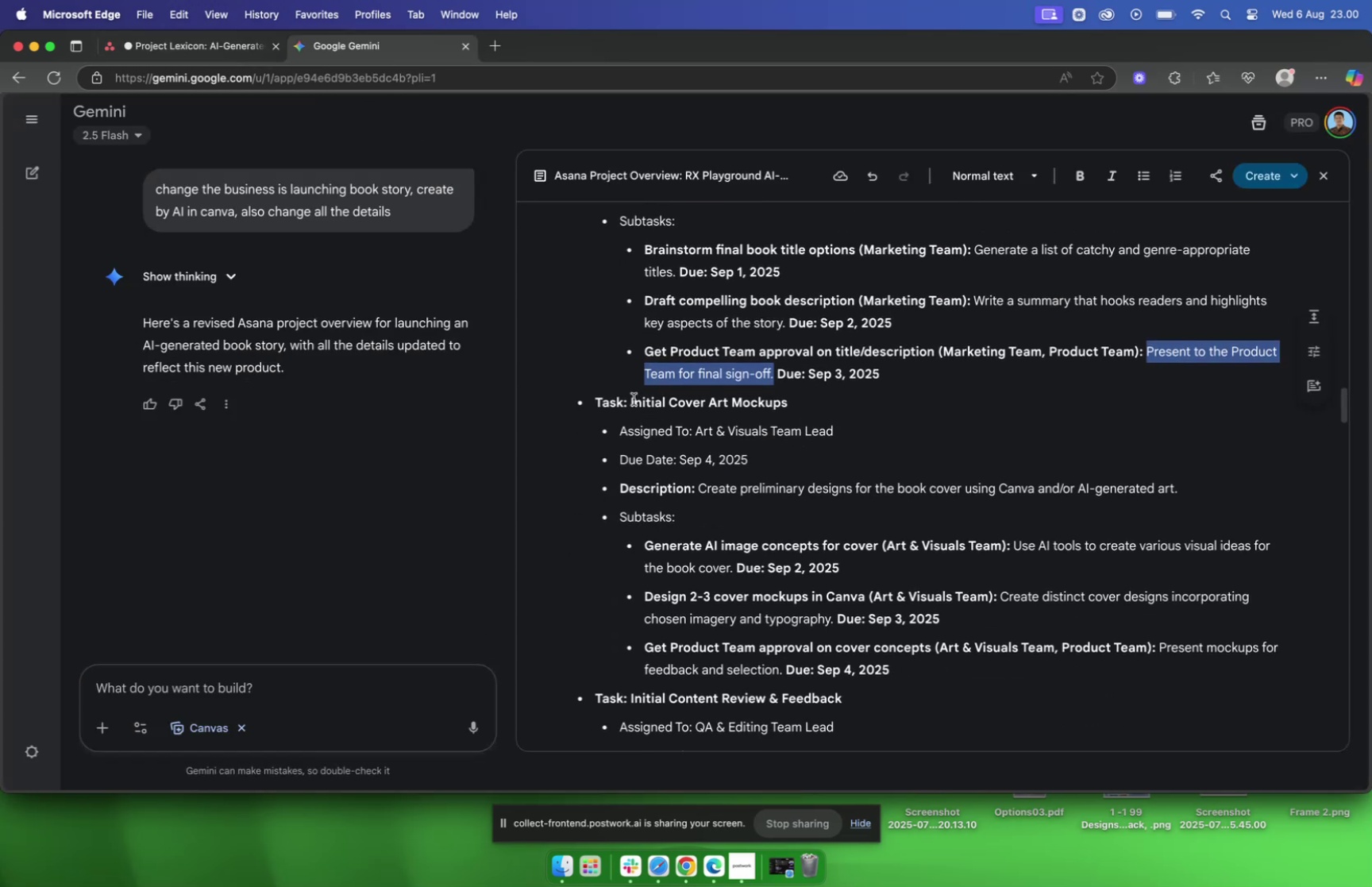 
left_click_drag(start_coordinate=[632, 400], to_coordinate=[791, 404])
 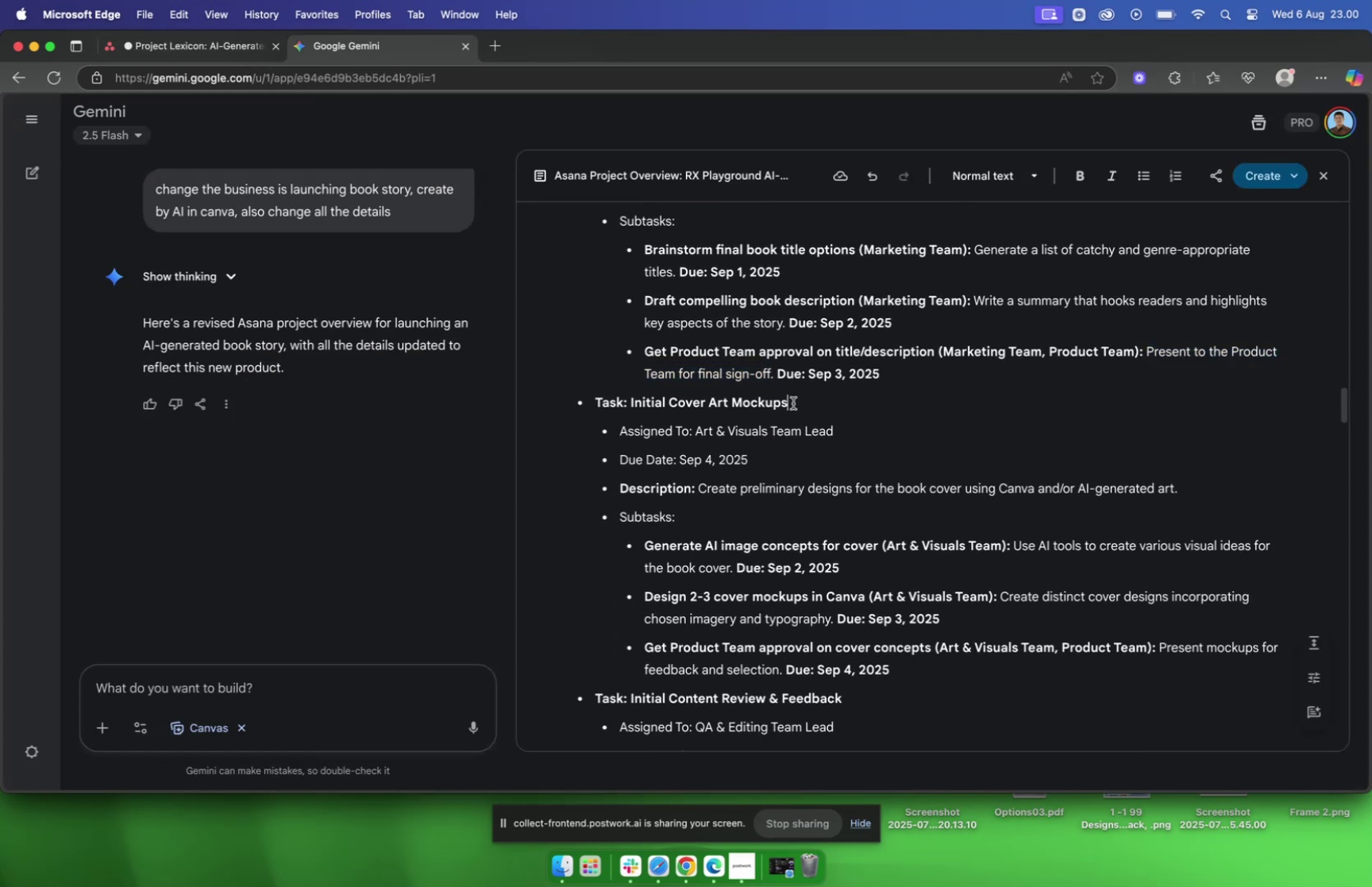 
left_click_drag(start_coordinate=[793, 403], to_coordinate=[632, 396])
 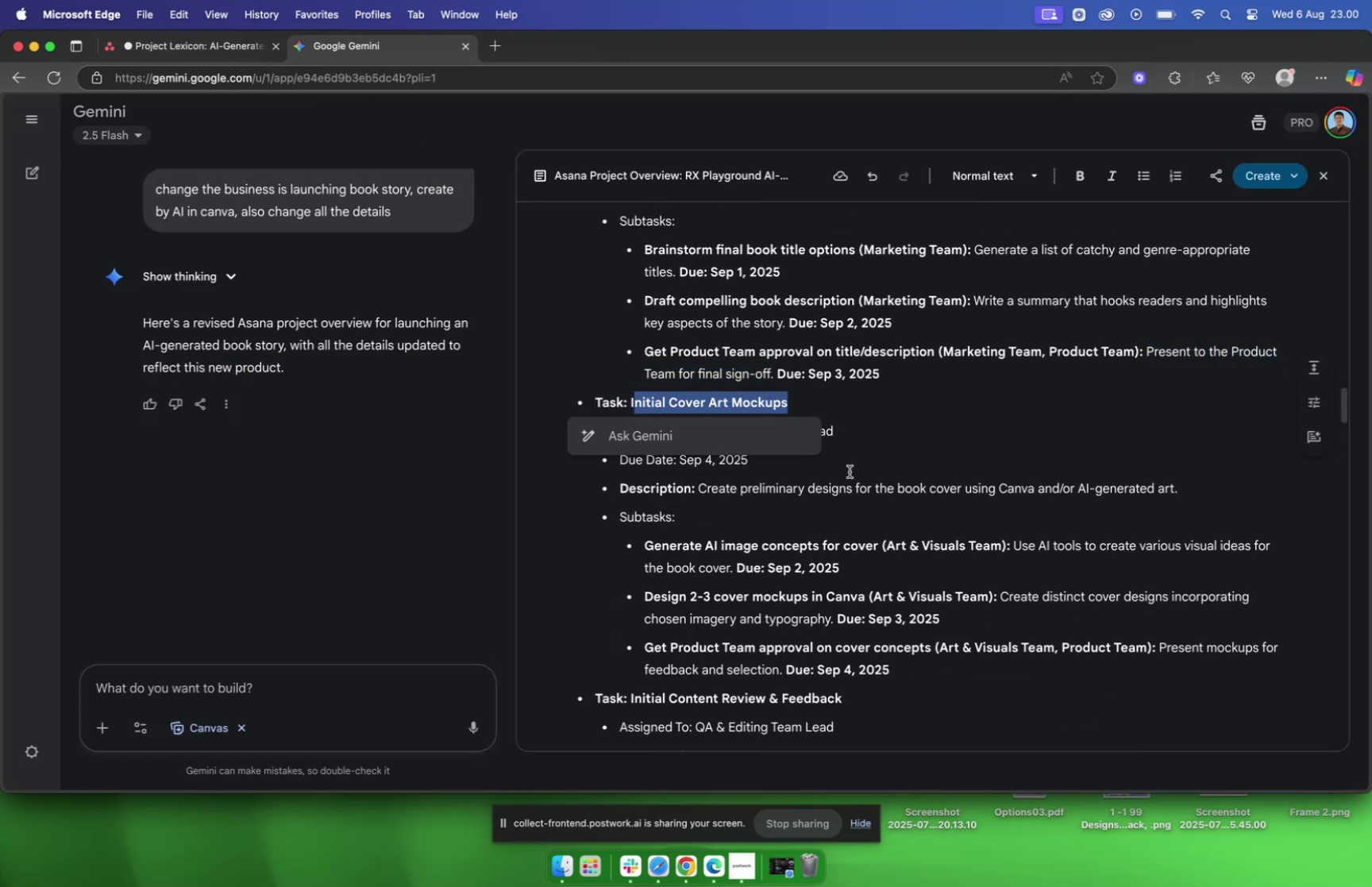 
left_click([813, 404])
 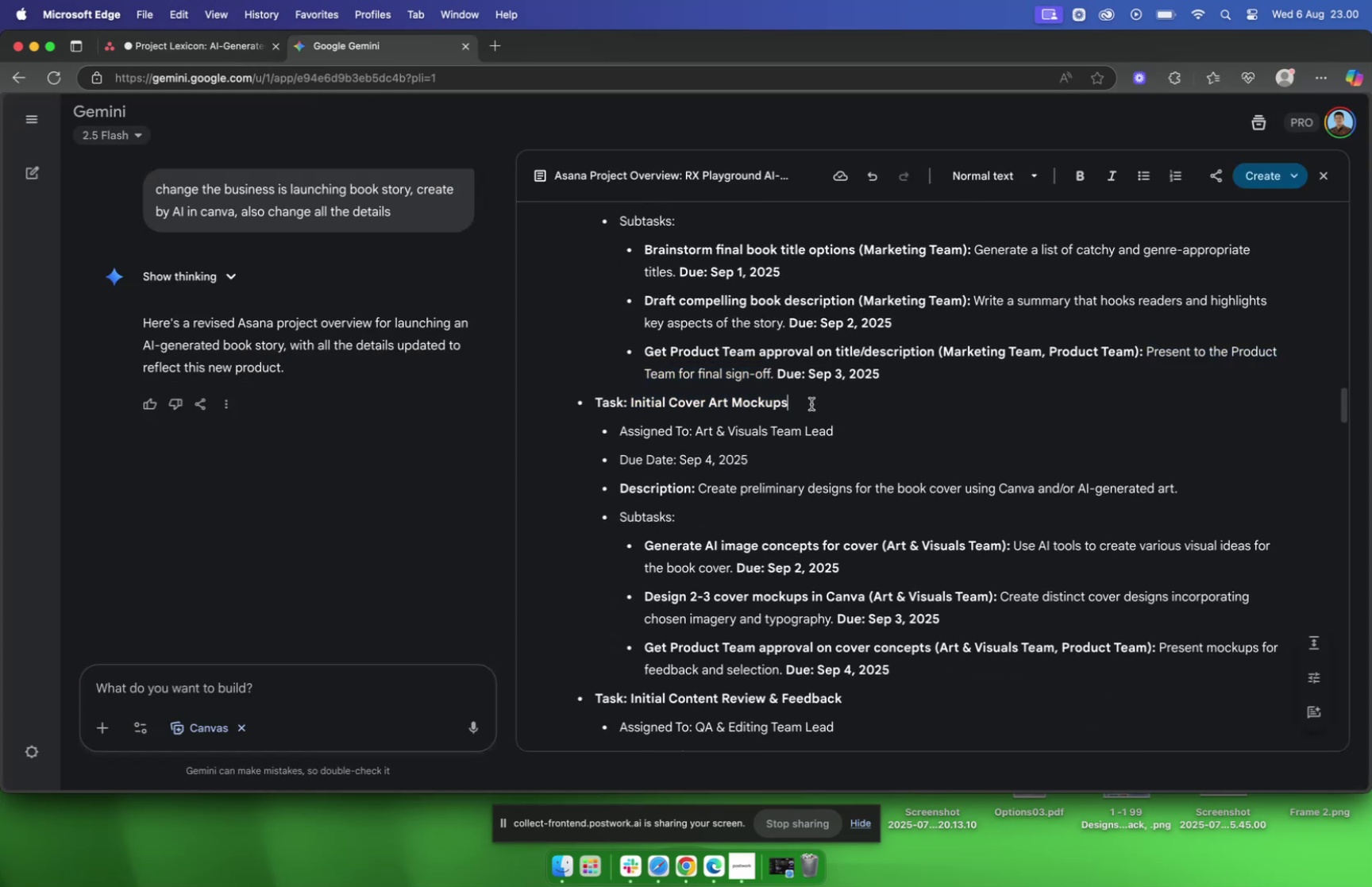 
left_click_drag(start_coordinate=[809, 401], to_coordinate=[629, 397])
 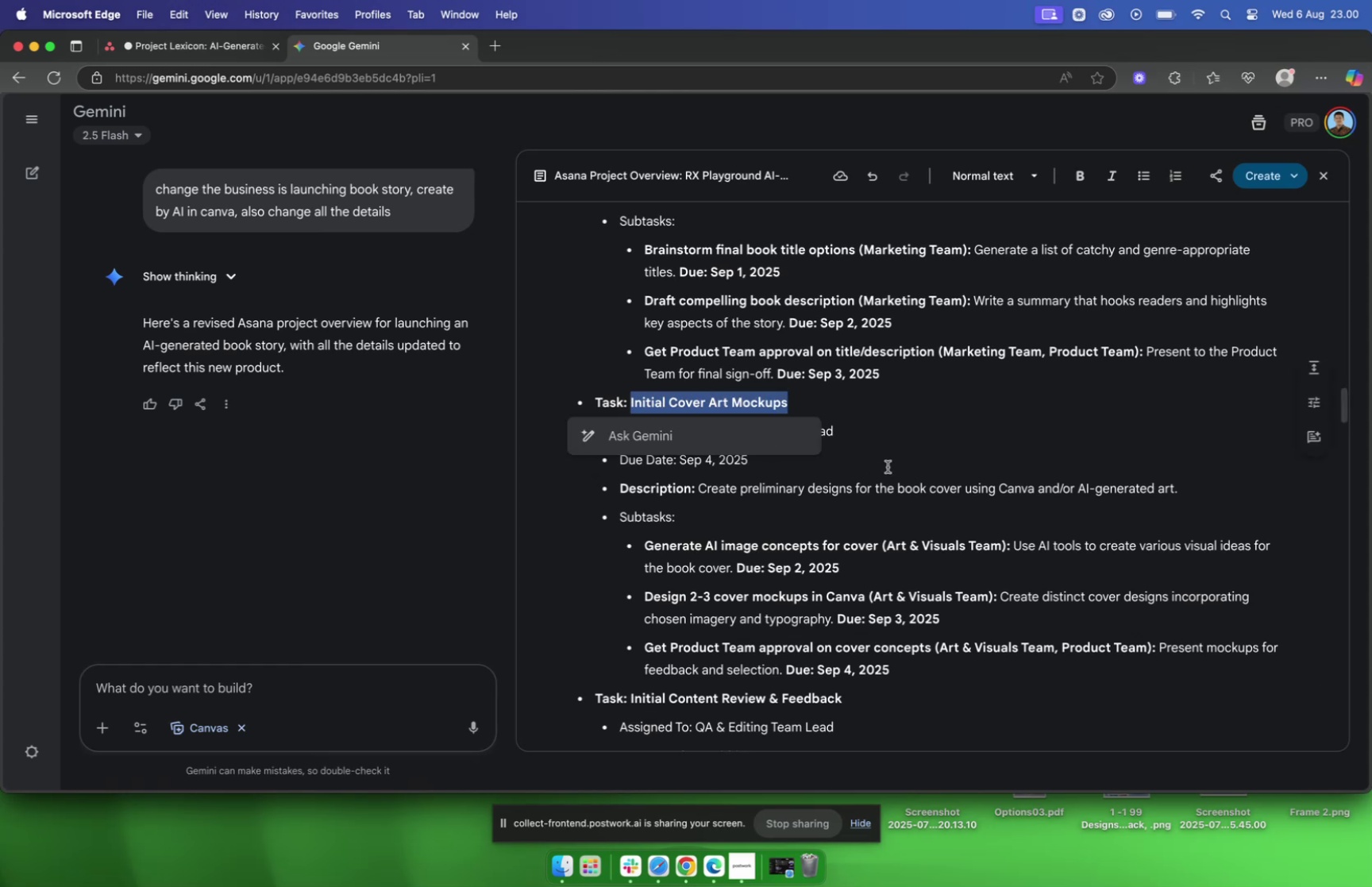 
key(Meta+C)
 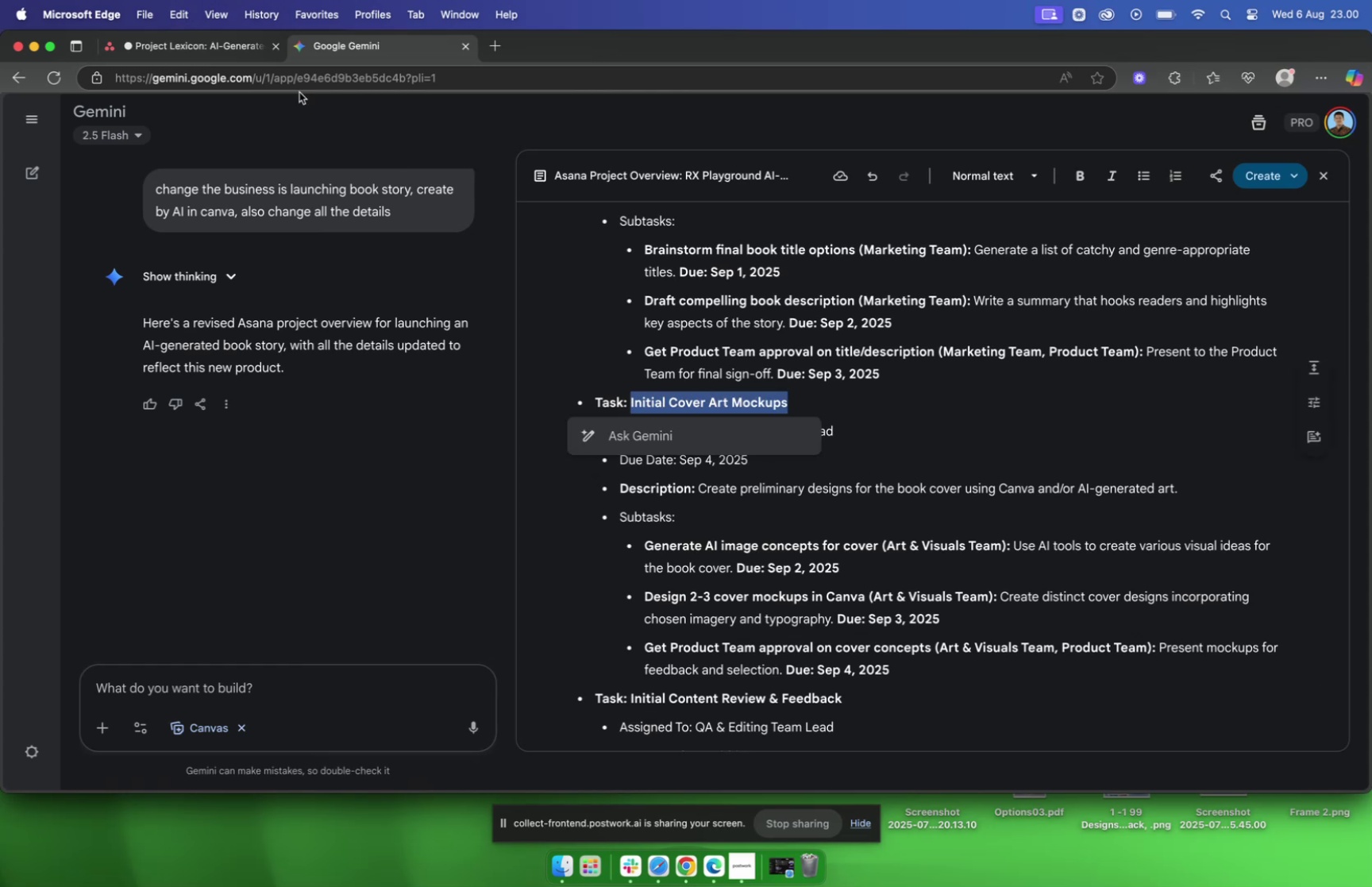 
left_click([212, 48])
 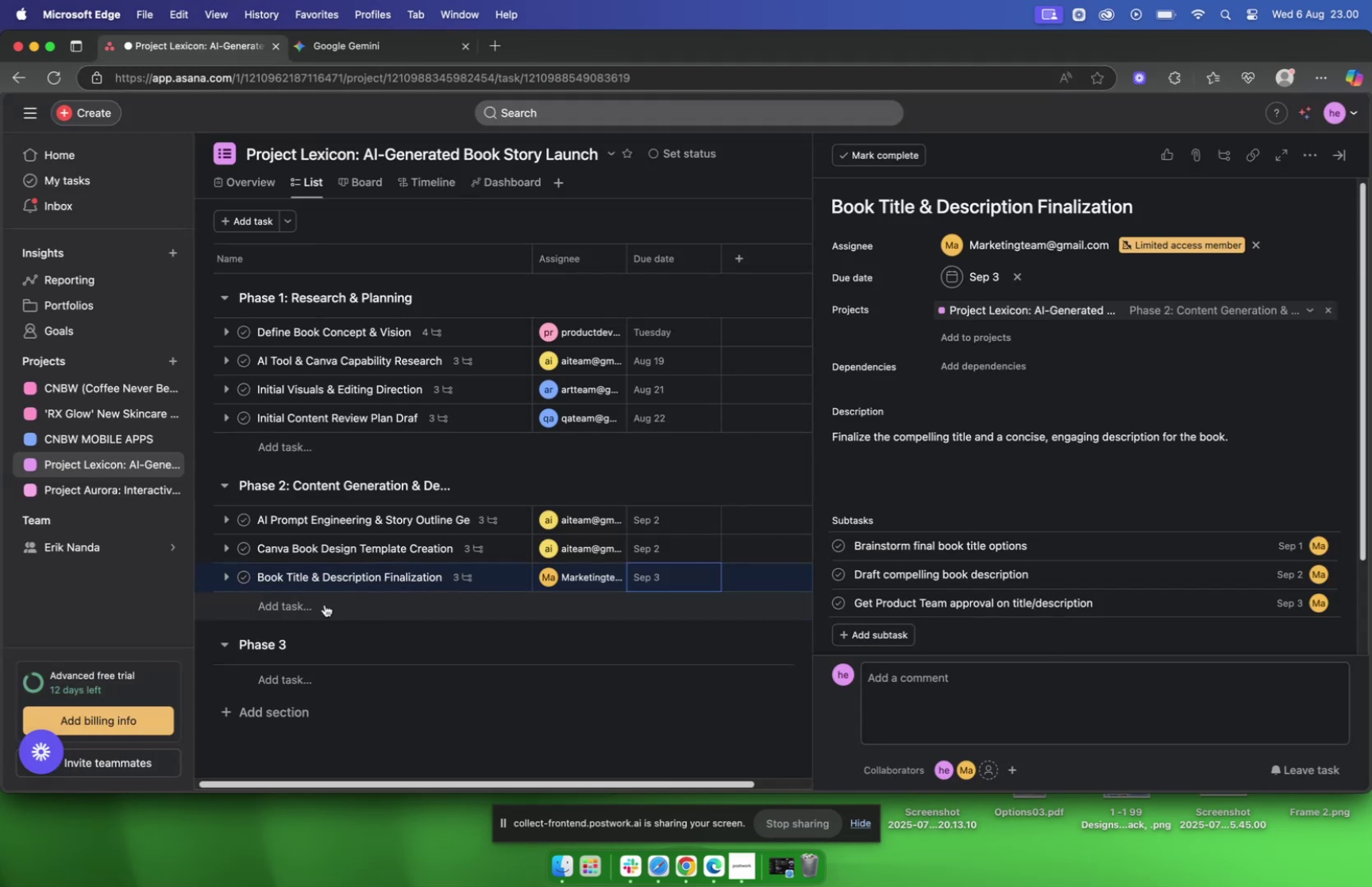 
left_click([325, 604])
 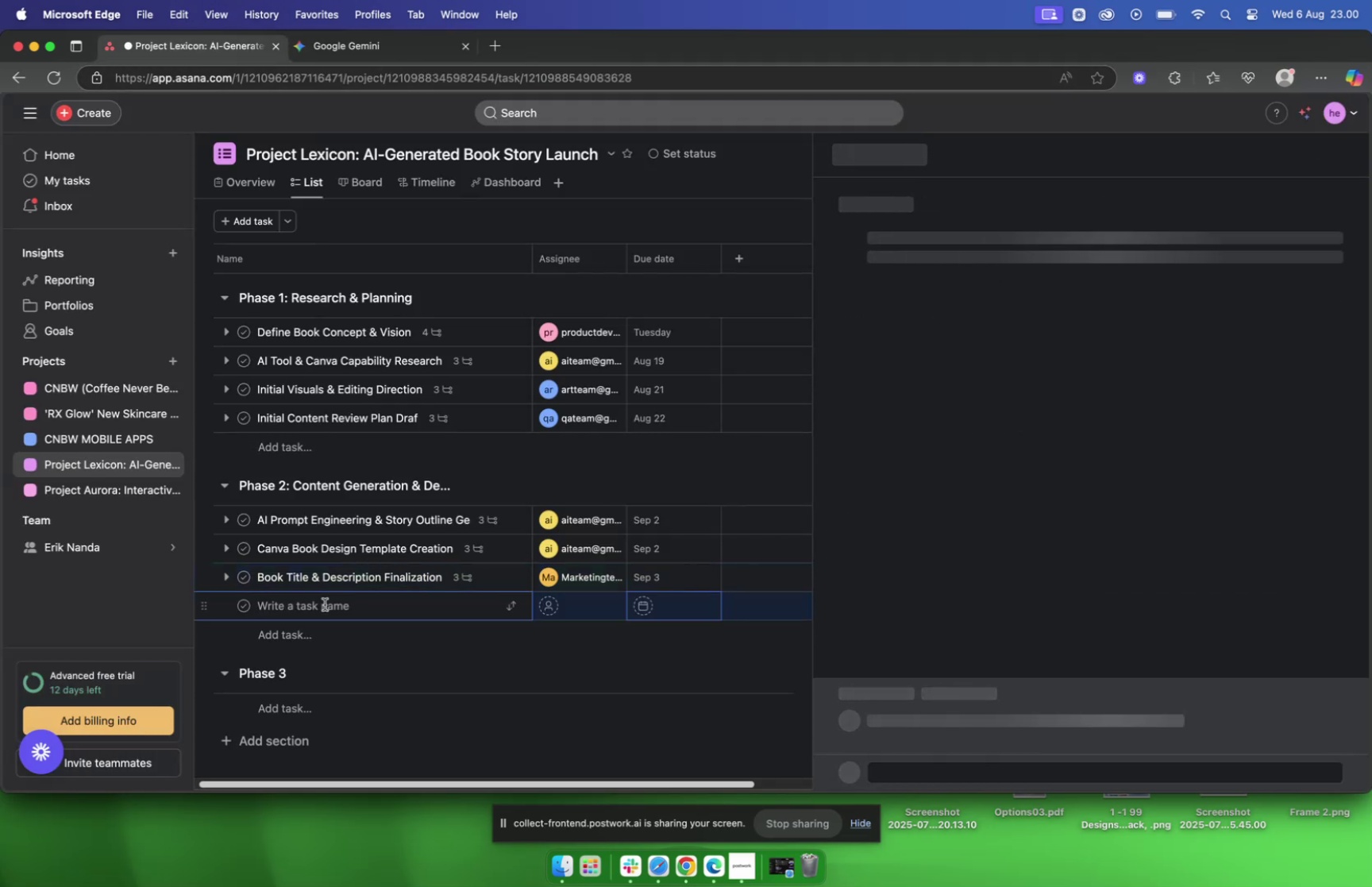 
key(Meta+V)
 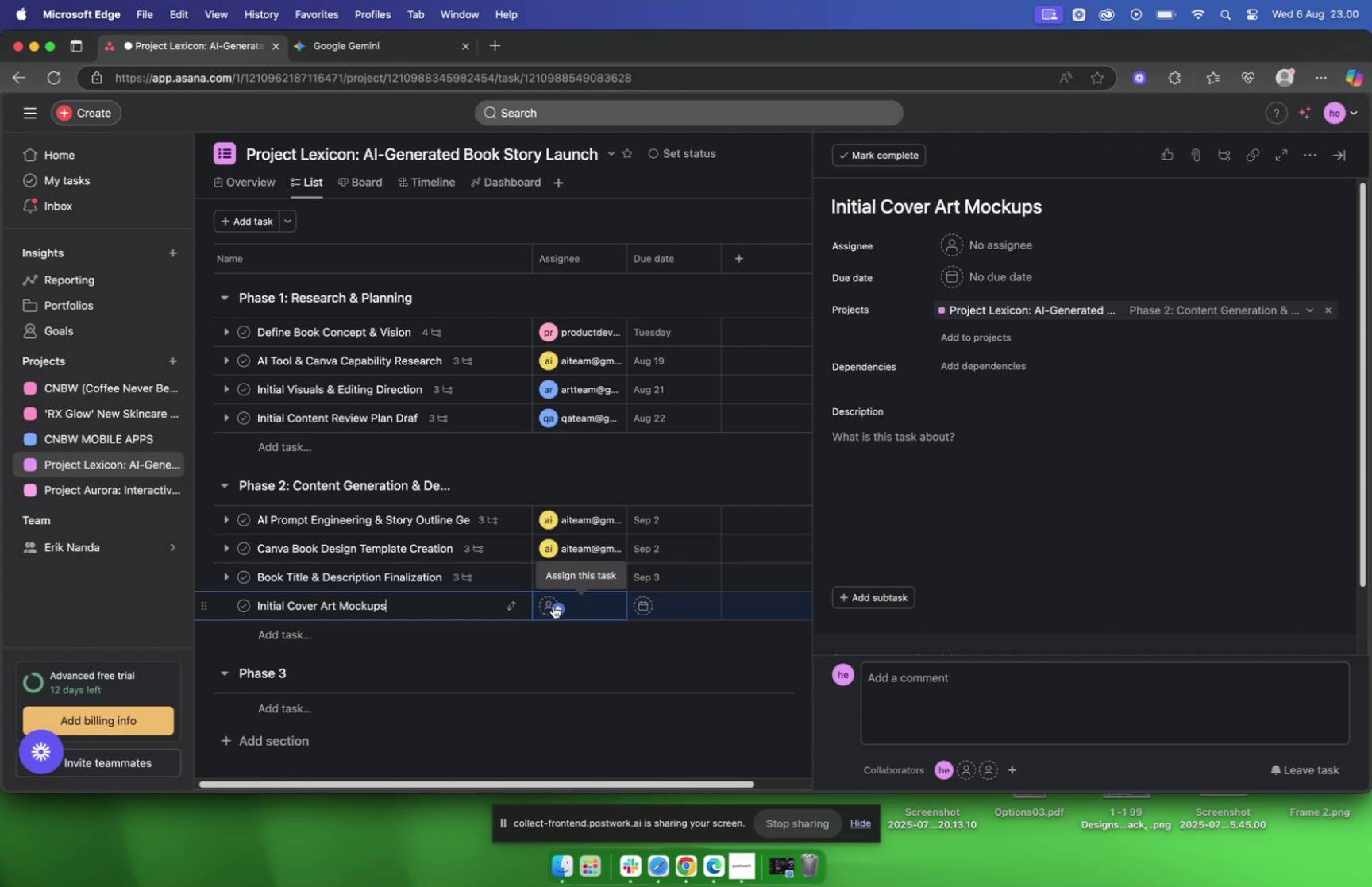 
left_click([549, 605])
 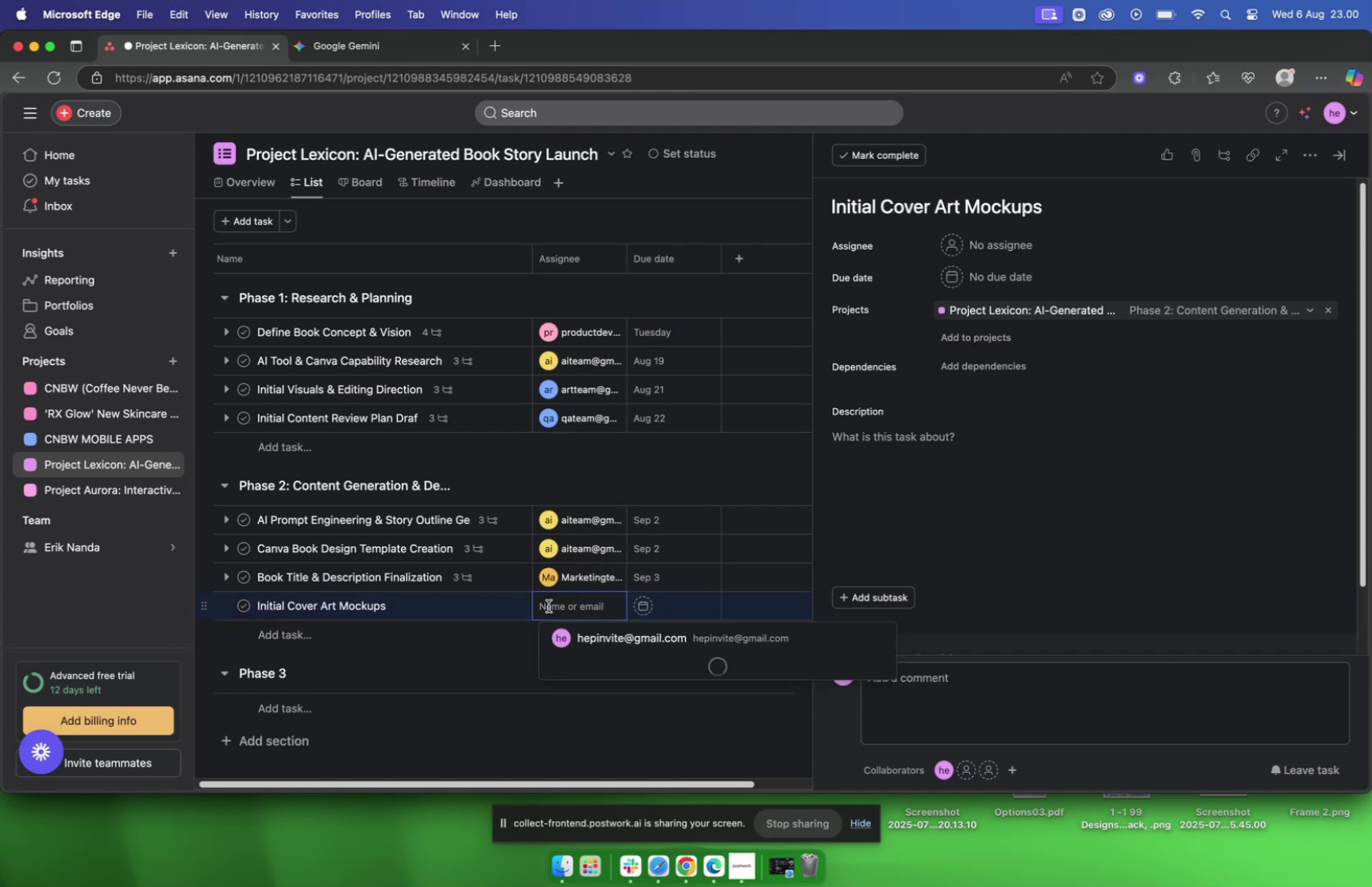 
type(ar)
 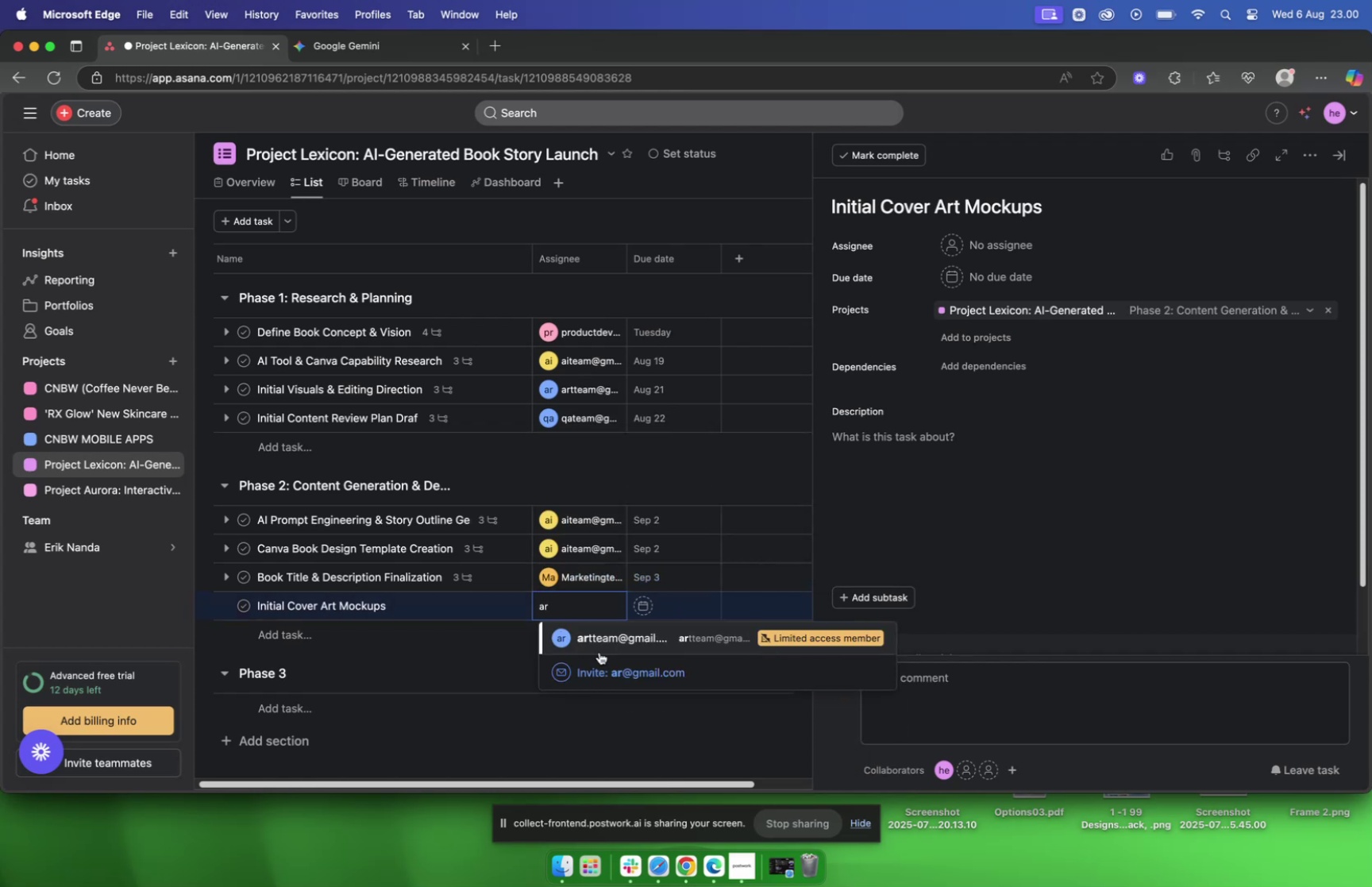 
left_click([607, 642])
 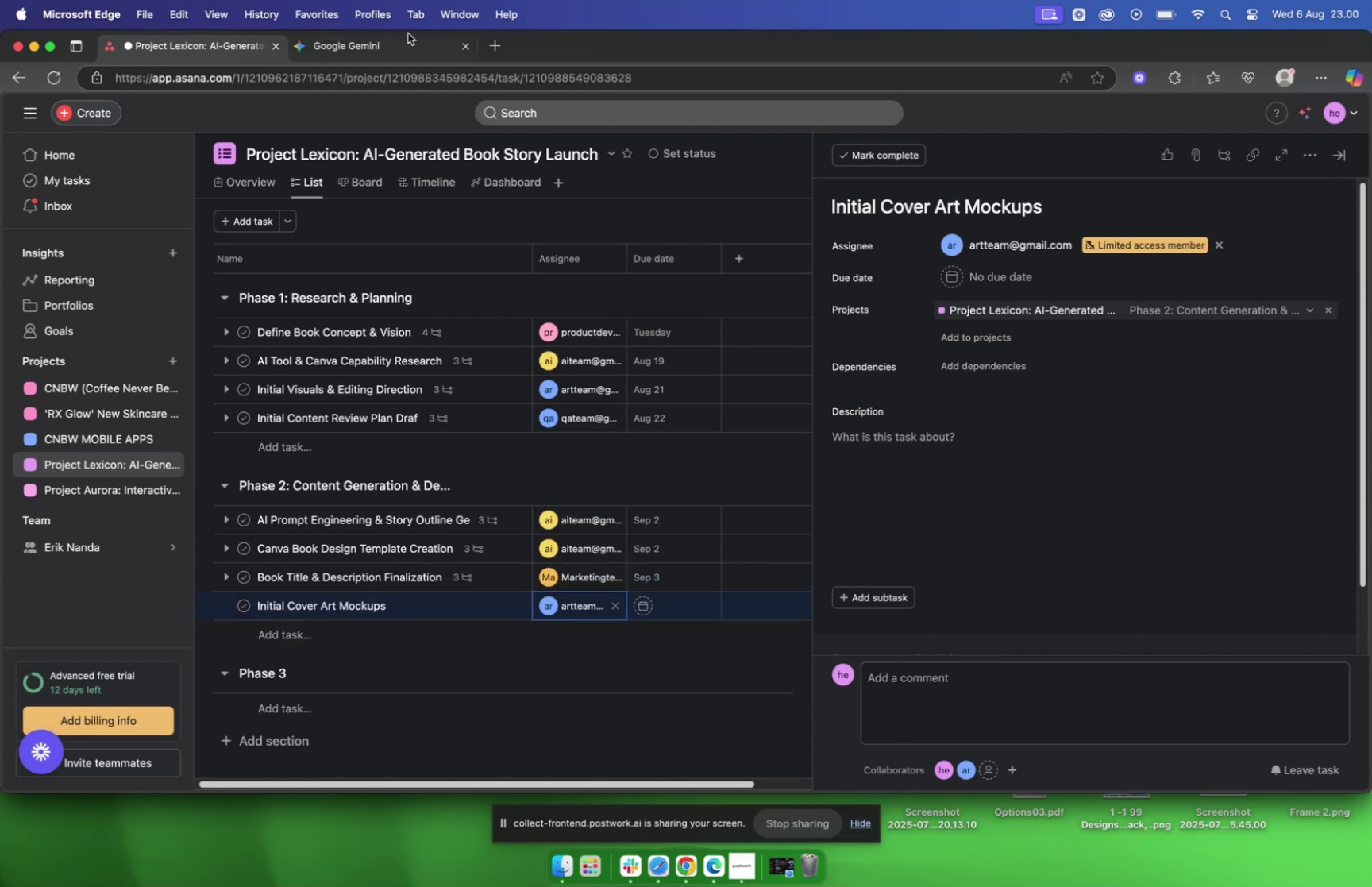 
left_click([393, 43])
 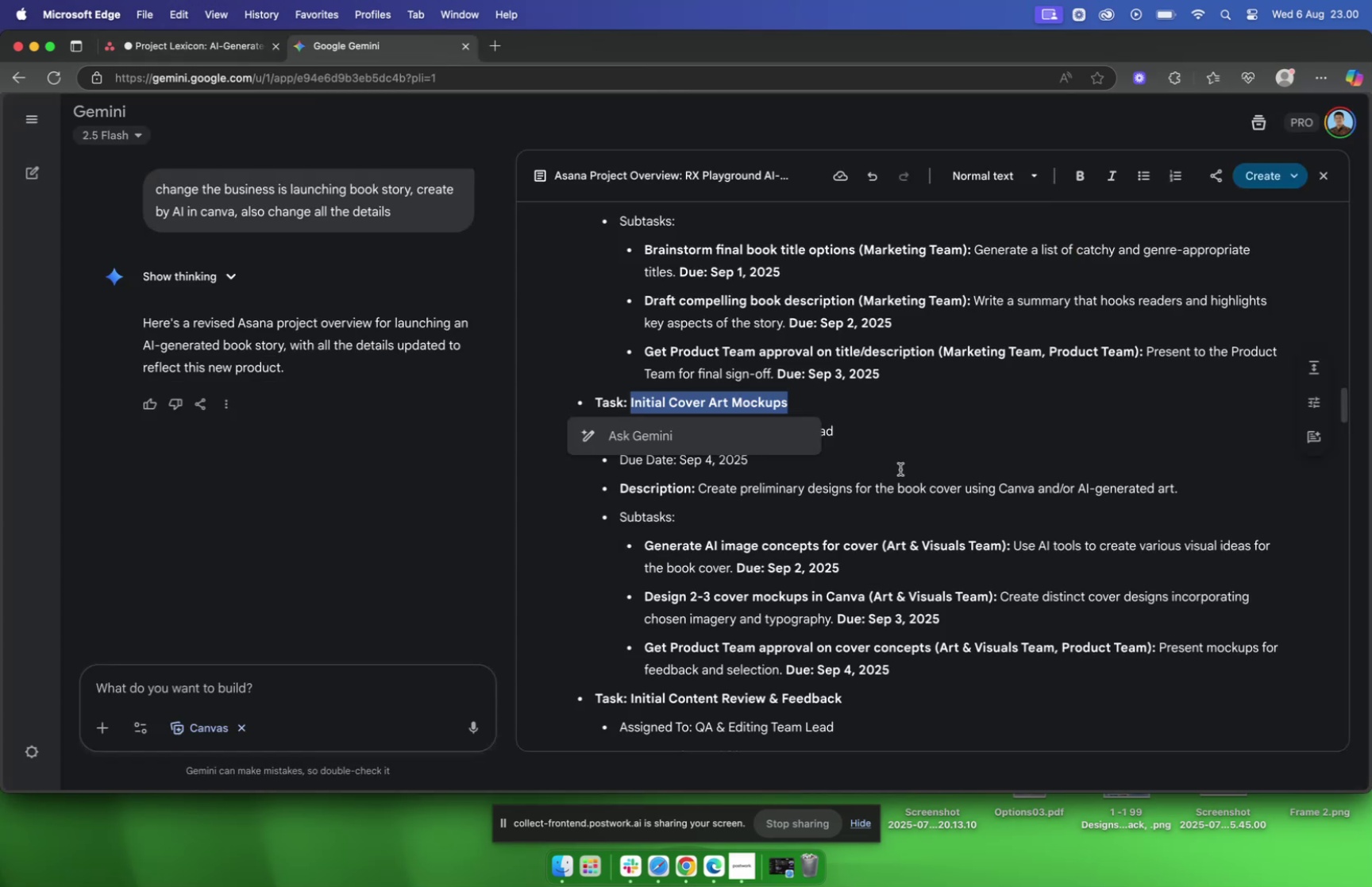 
left_click([877, 476])
 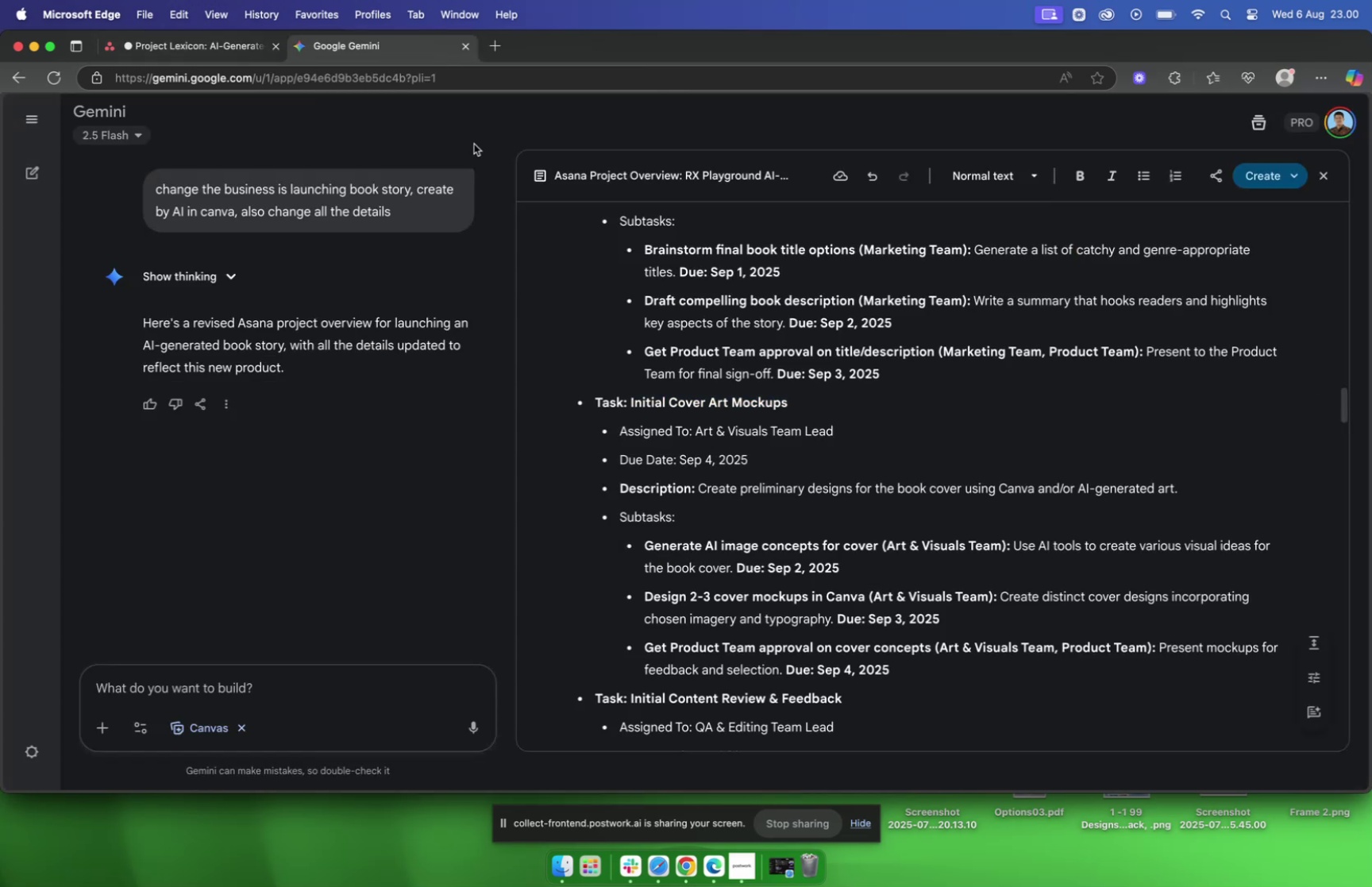 
left_click([220, 46])
 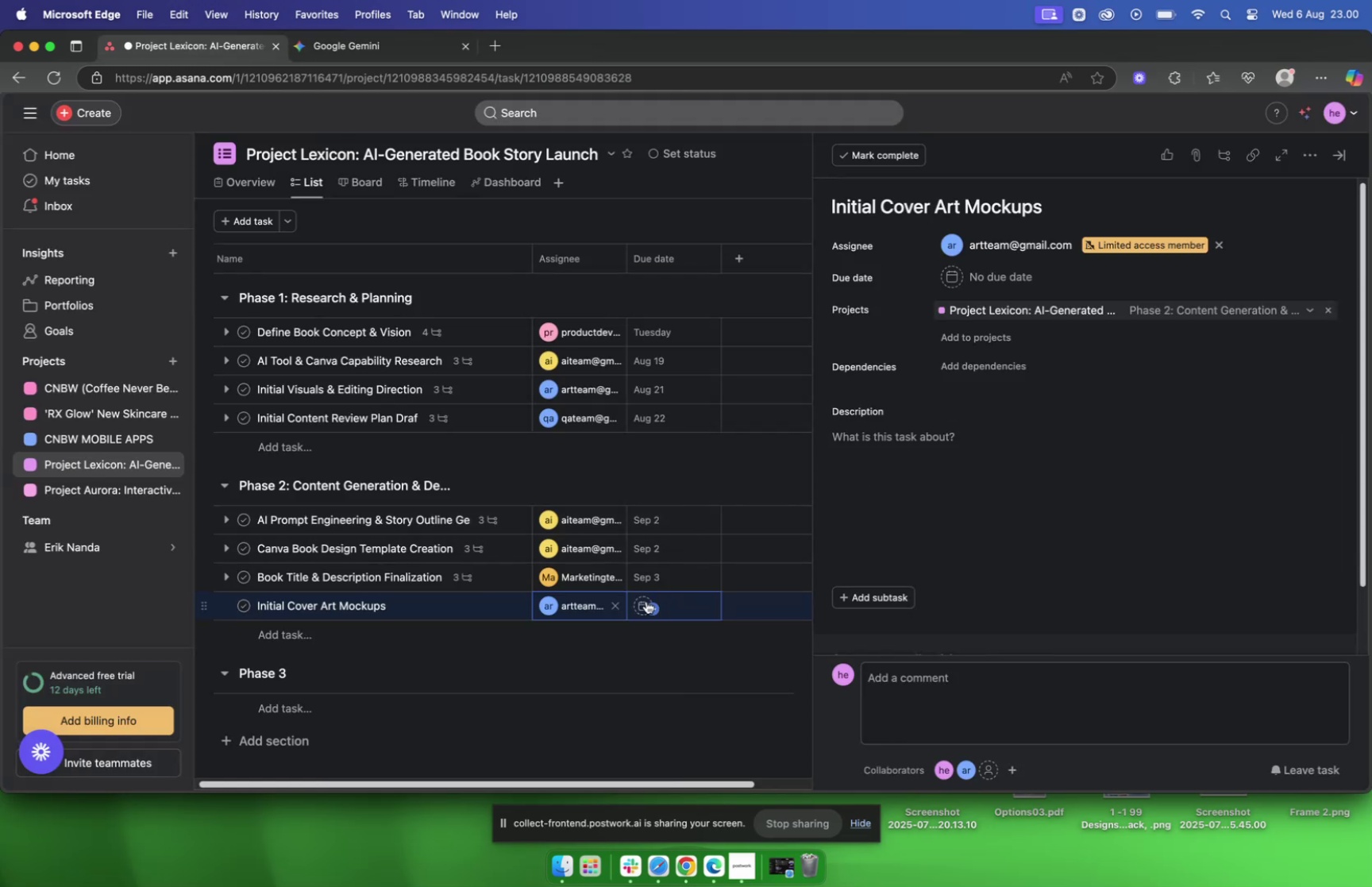 
left_click([641, 604])
 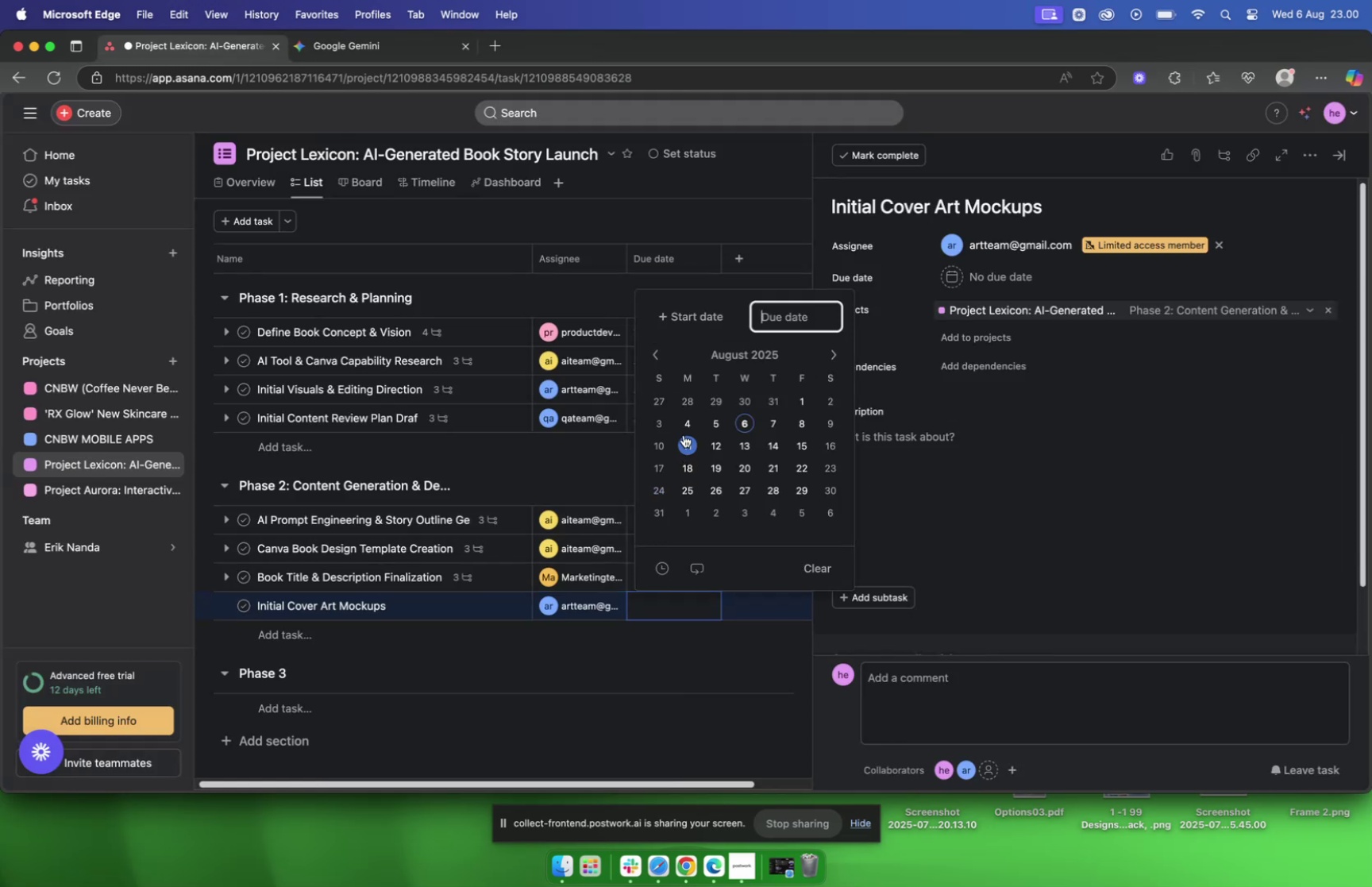 
left_click([684, 426])
 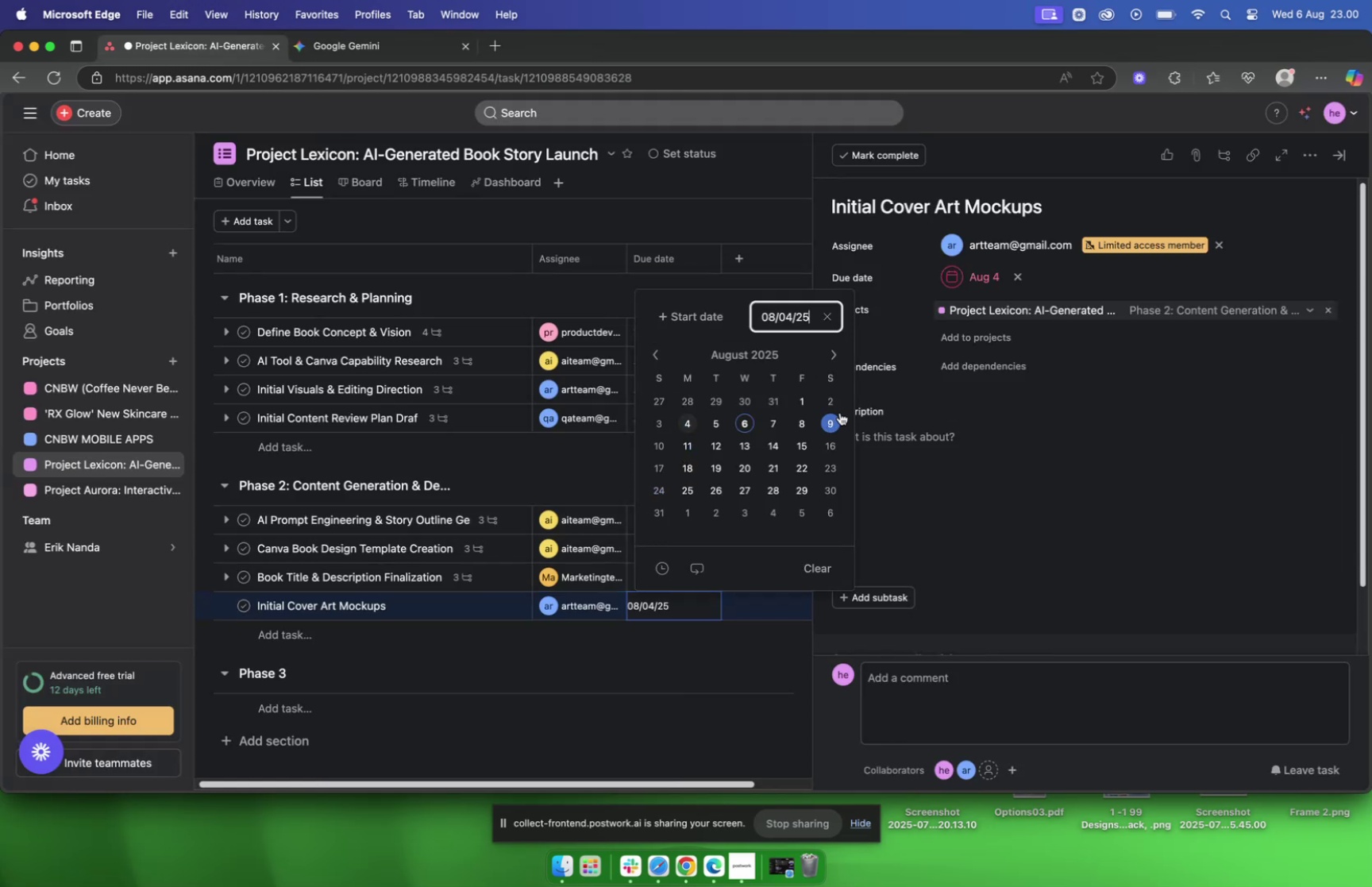 
left_click([831, 361])
 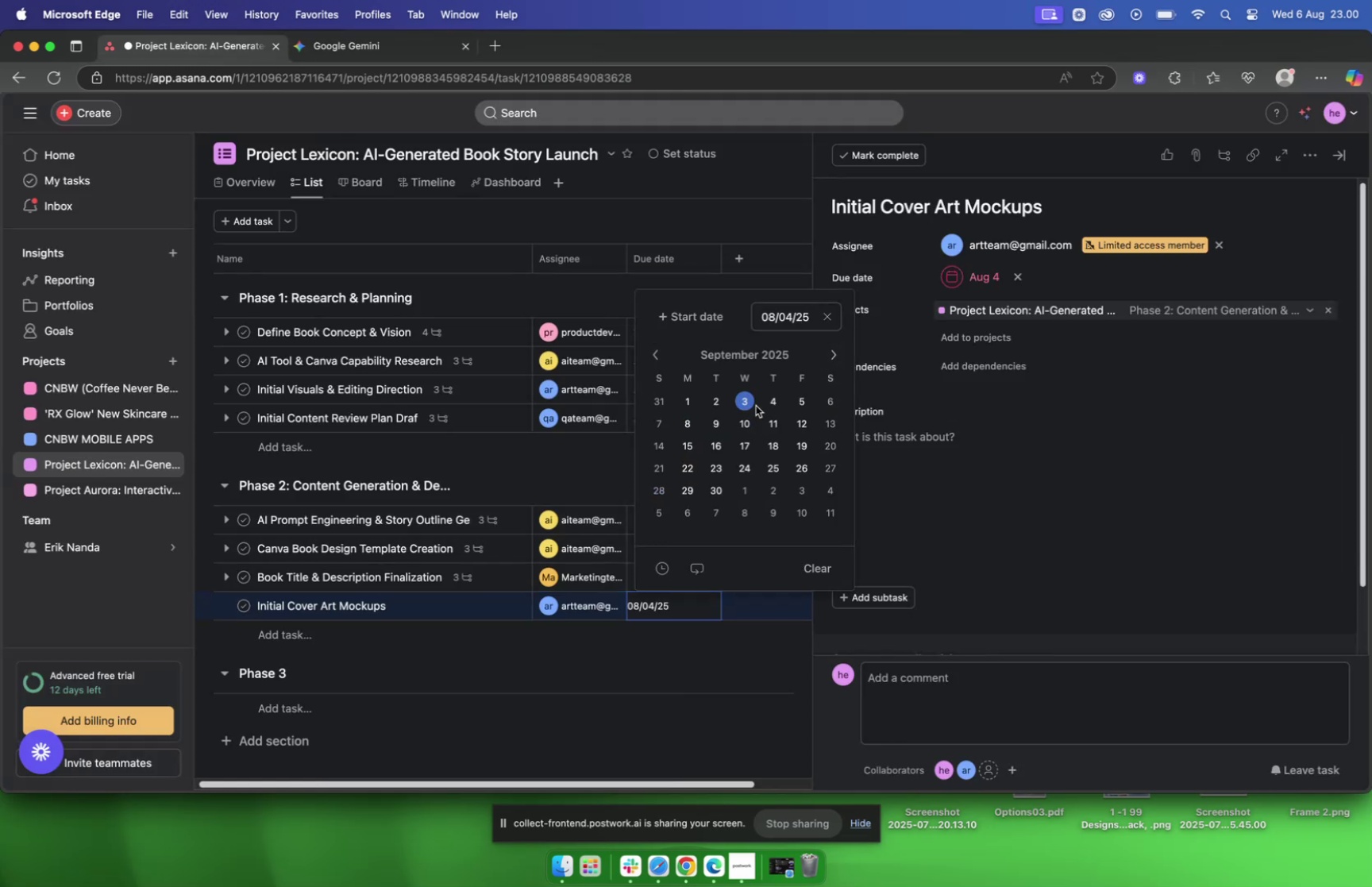 
left_click([767, 402])
 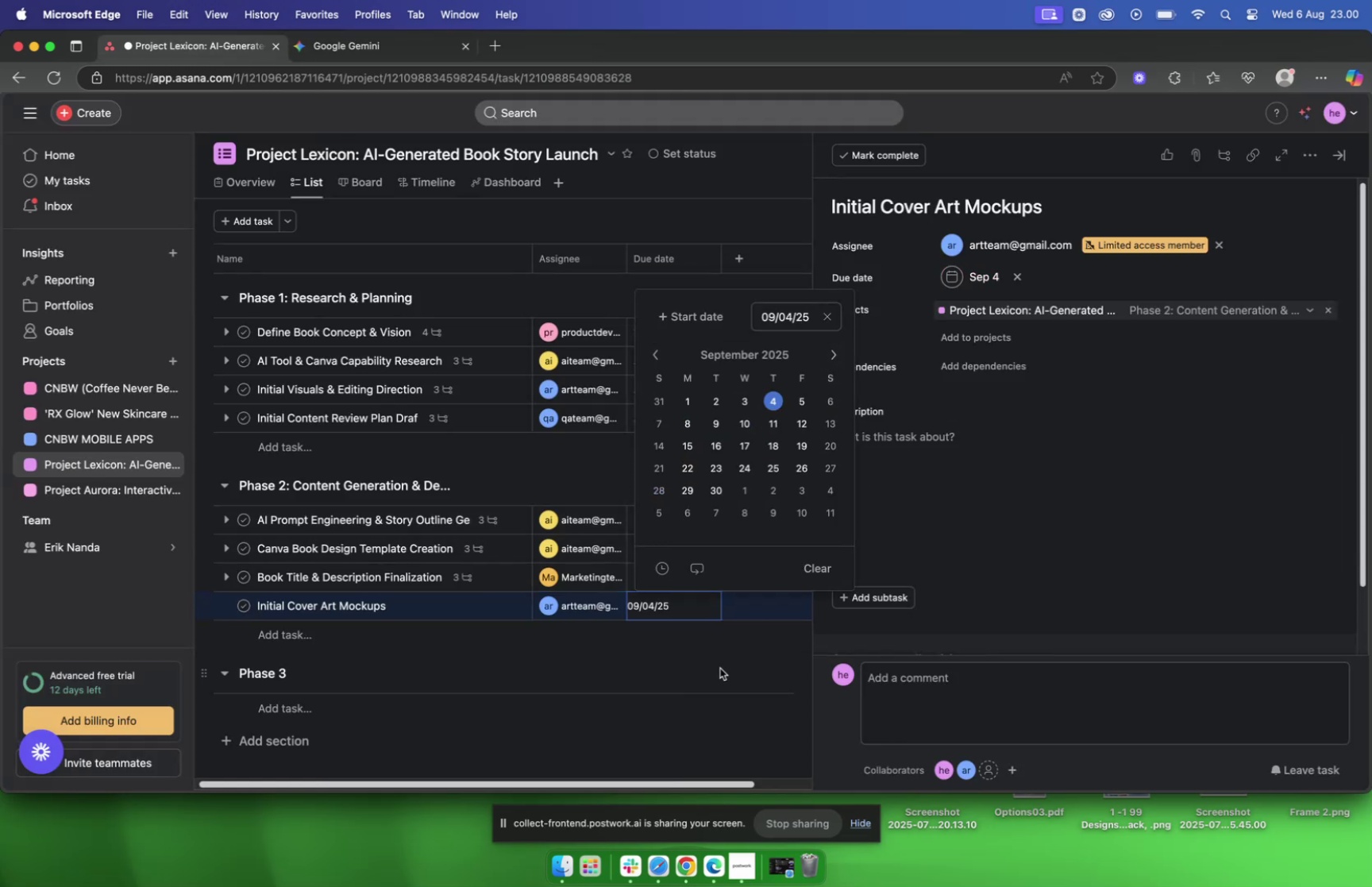 
left_click([717, 653])
 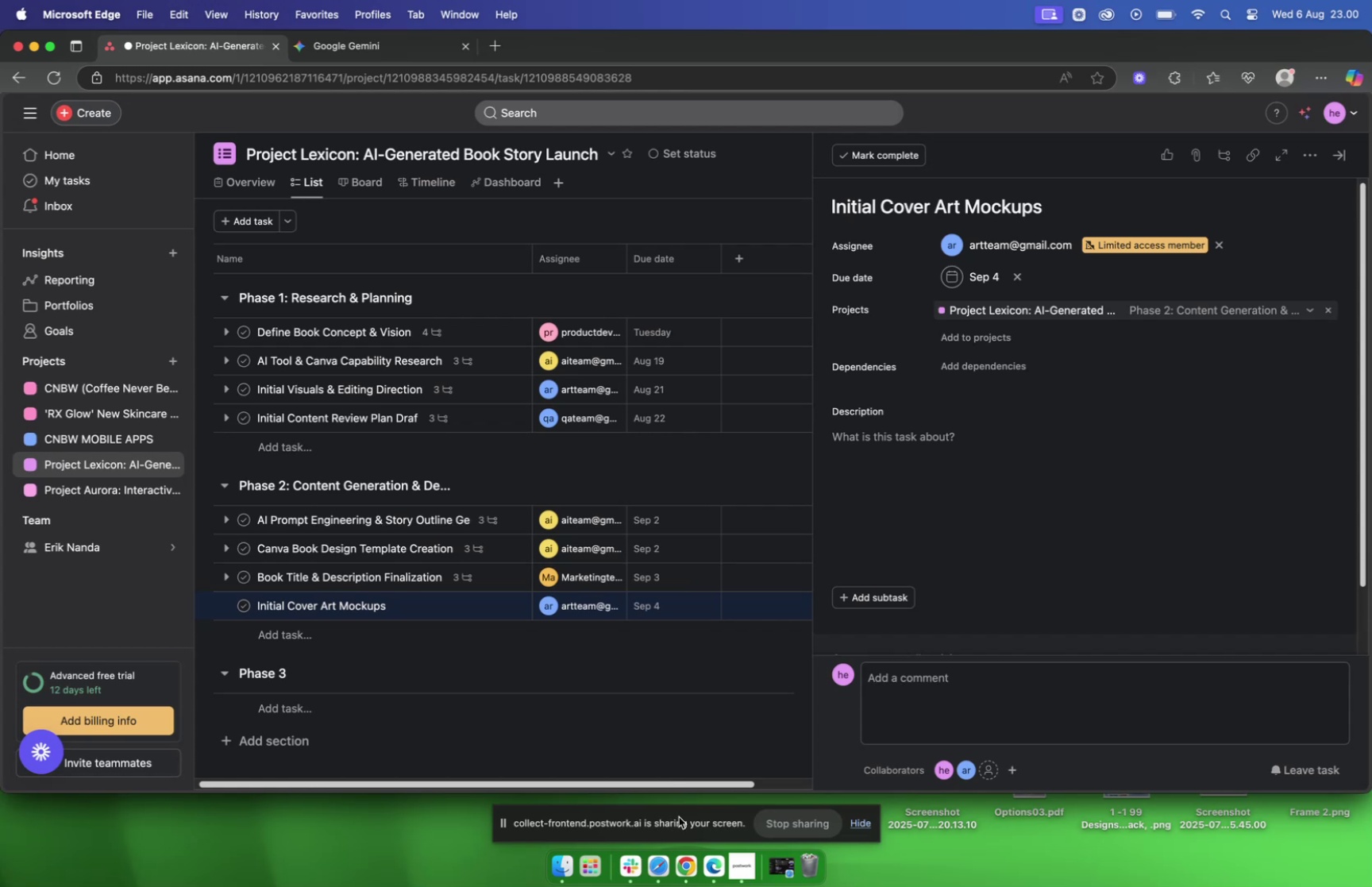 
left_click([692, 864])
 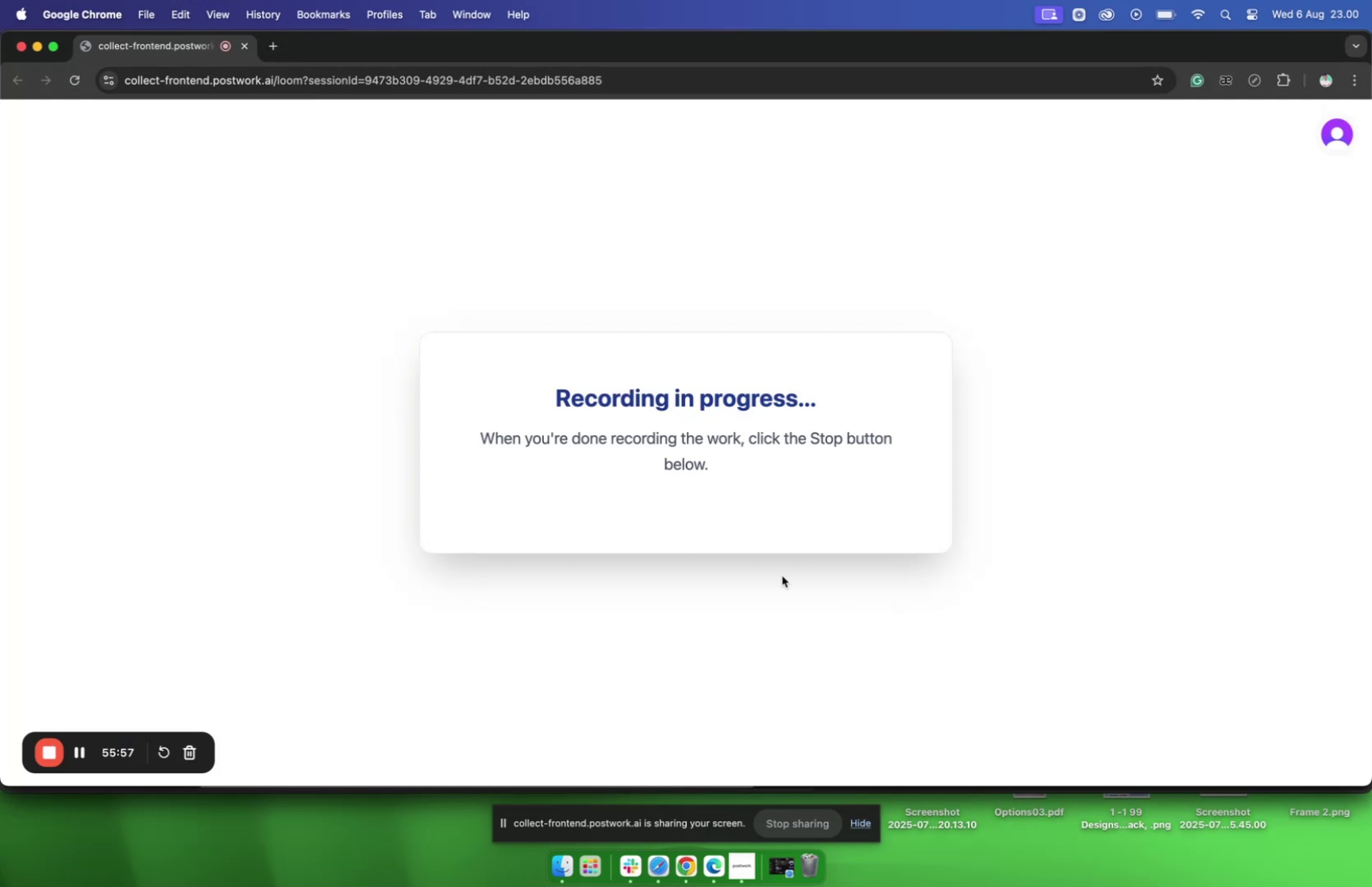 
wait(12.79)
 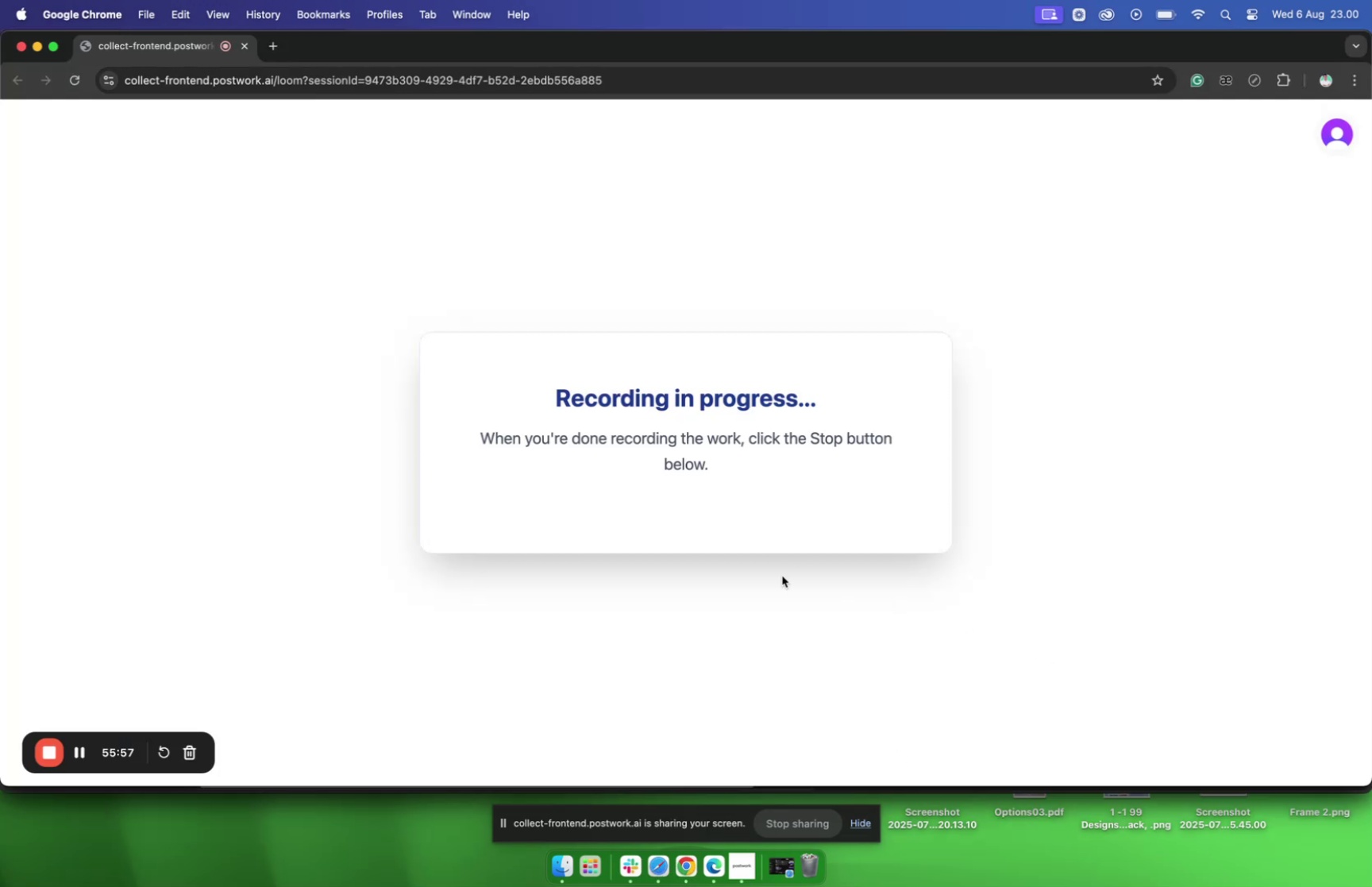 
left_click([710, 862])
 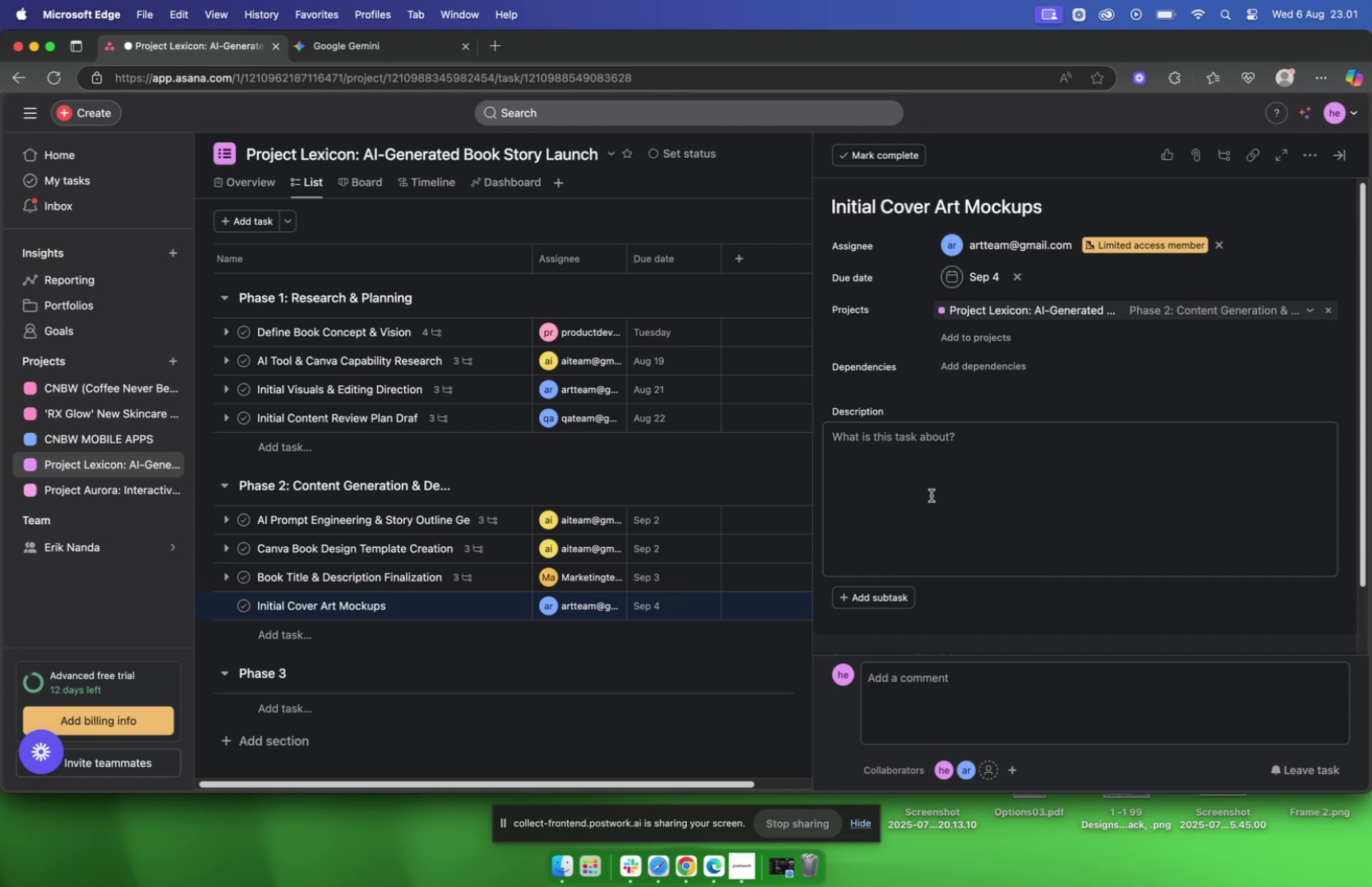 
wait(37.99)
 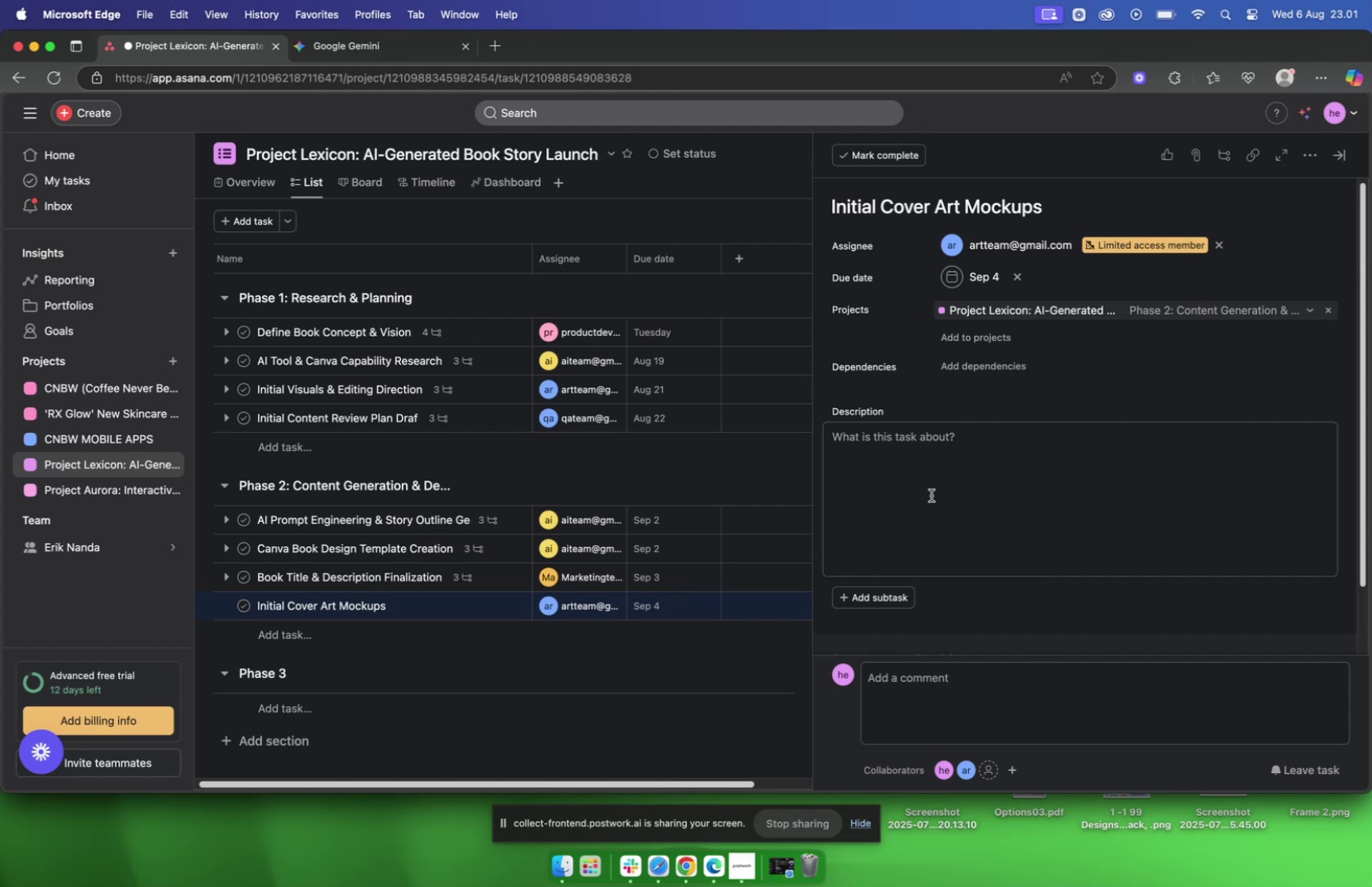 
left_click([359, 45])
 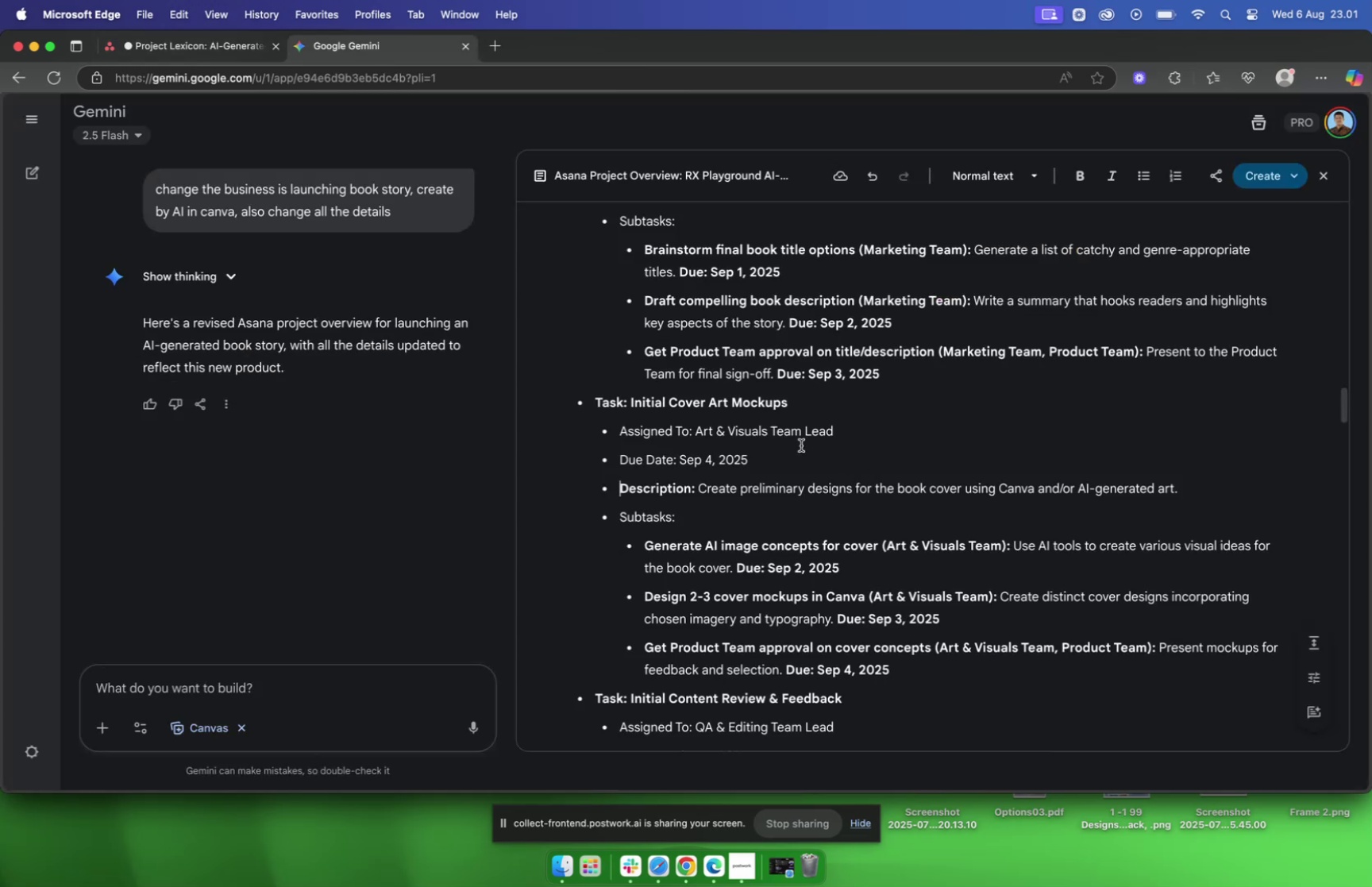 
left_click([183, 45])
 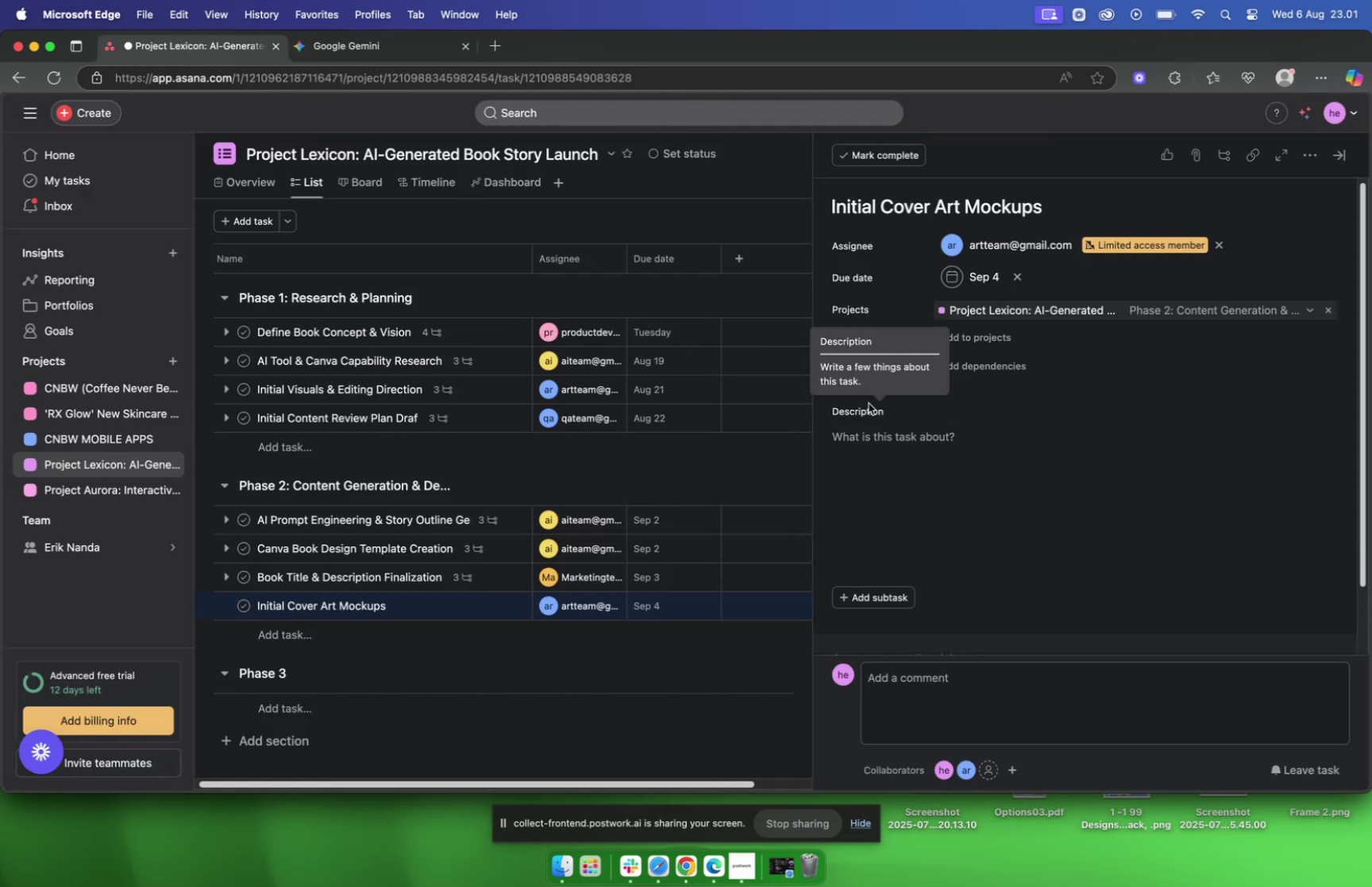 
left_click([393, 41])
 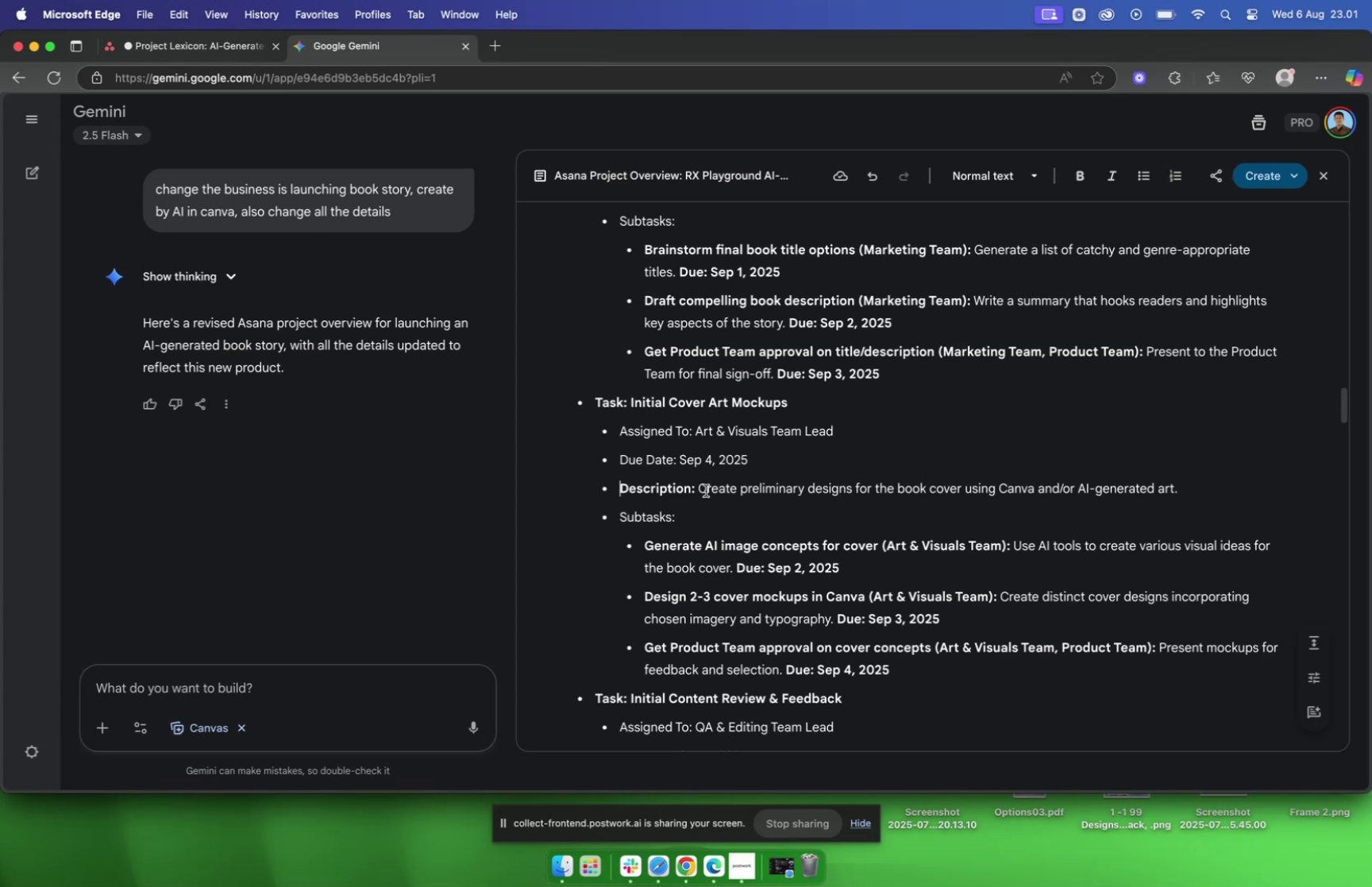 
left_click_drag(start_coordinate=[699, 488], to_coordinate=[1183, 486])
 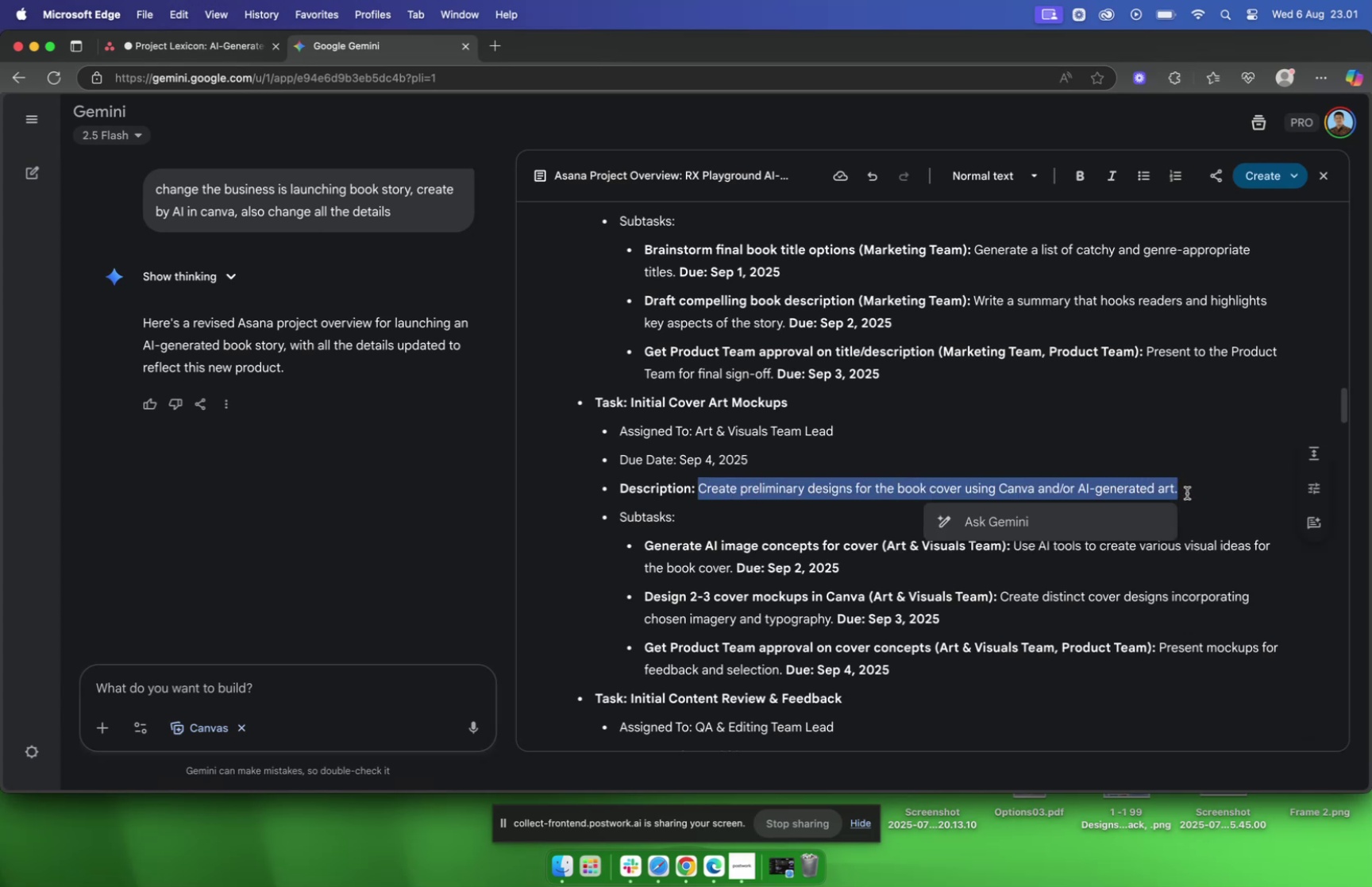 
key(Meta+CommandLeft)
 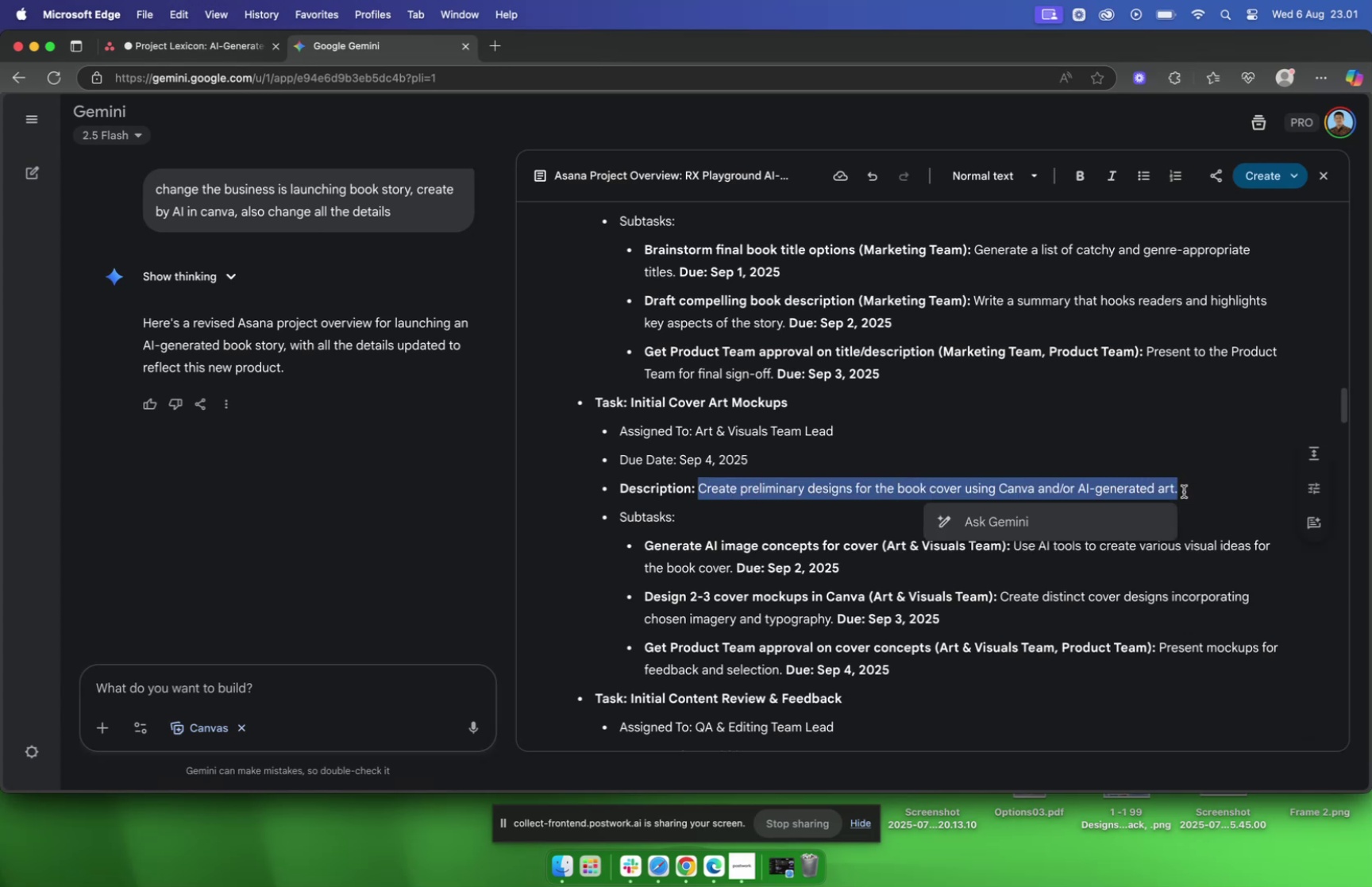 
key(Meta+C)
 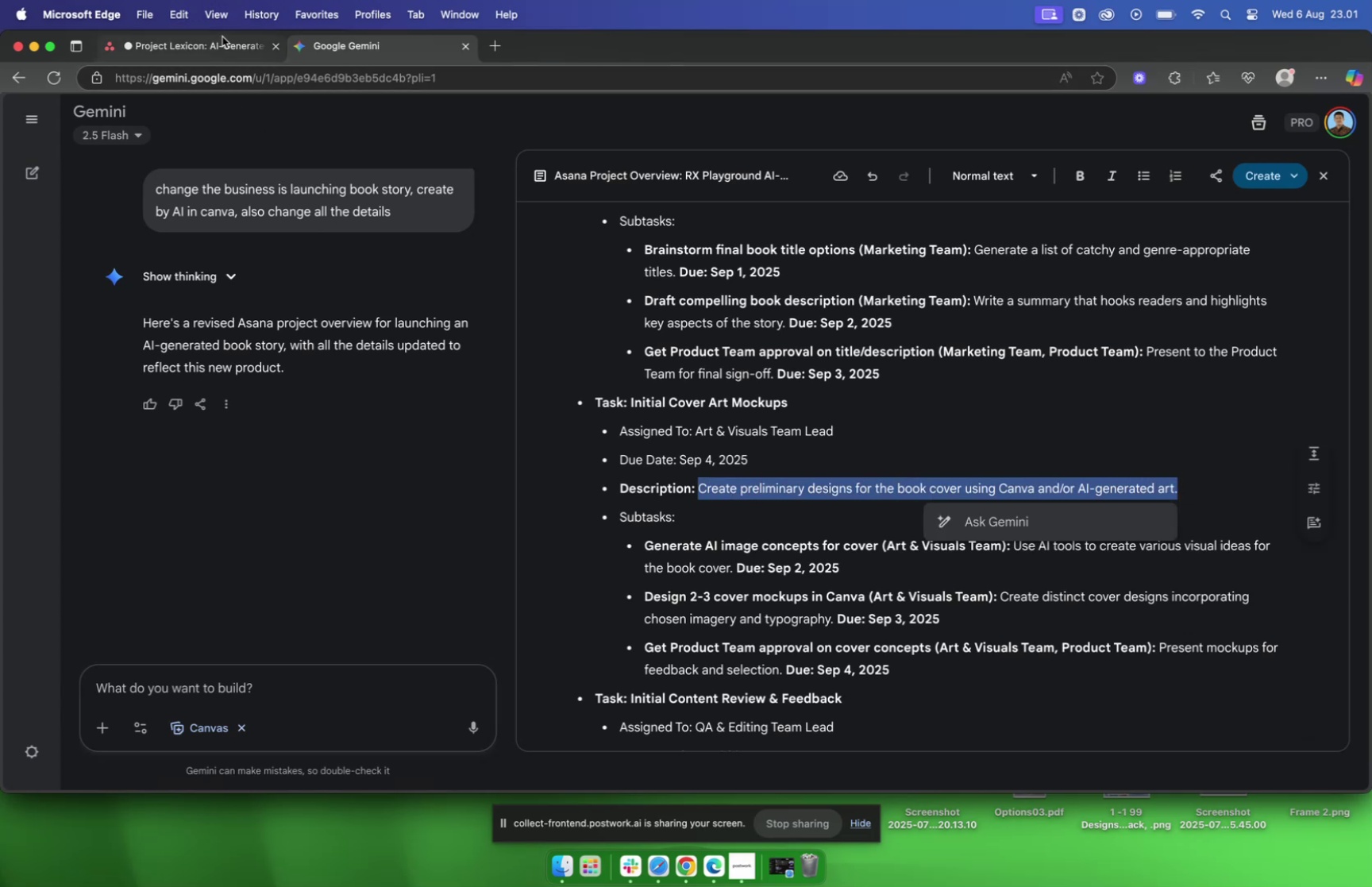 
double_click([225, 44])
 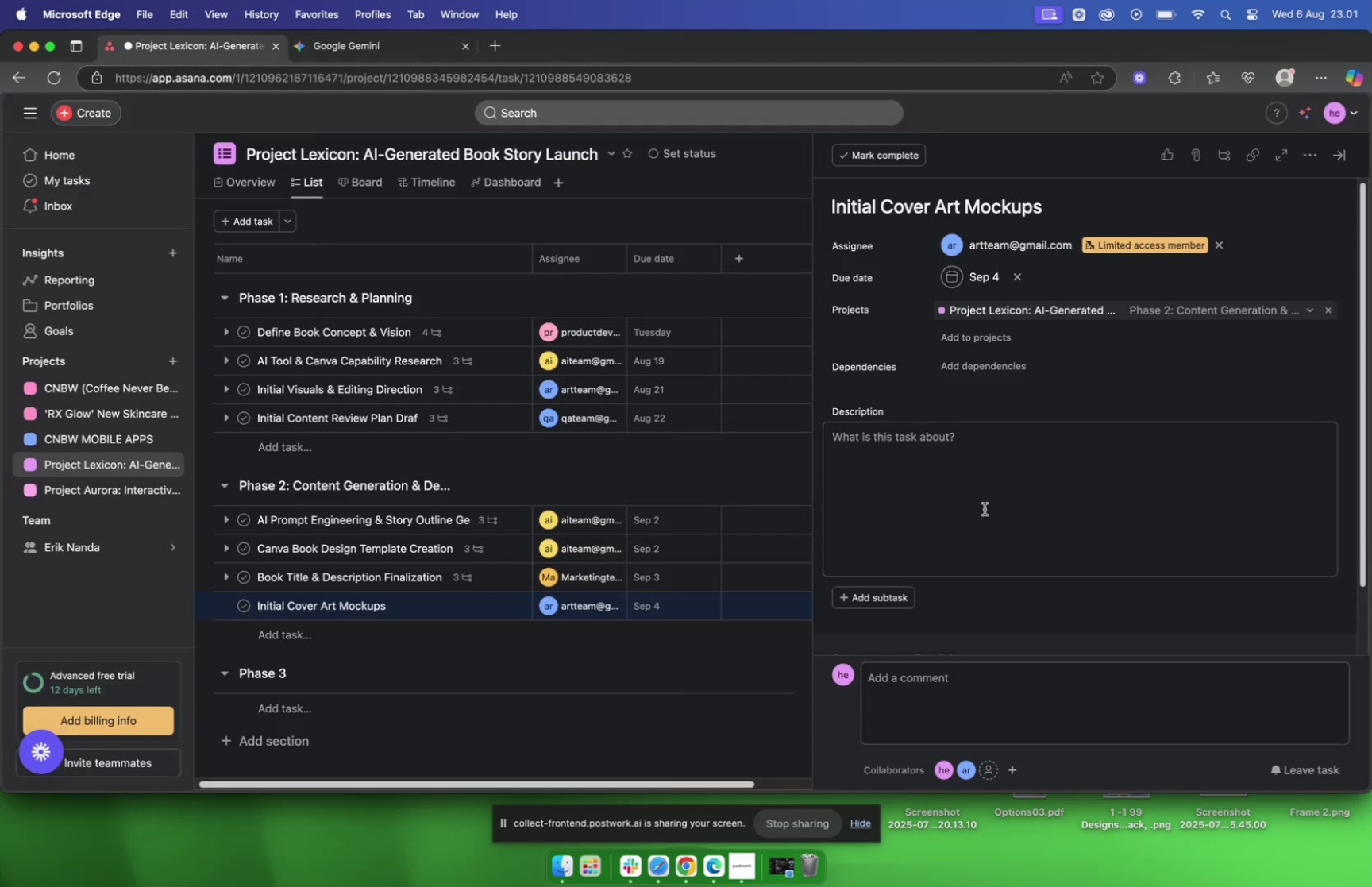 
left_click([939, 456])
 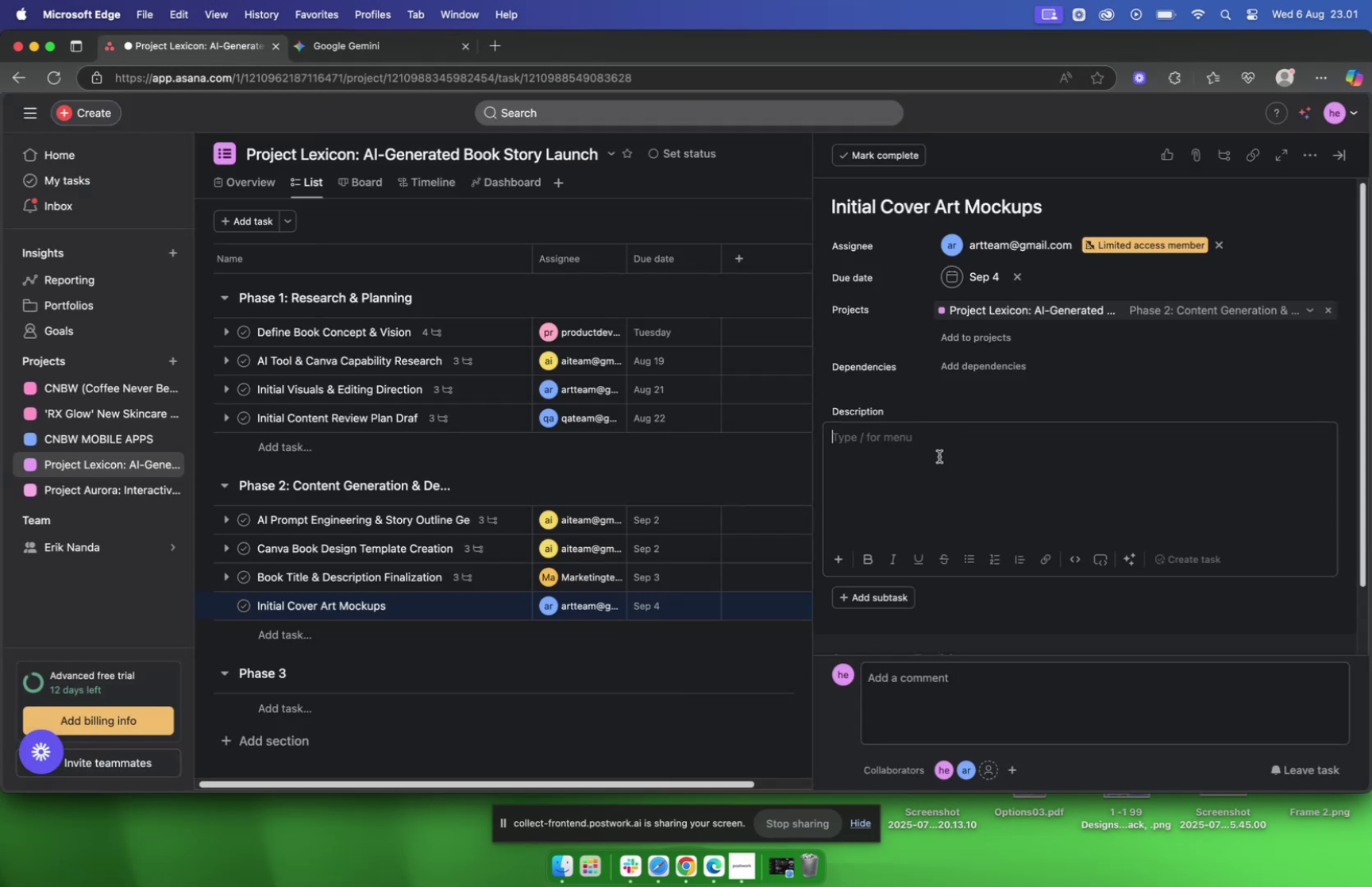 
key(Meta+V)
 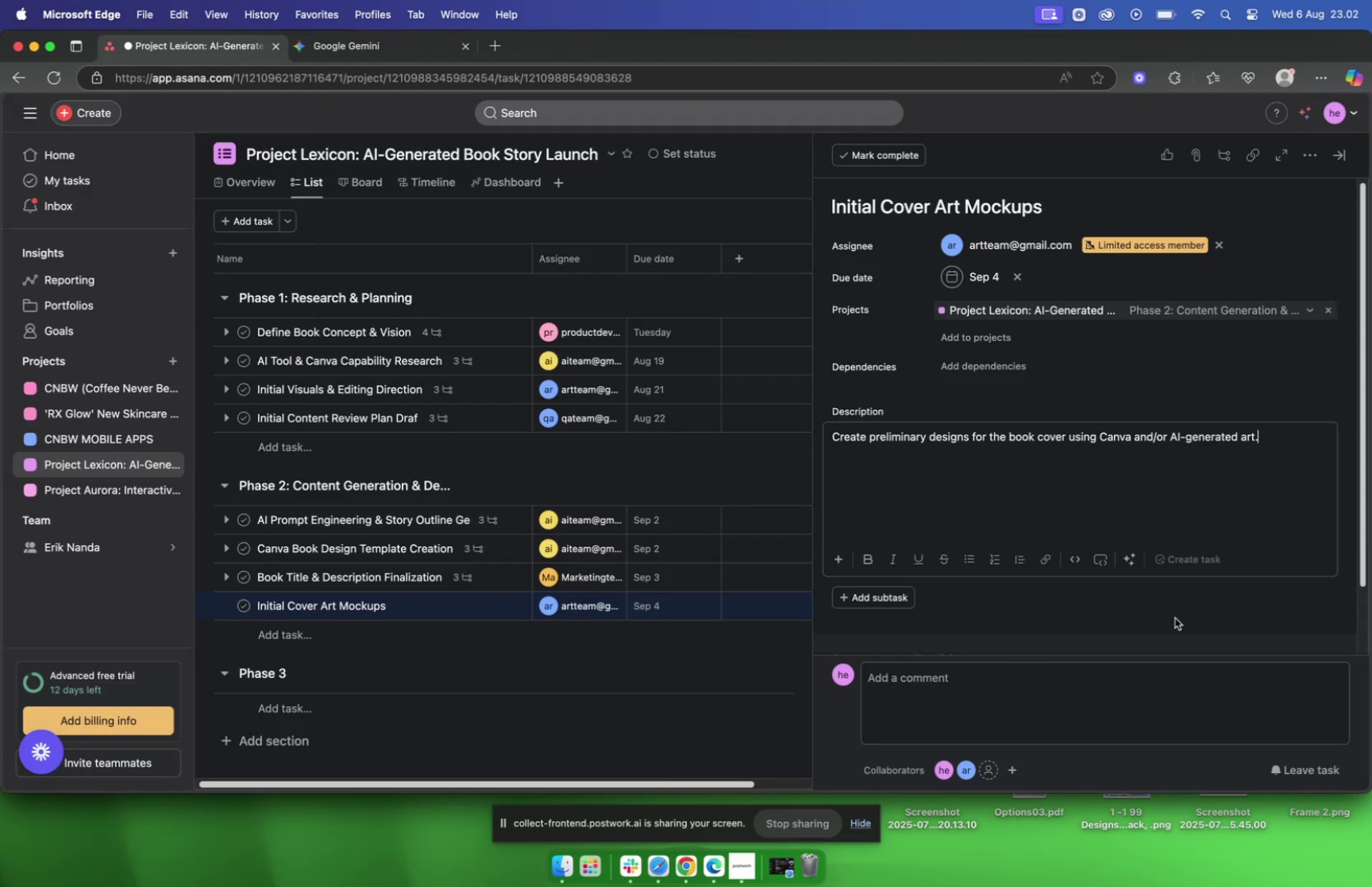 
left_click([930, 677])
 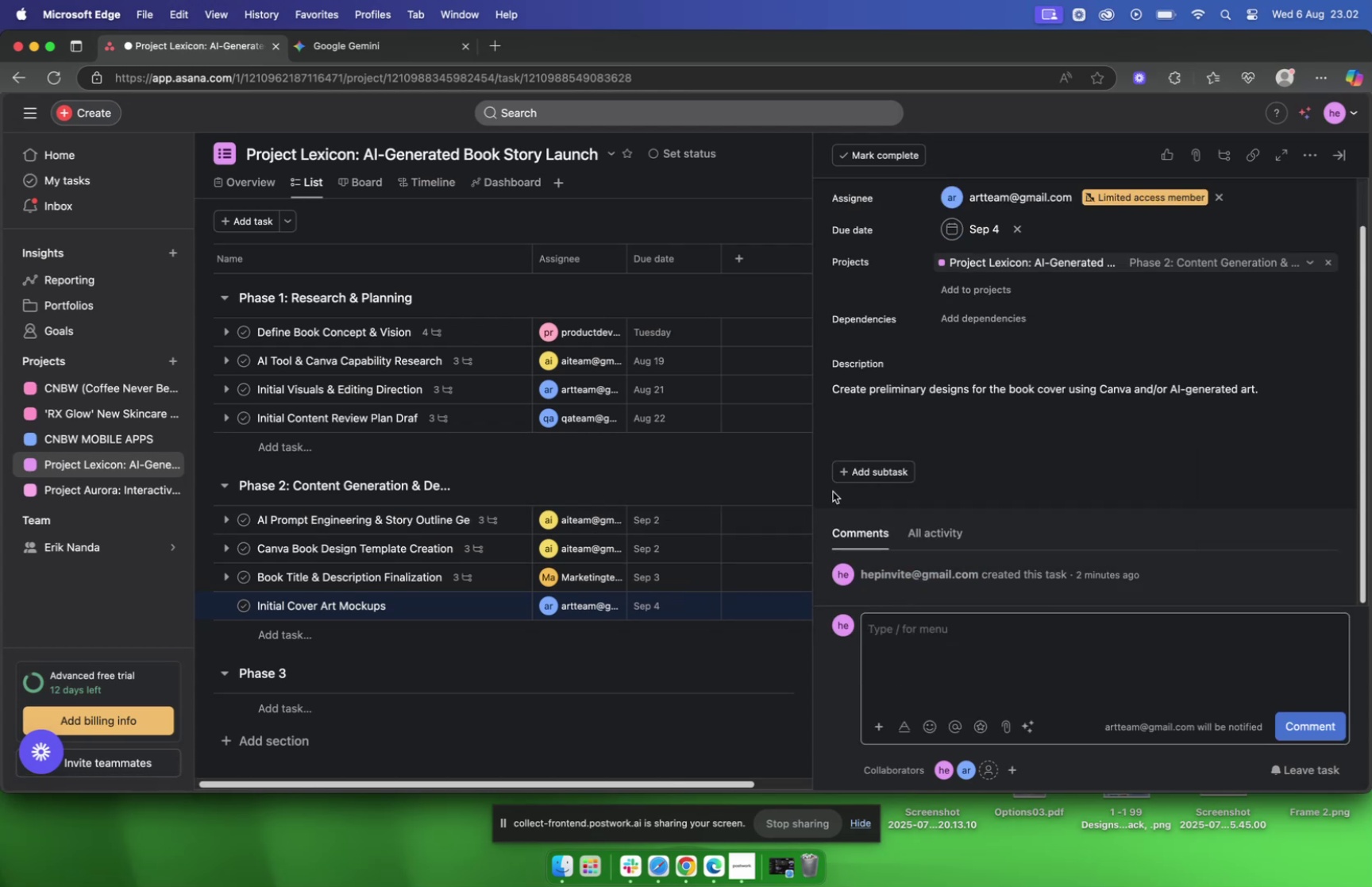 
left_click([858, 476])
 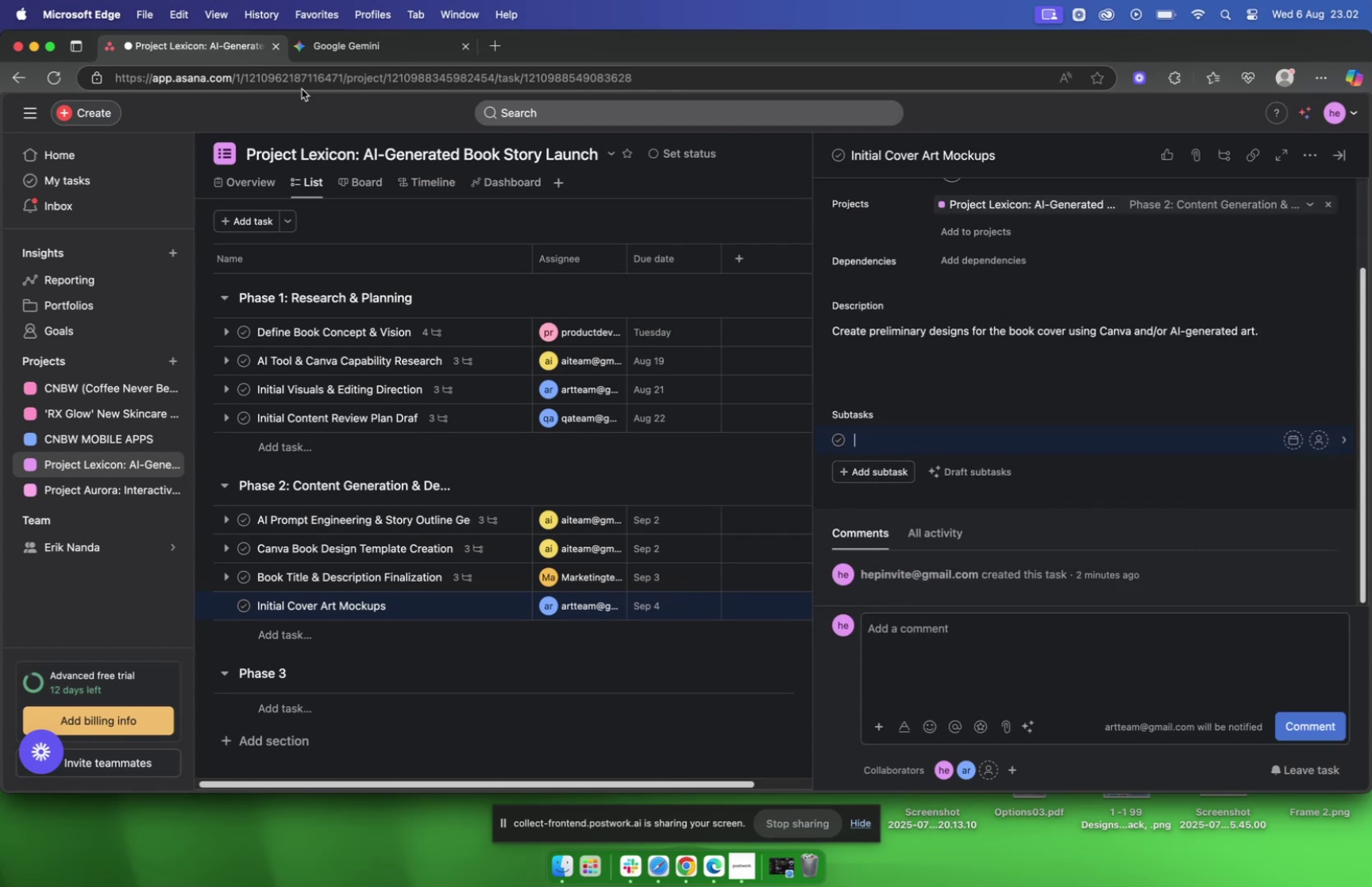 
left_click([356, 53])
 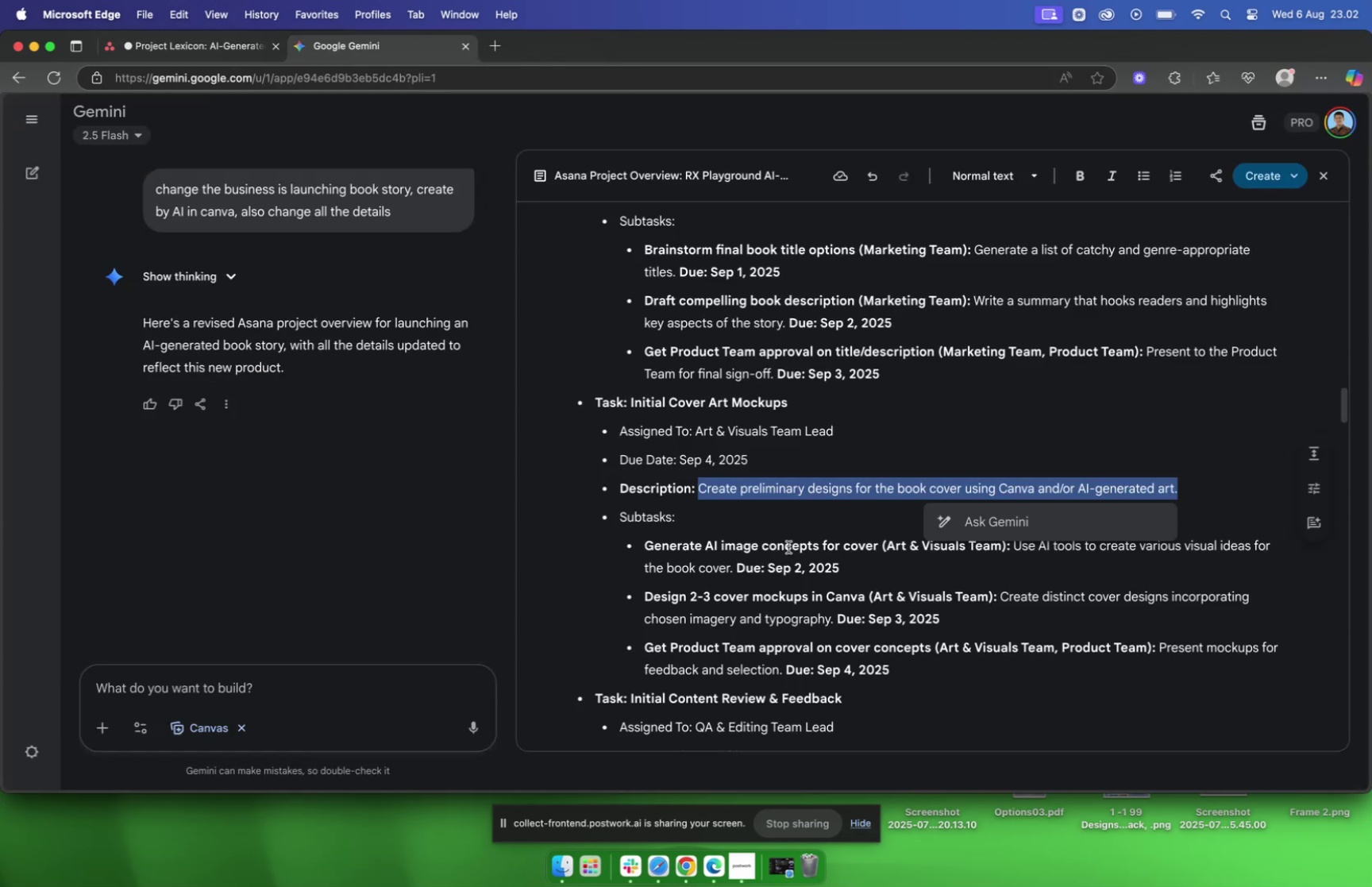 
scroll: coordinate [780, 537], scroll_direction: down, amount: 2.0
 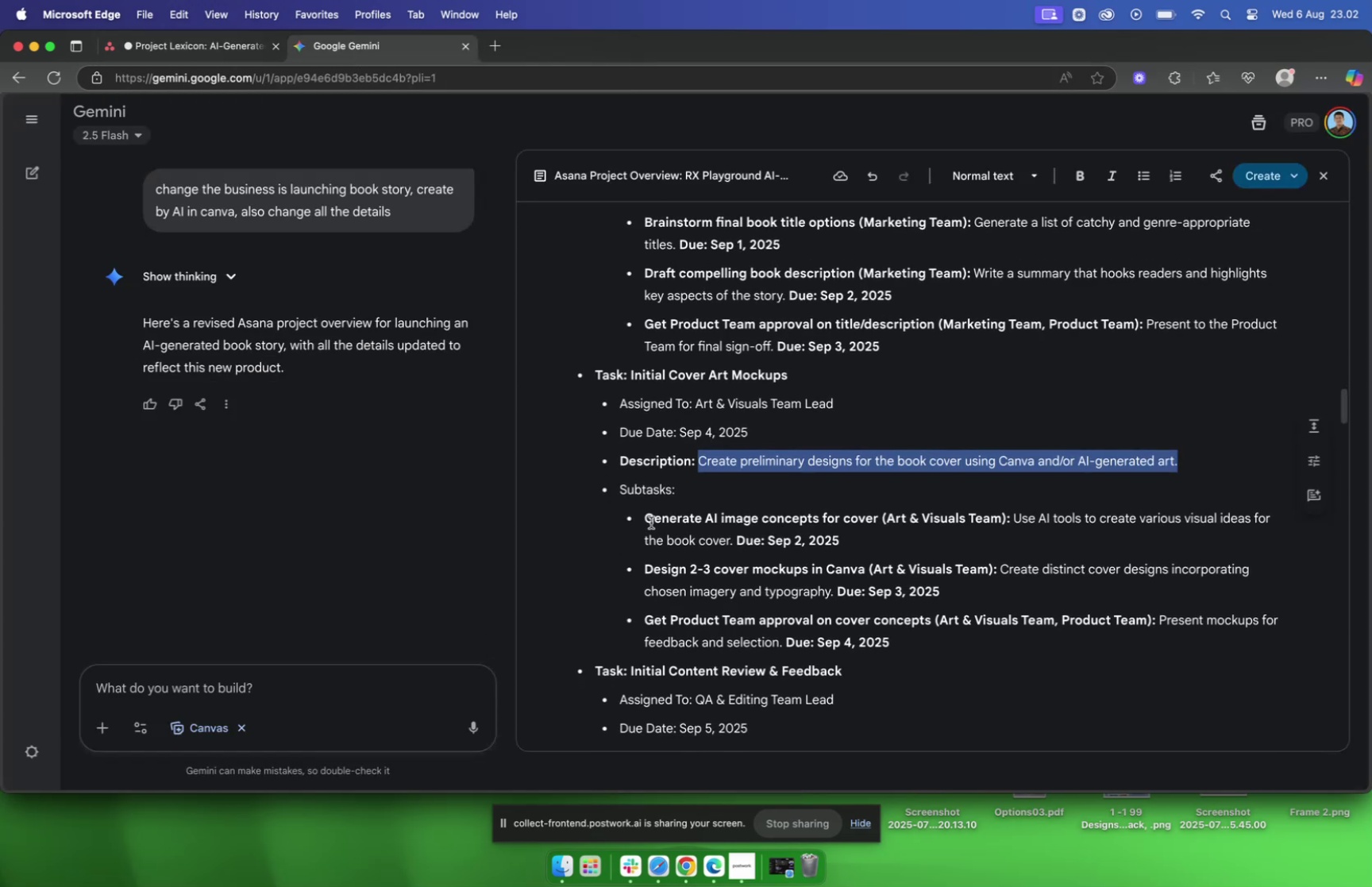 
left_click_drag(start_coordinate=[646, 518], to_coordinate=[879, 520])
 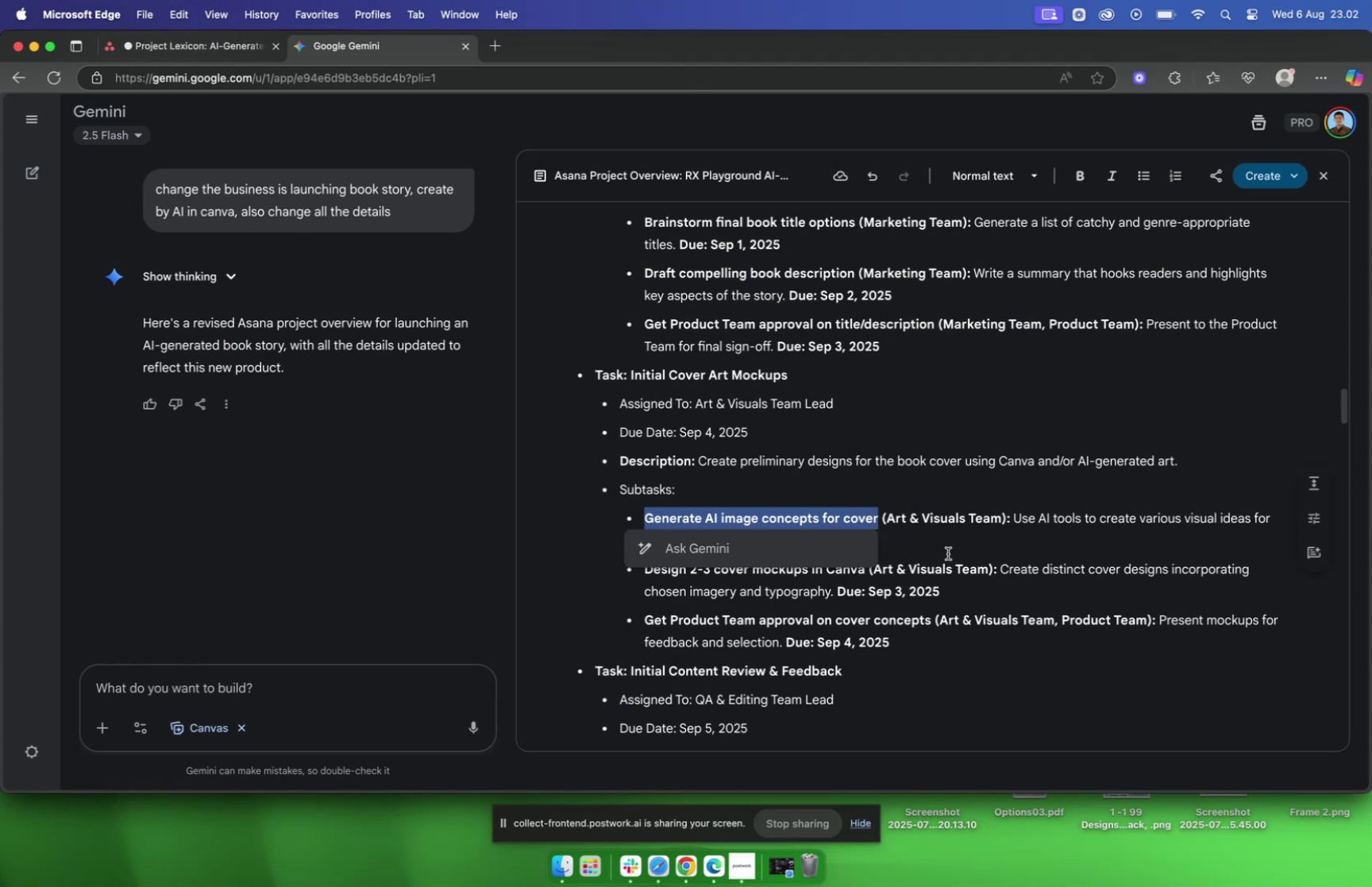 
key(Meta+C)
 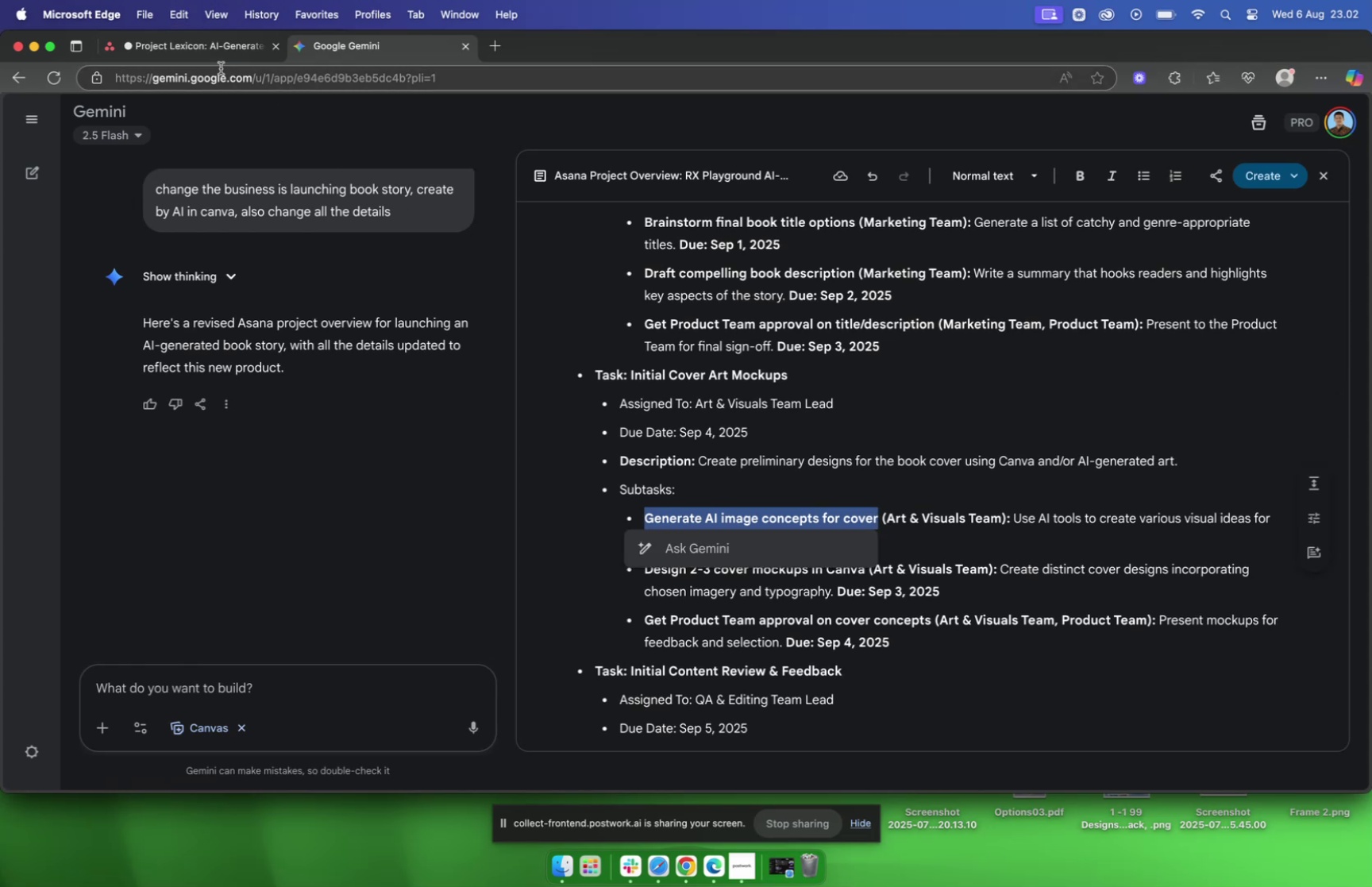 
left_click([214, 52])
 